 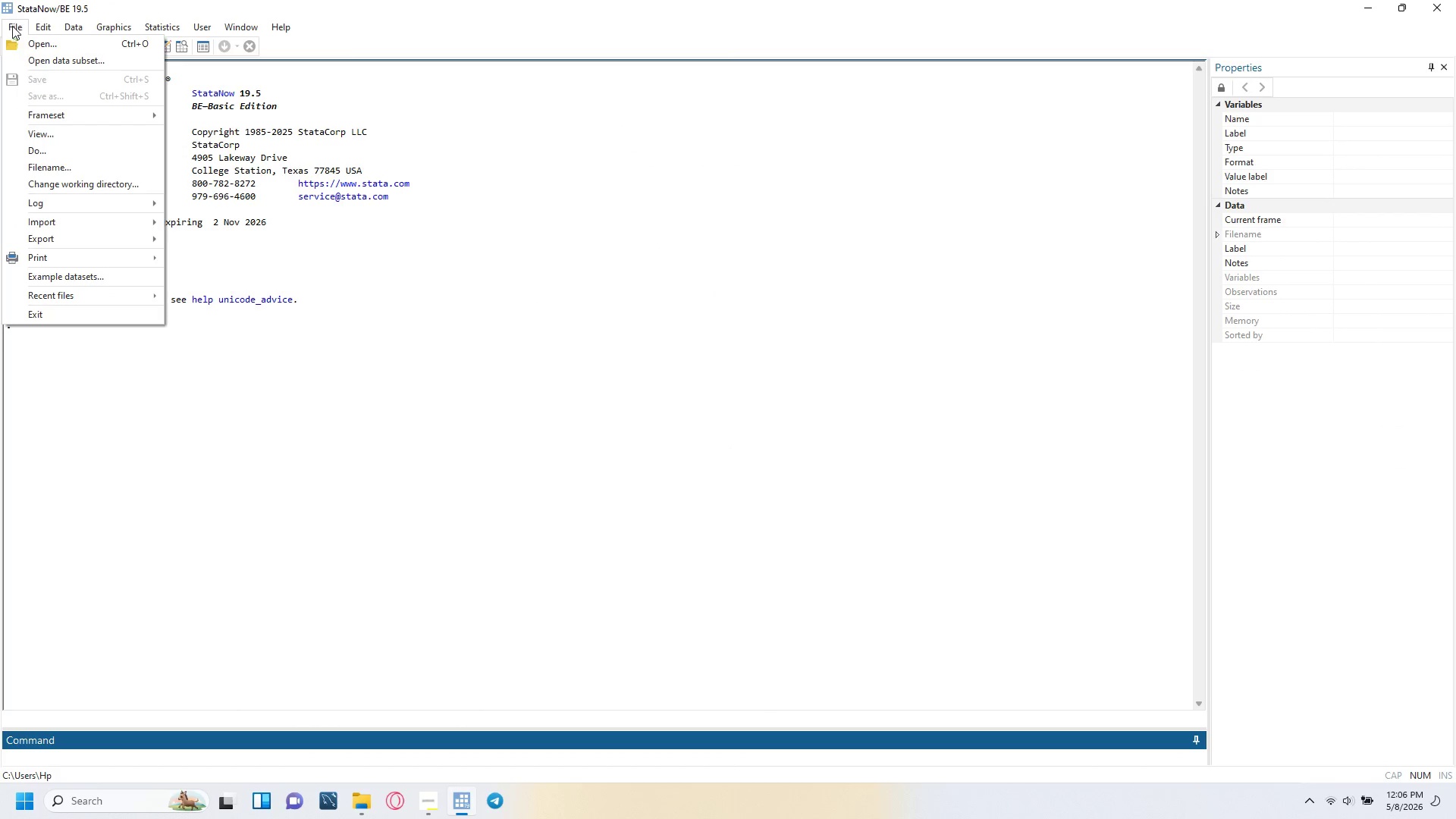 
left_click([96, 183])
 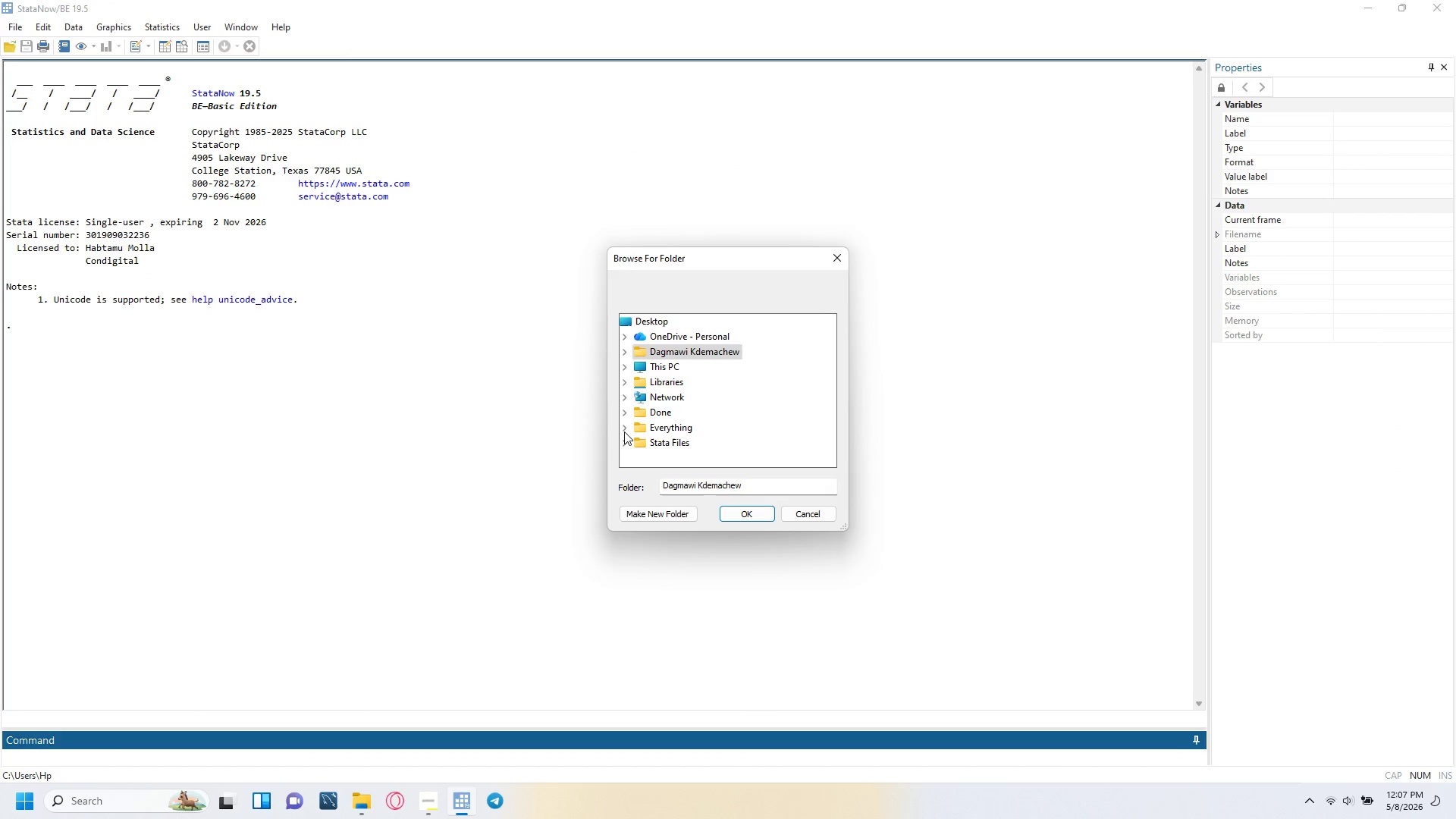 
left_click([628, 438])
 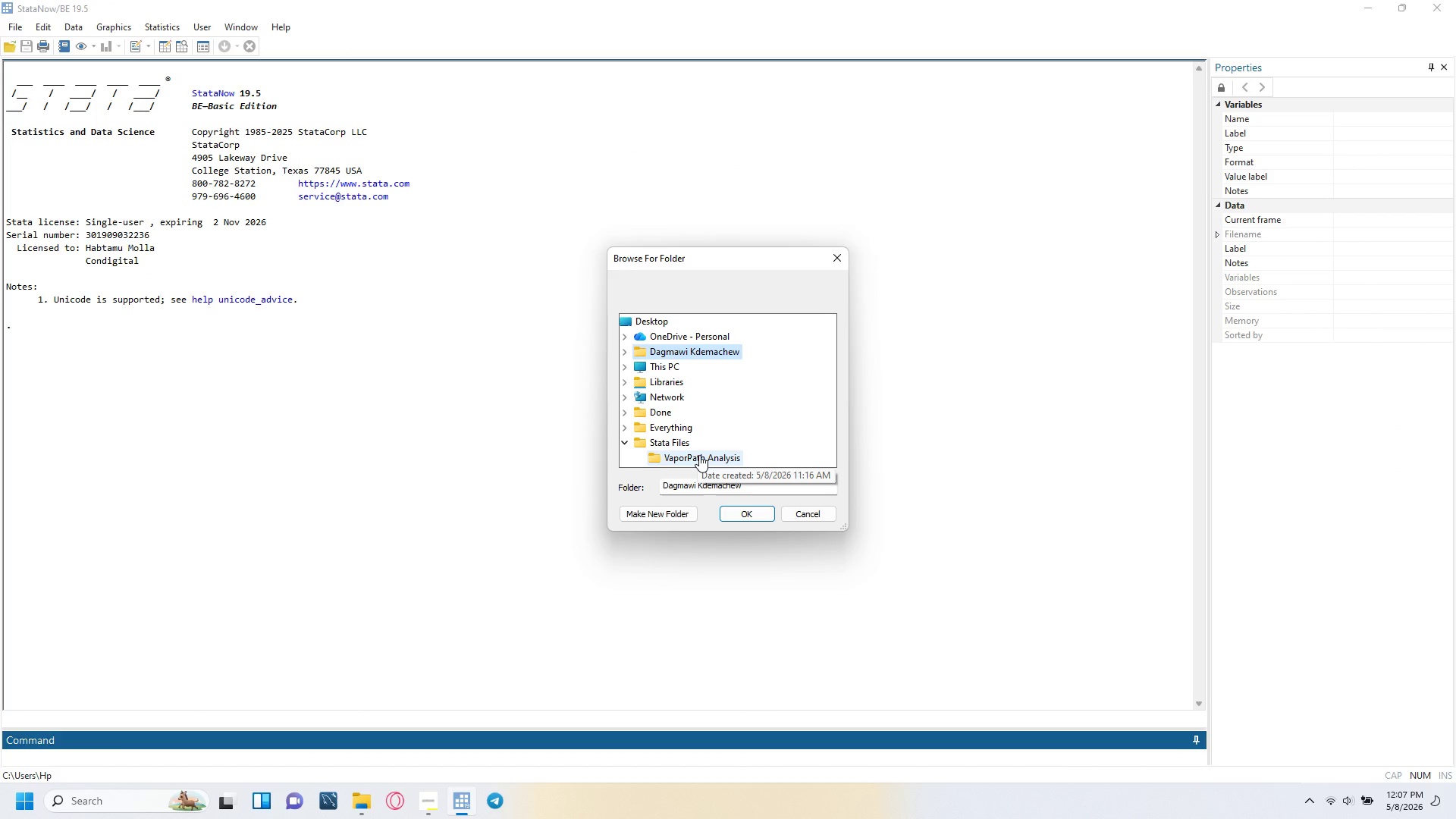 
left_click([699, 455])
 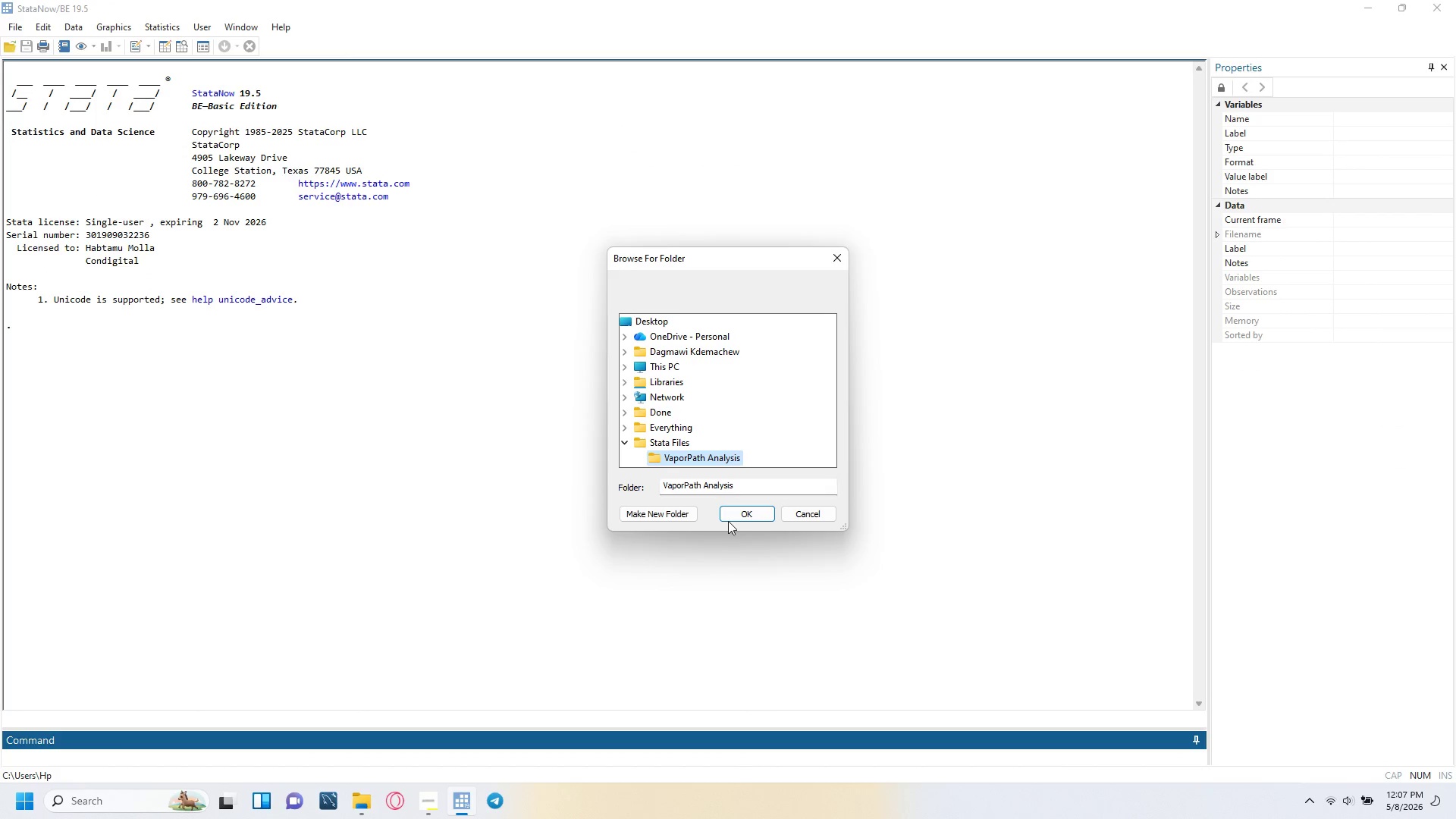 
left_click([728, 521])
 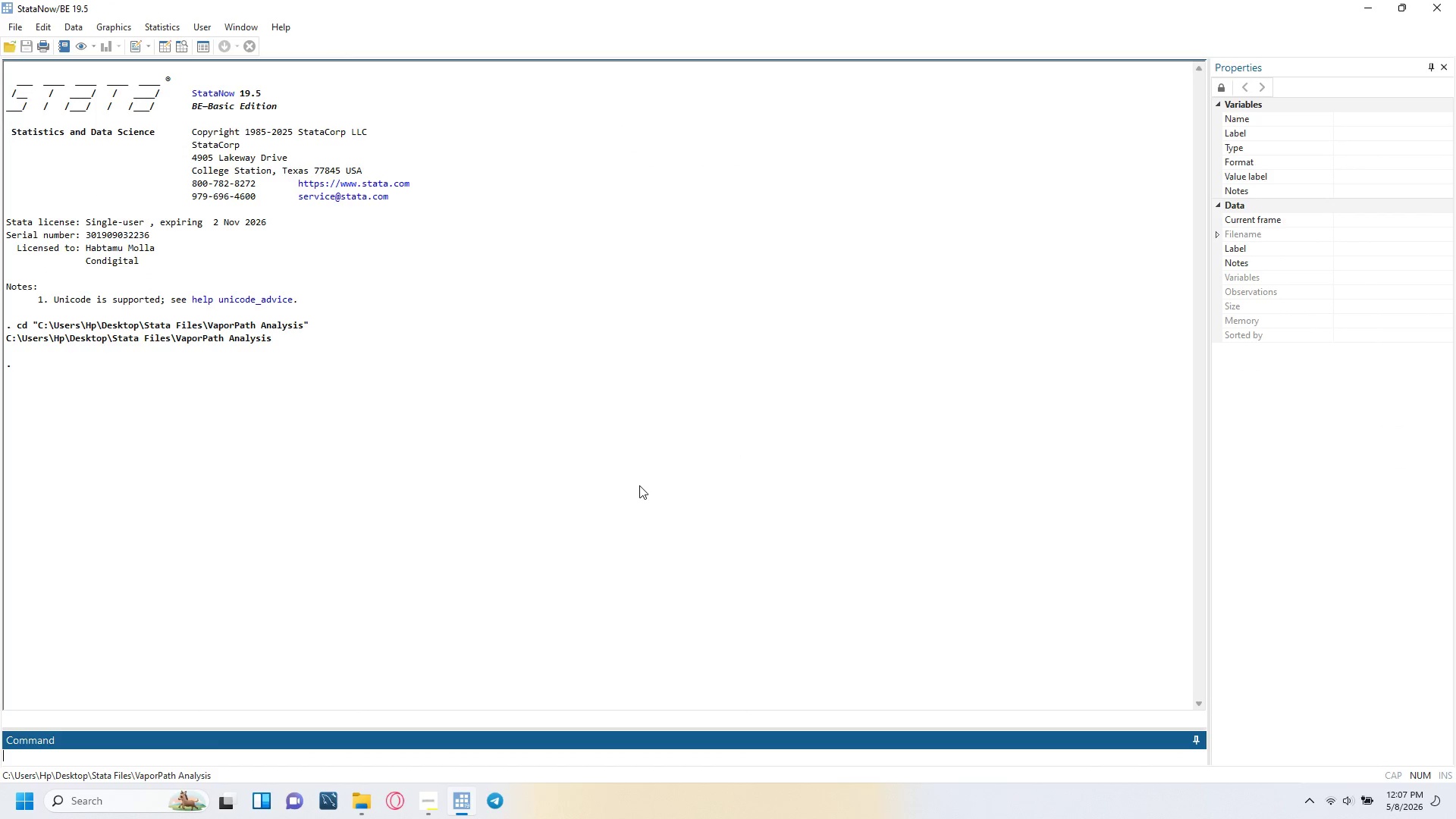 
left_click([595, 448])
 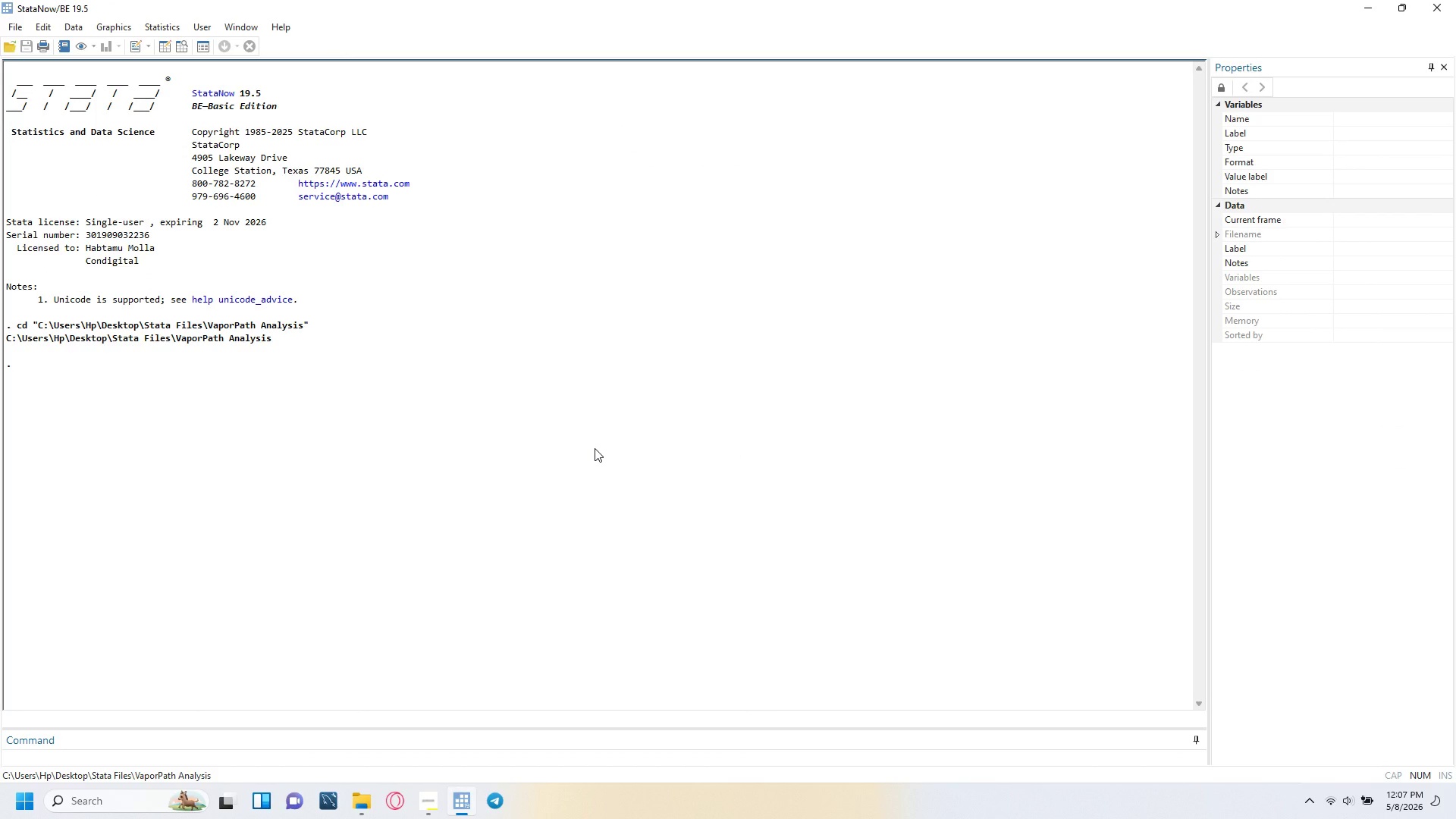 
key(Control+9)
 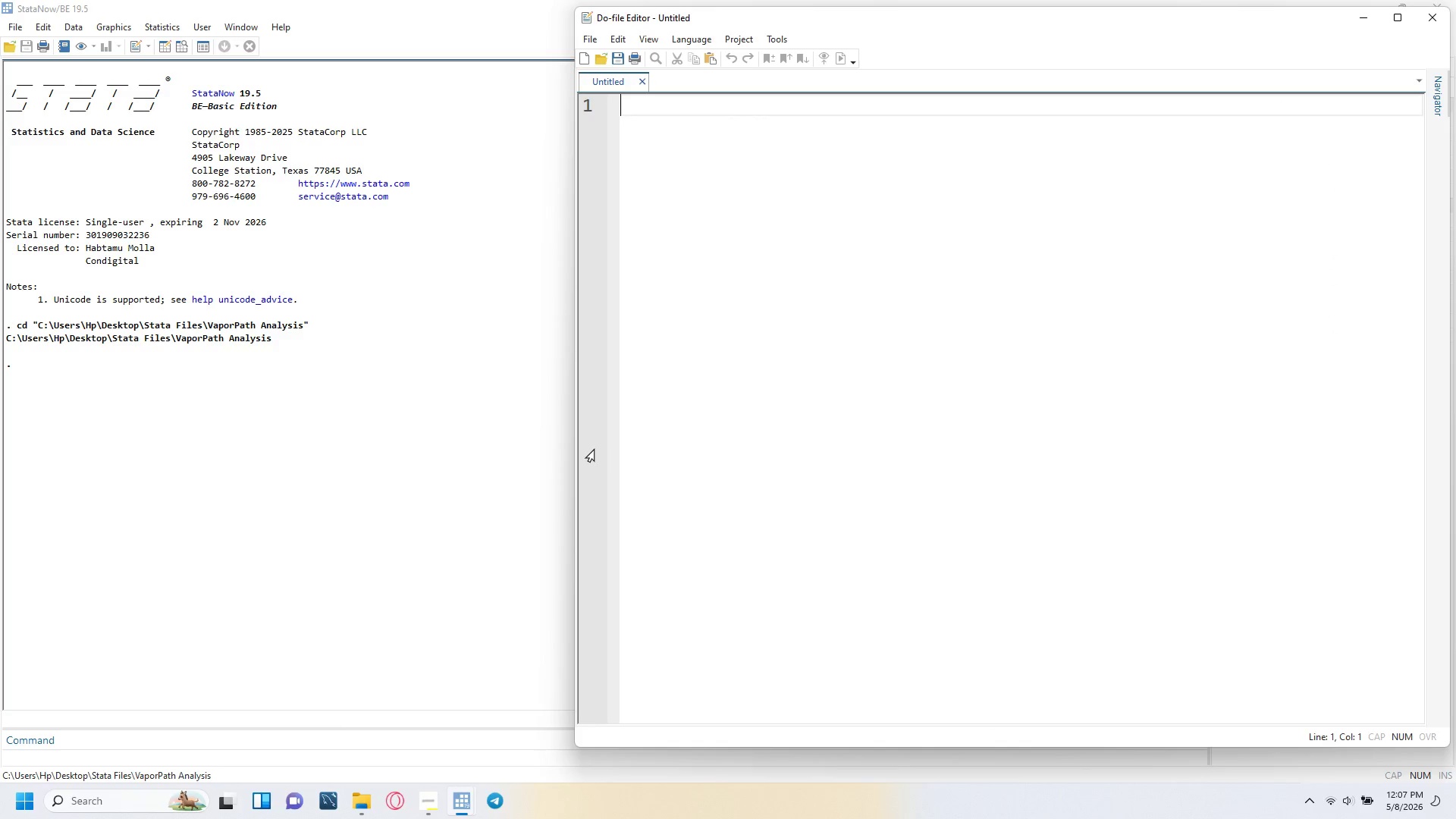 
wait(6.45)
 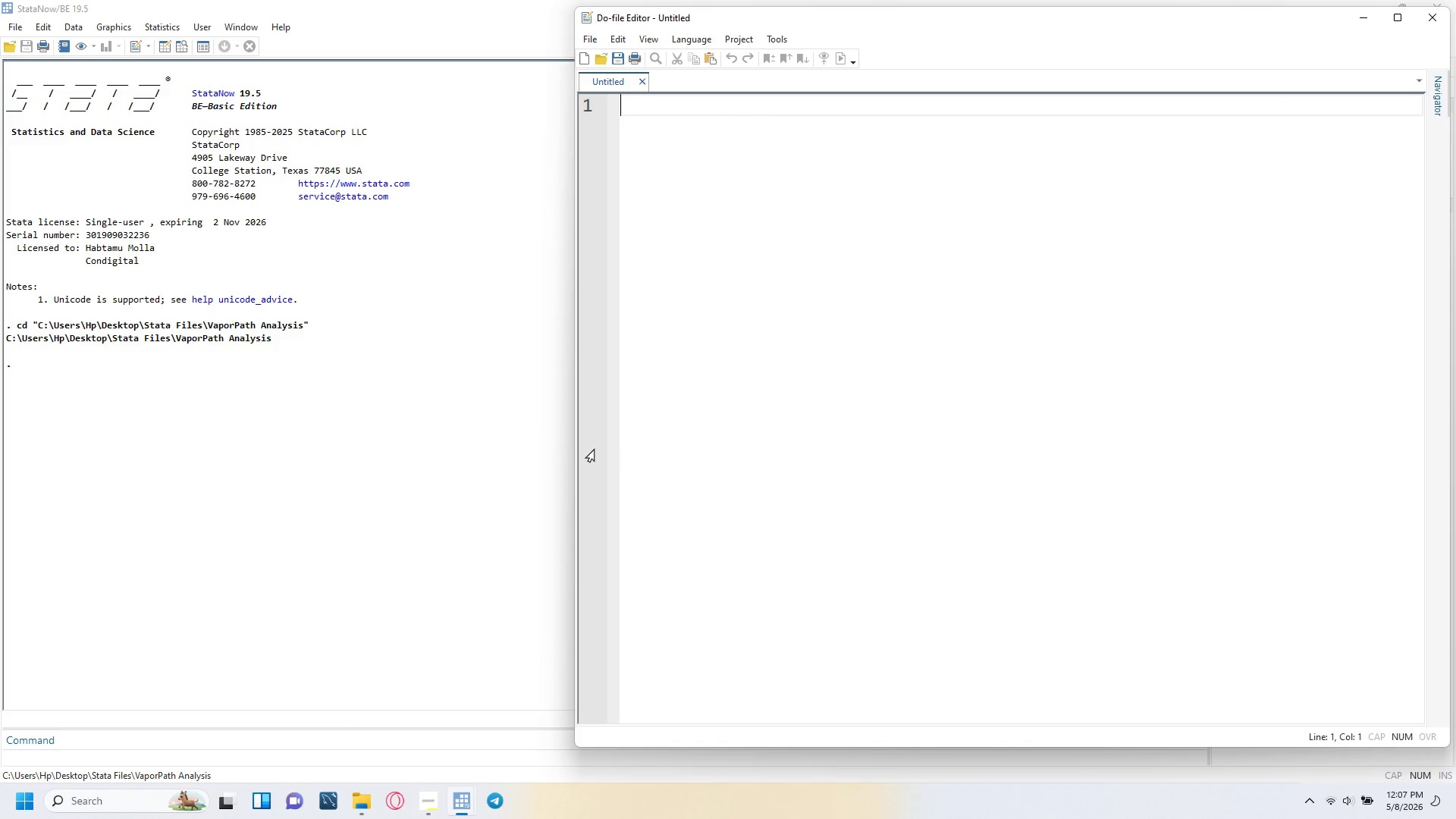 
key(Slash)
 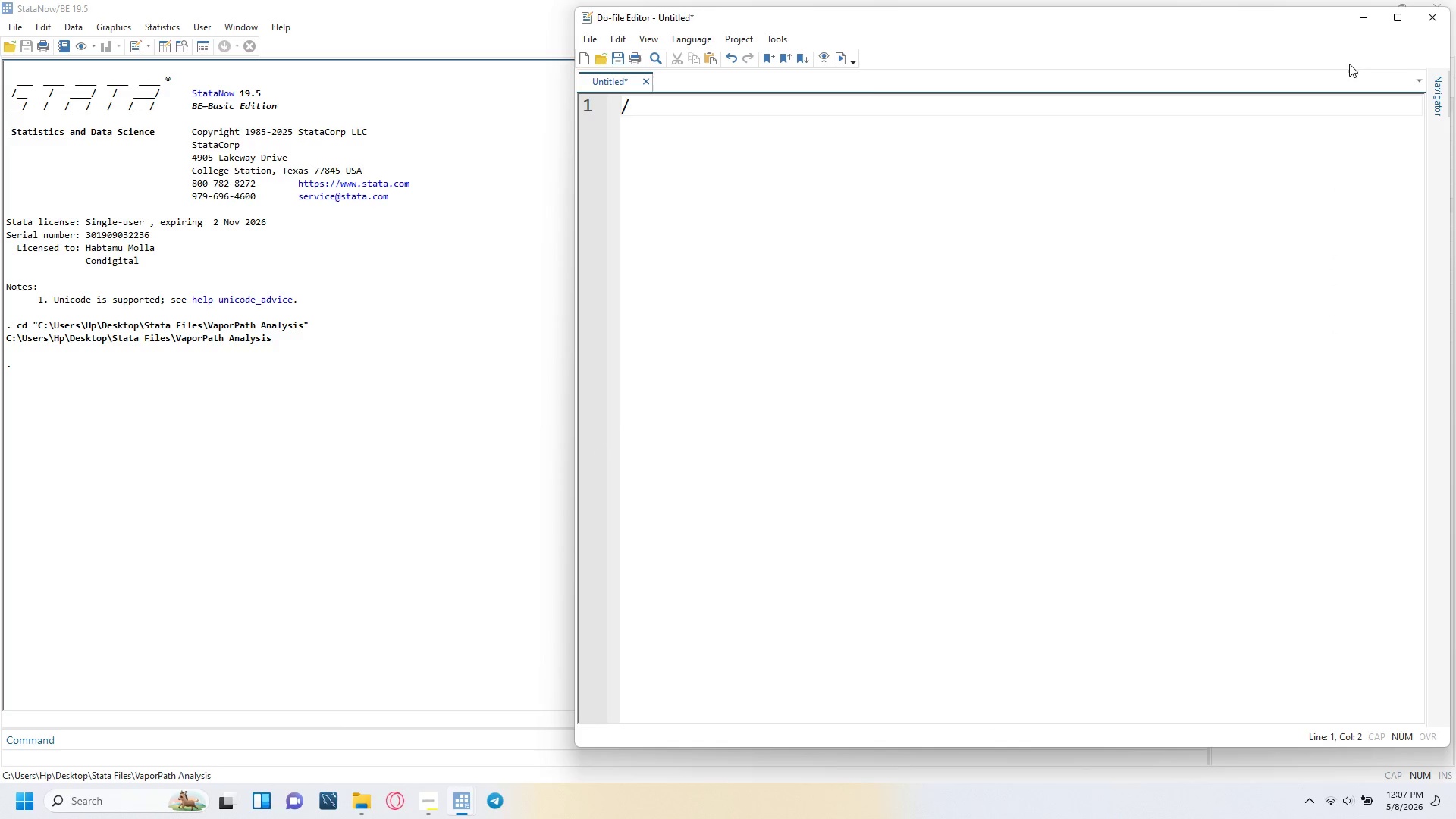 
left_click([1392, 15])
 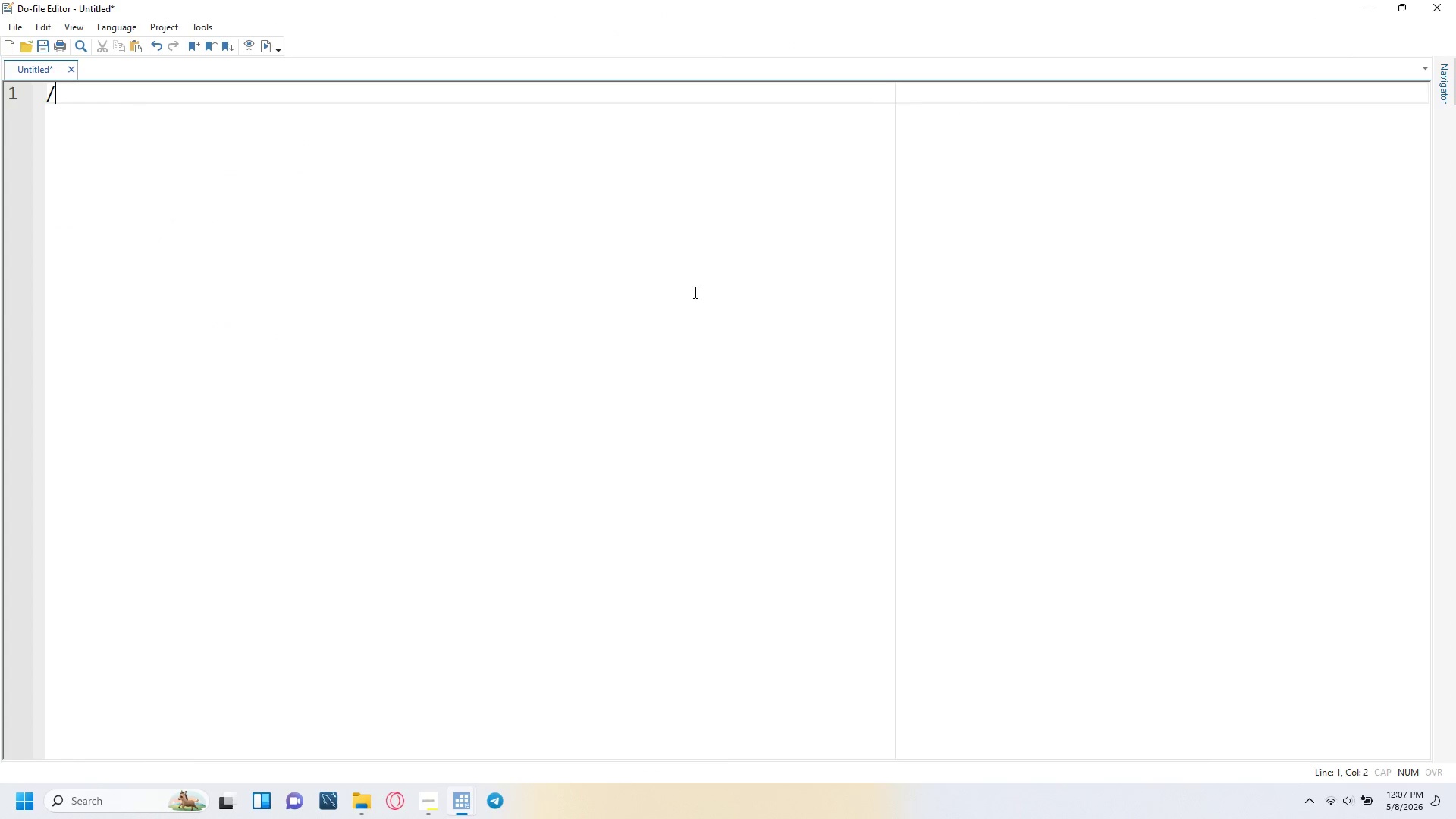 
hold_key(key=ControlLeft, duration=1.34)
scroll: coordinate [693, 300], scroll_direction: down, amount: 4.0
 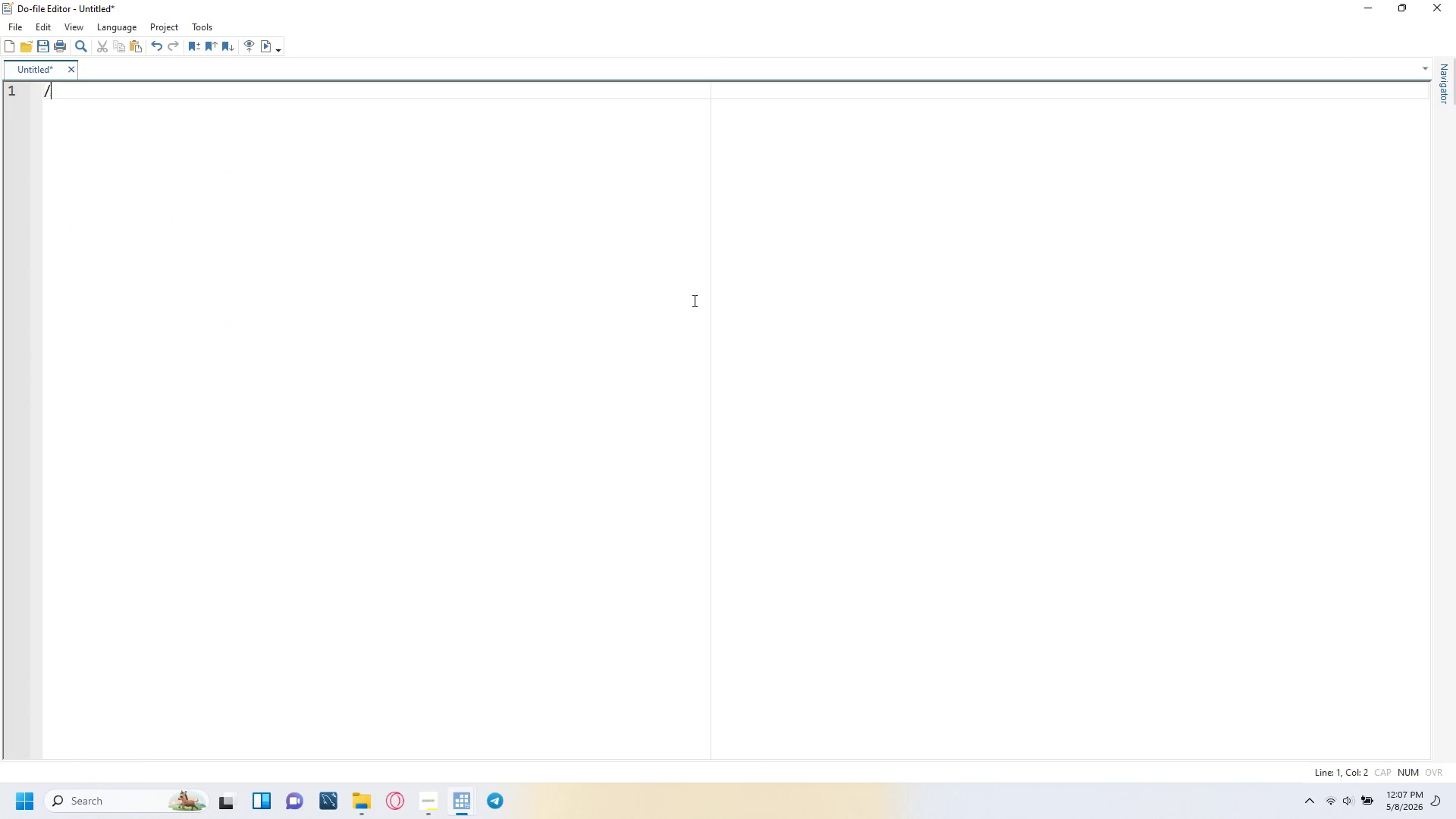 
key(Equal)
 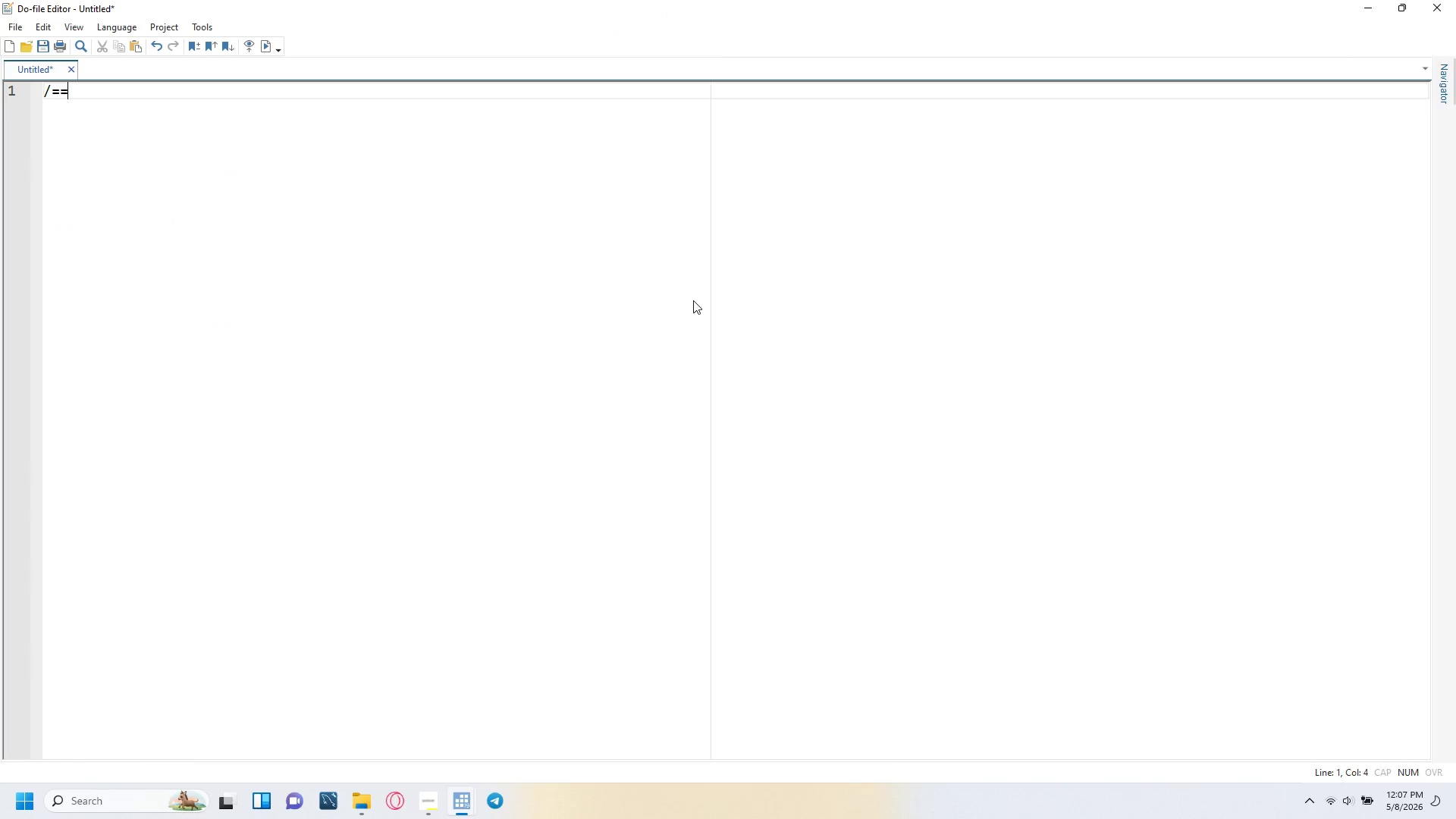 
key(Equal)
 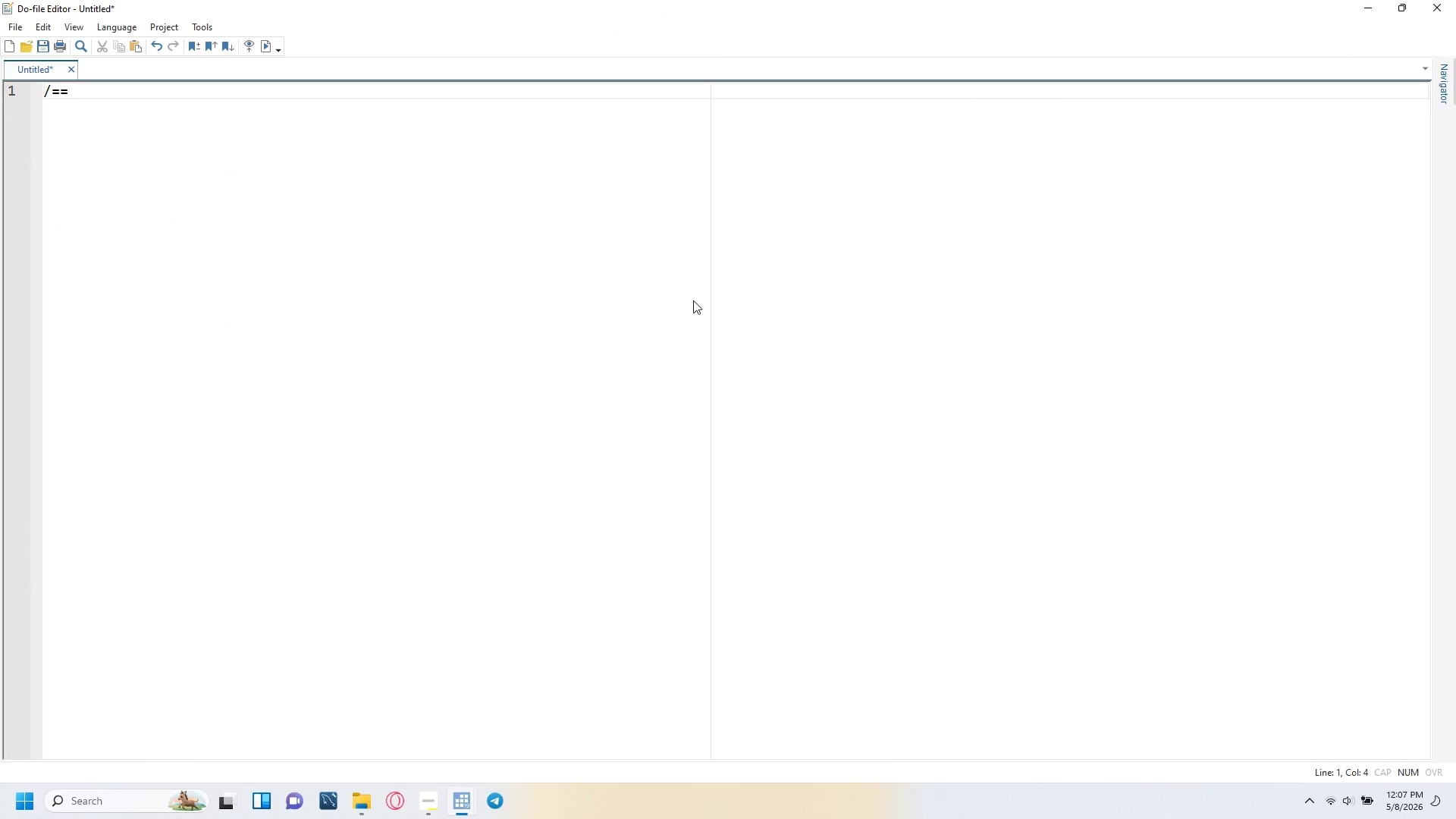 
key(Backspace)
 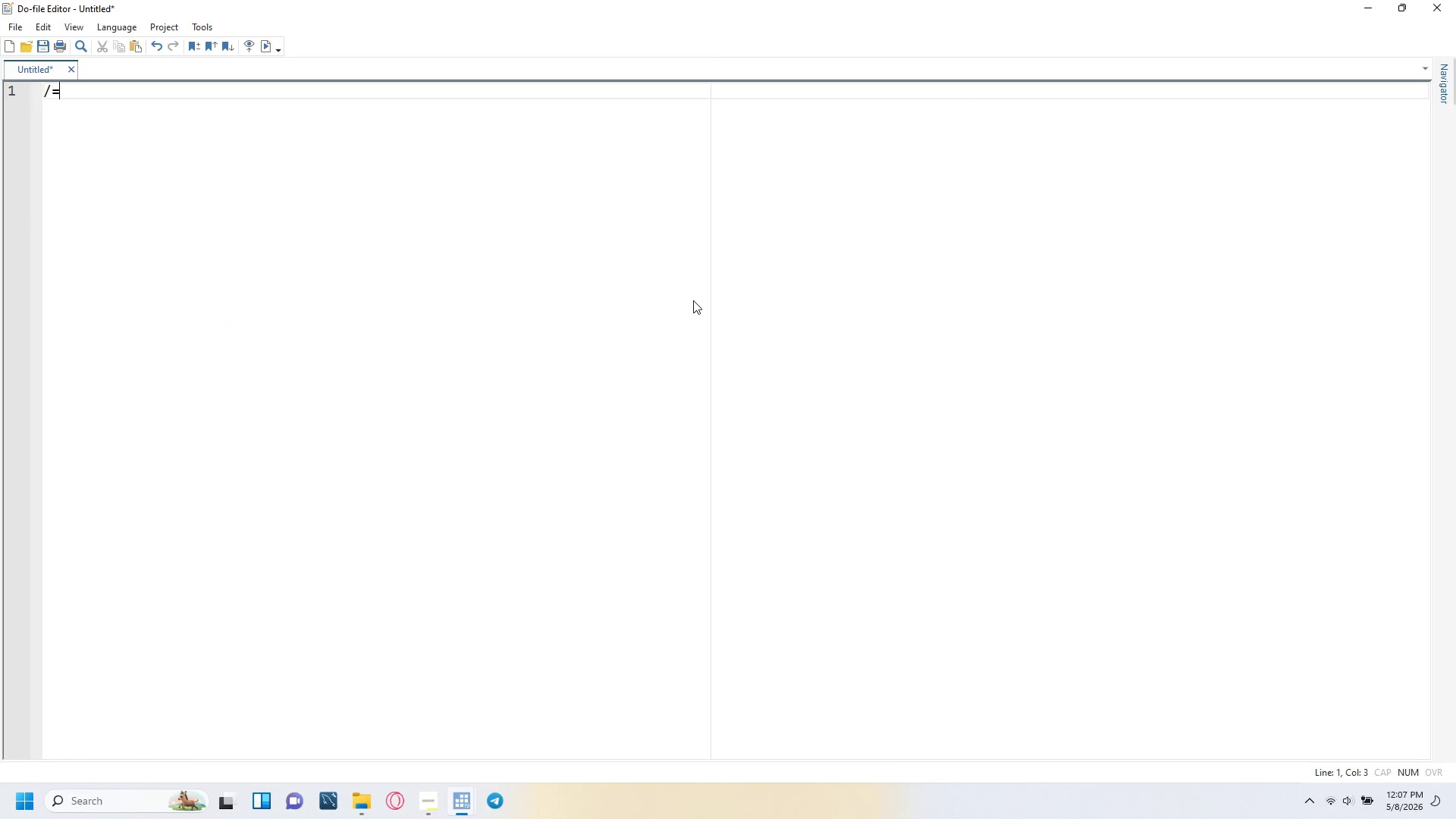 
key(Backspace)
 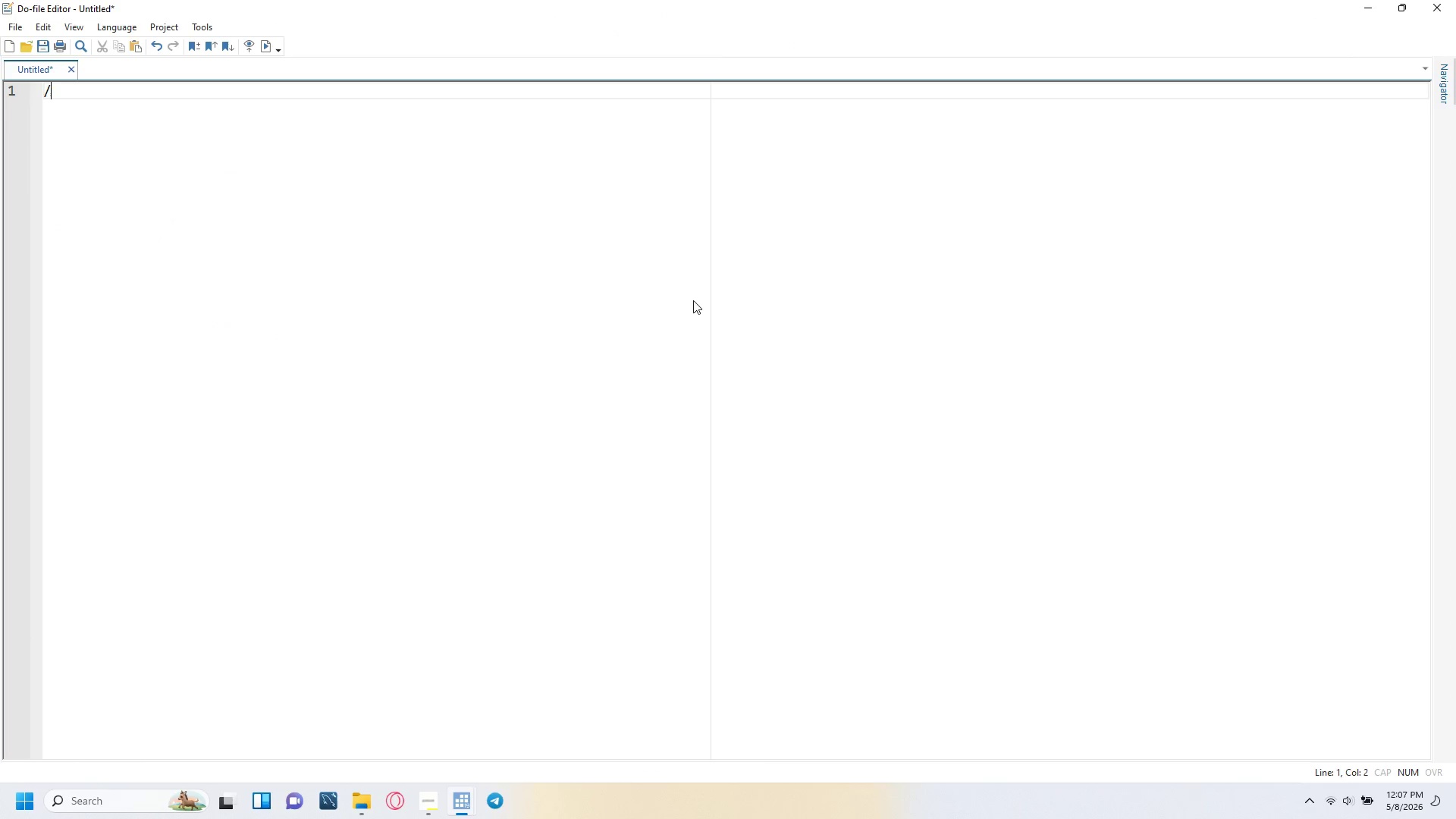 
key(Shift+ShiftLeft)
 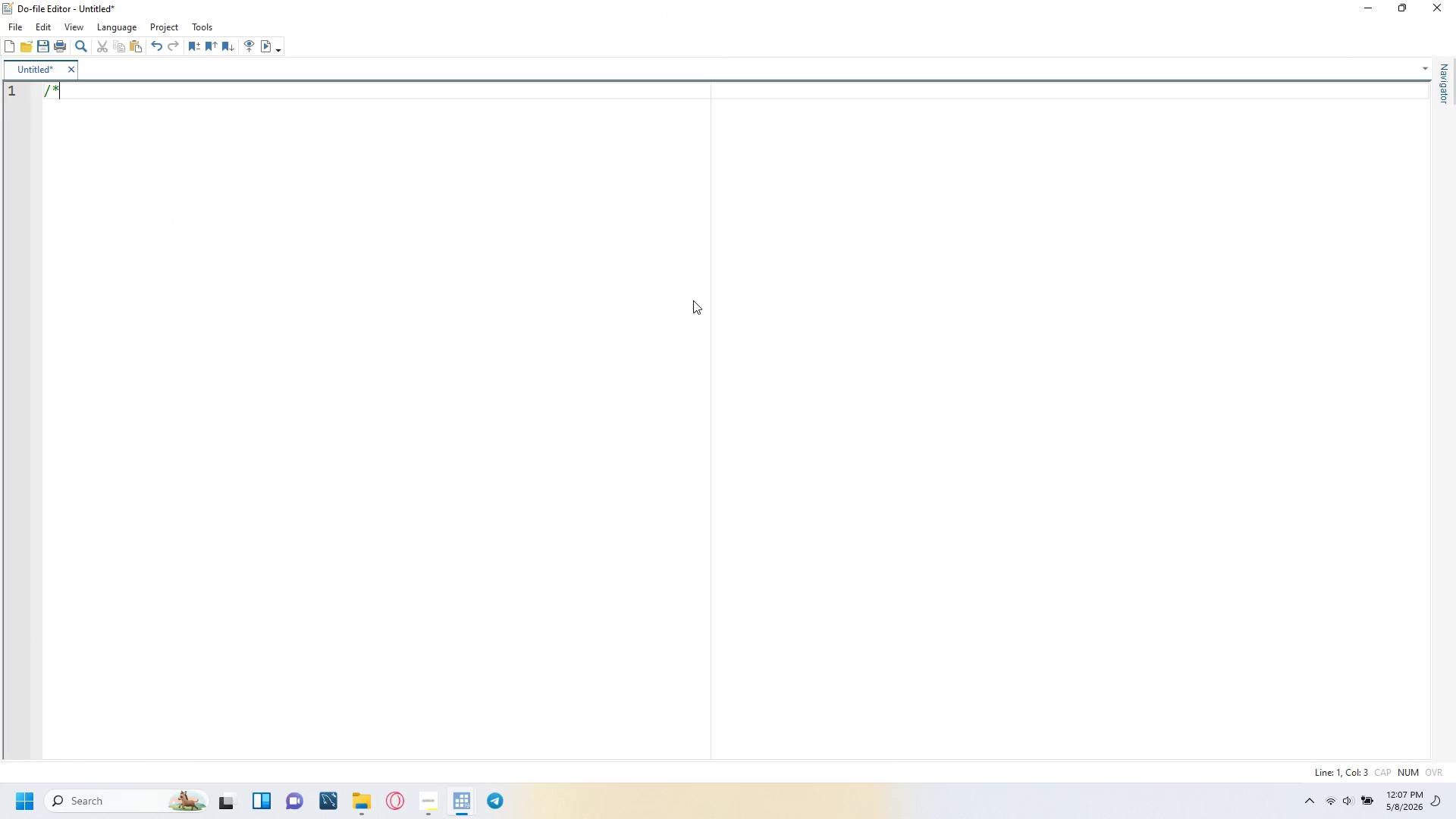 
key(Shift+8)
 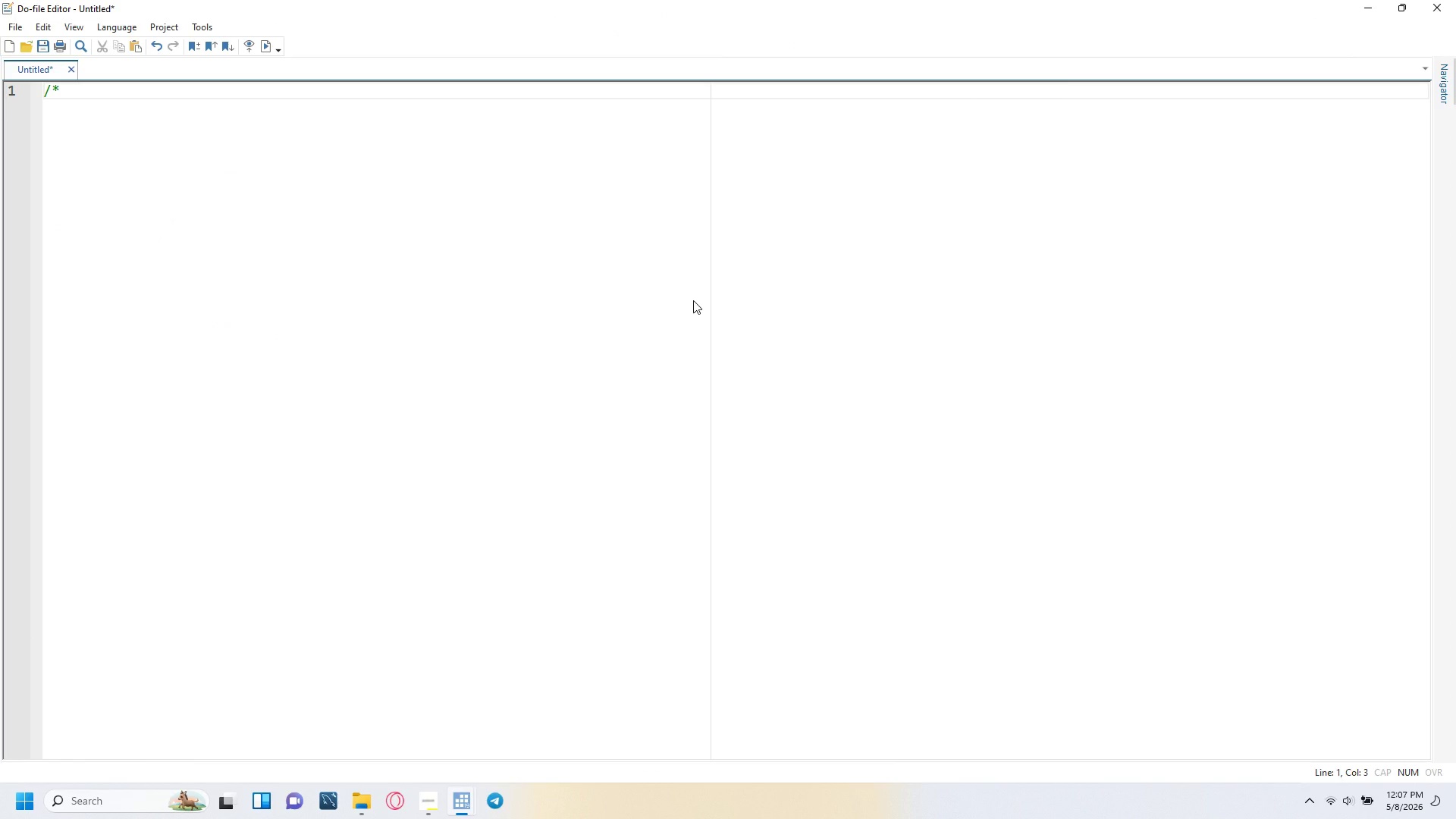 
key(Equal)
 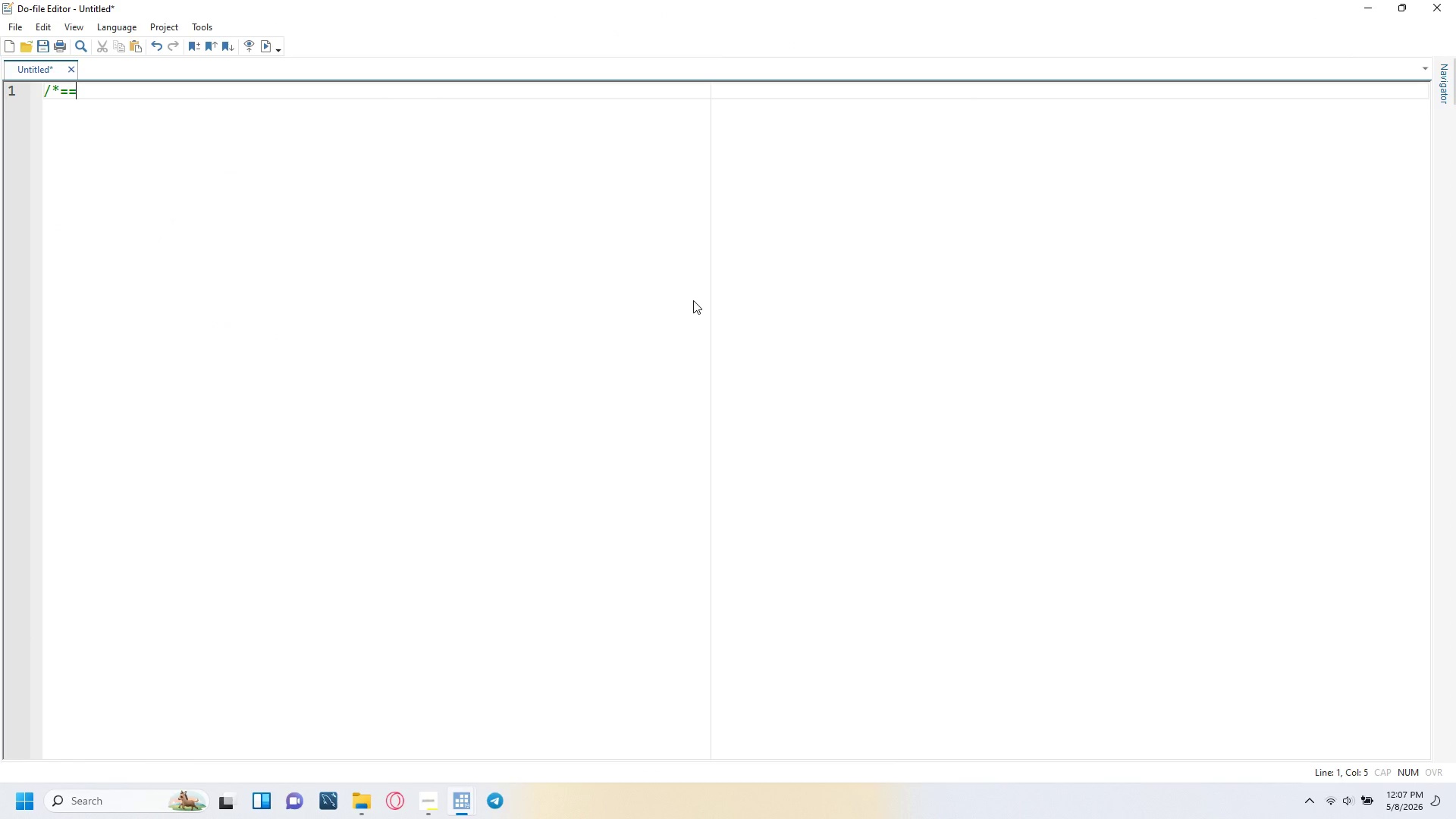 
key(Equal)
 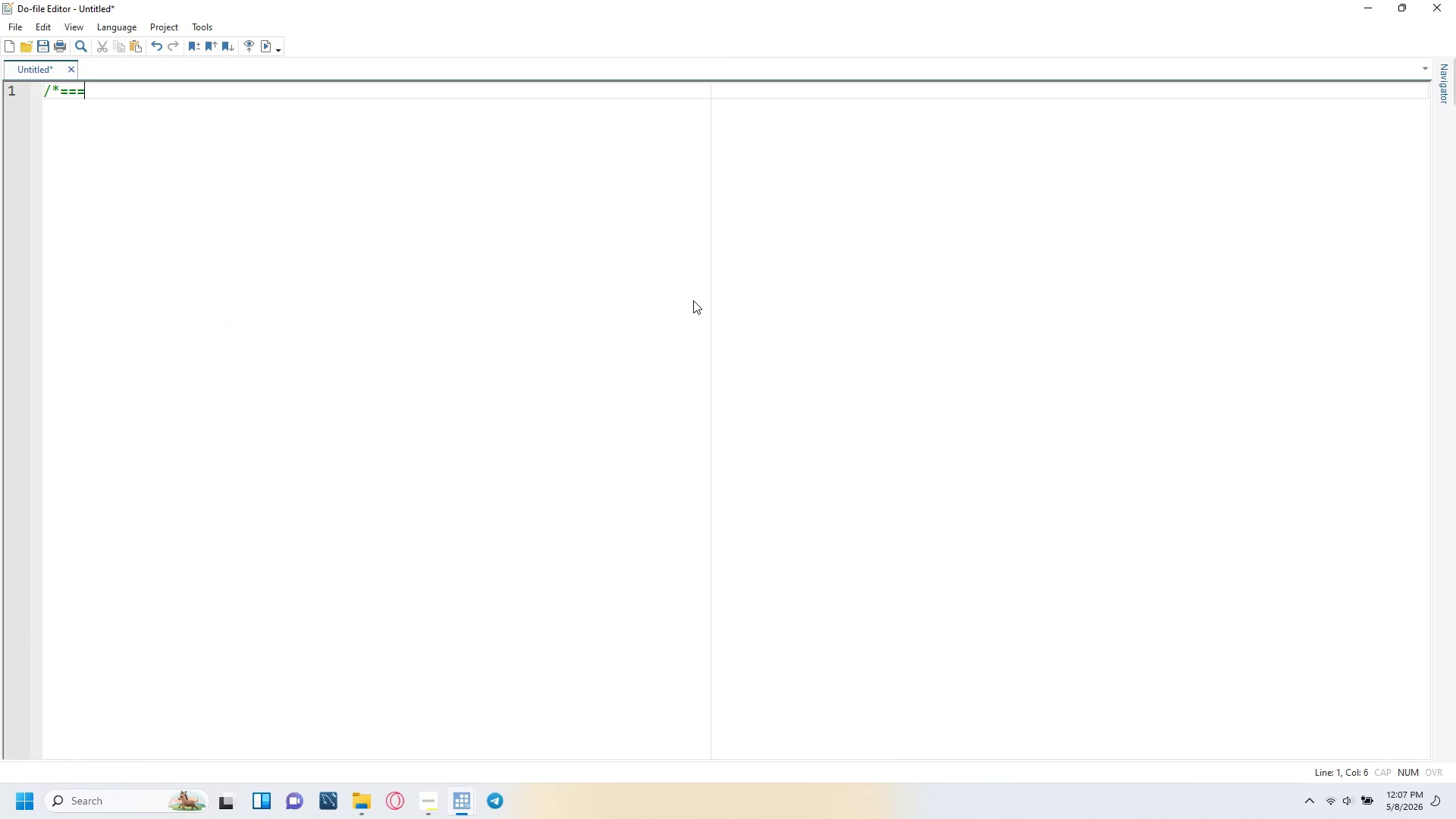 
key(Equal)
 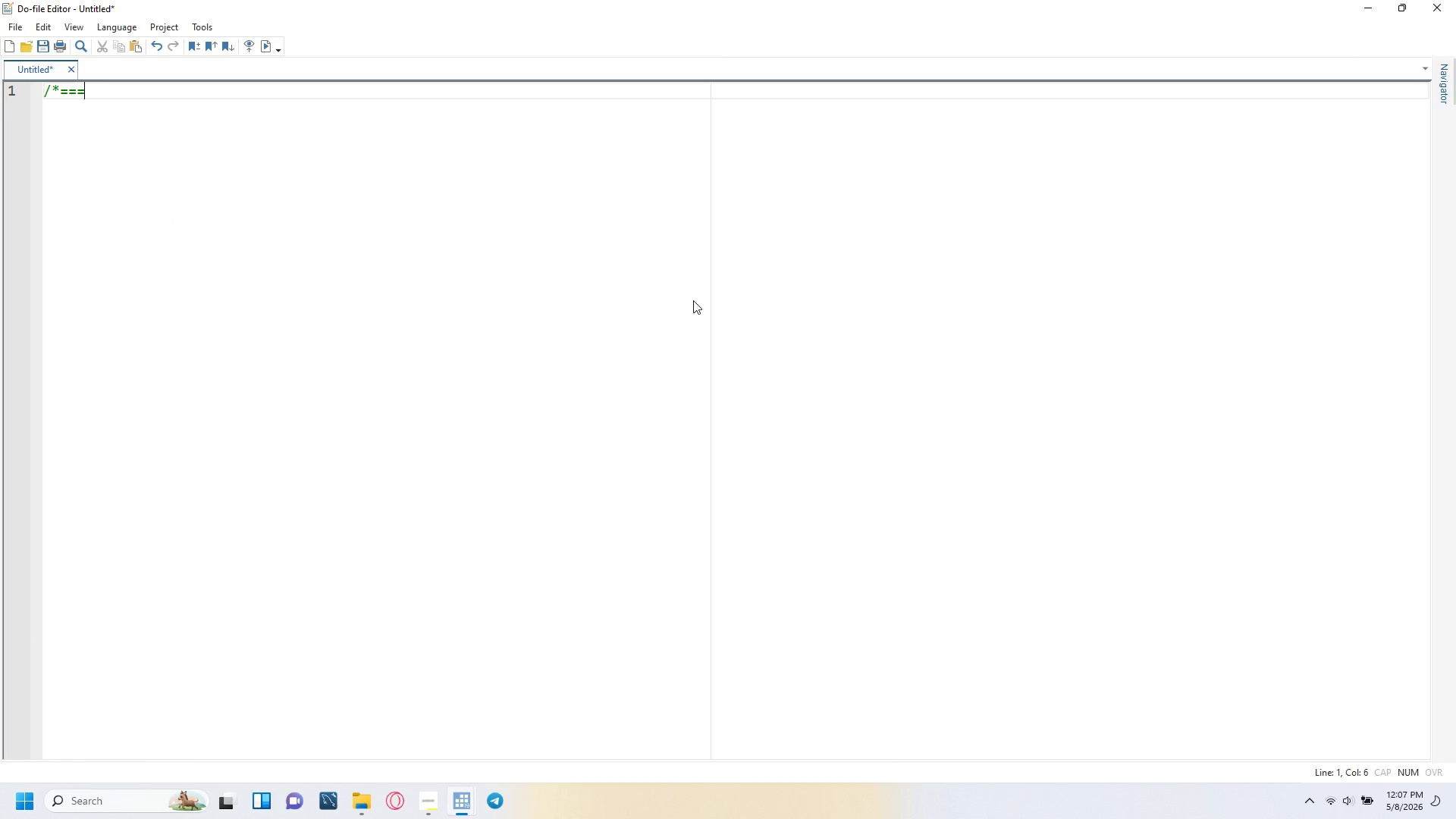 
key(Equal)
 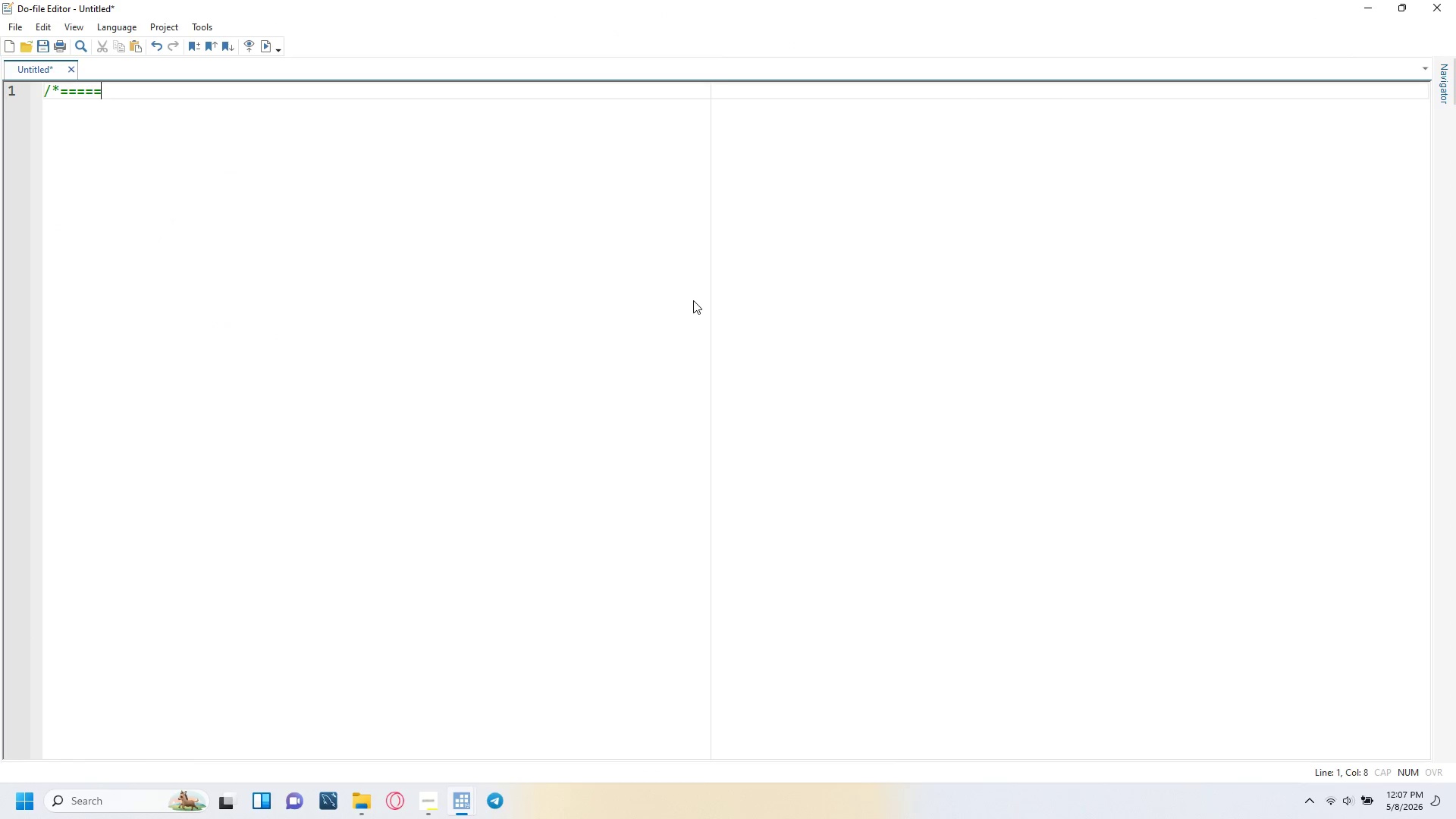 
key(Equal)
 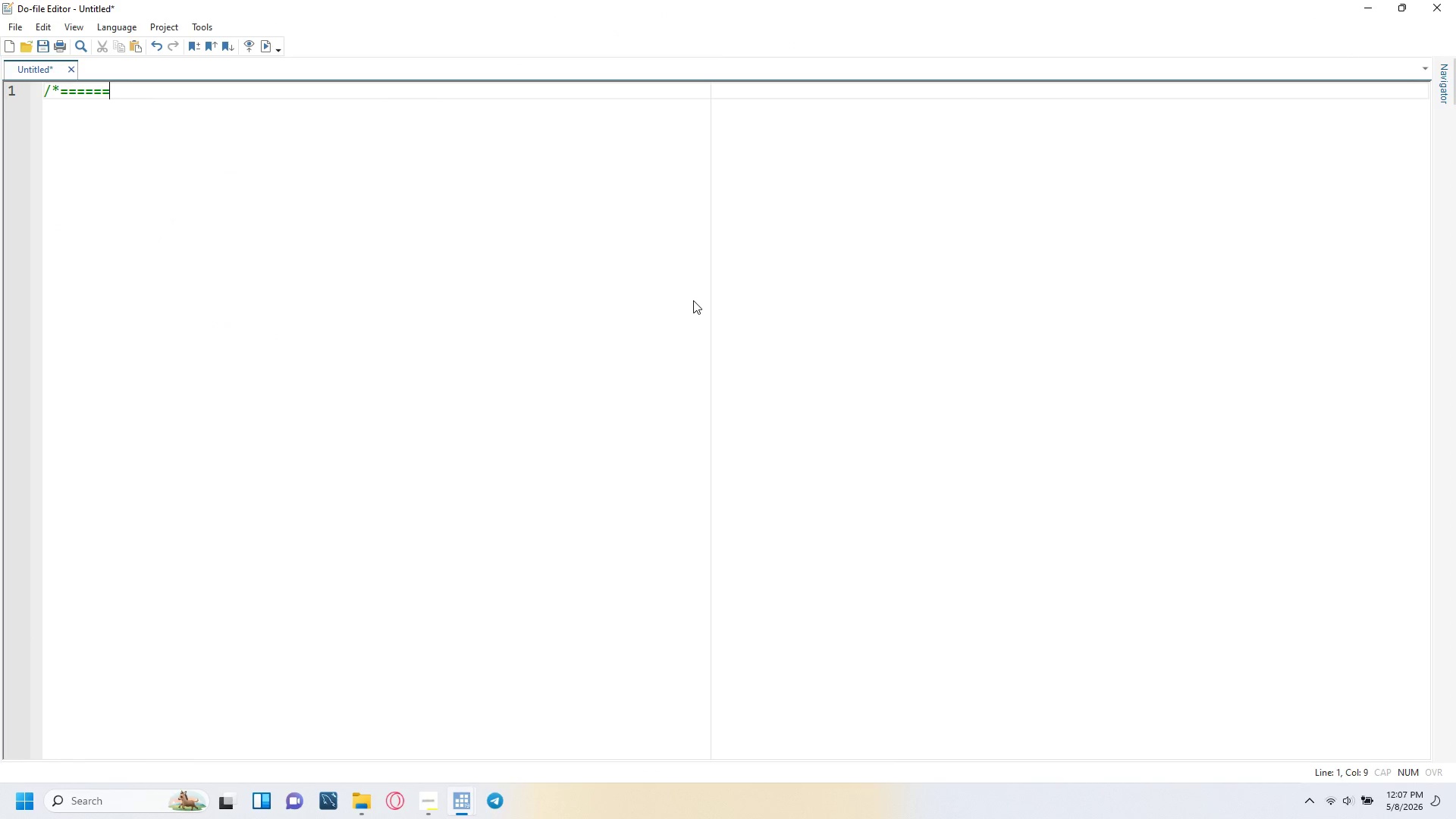 
key(Equal)
 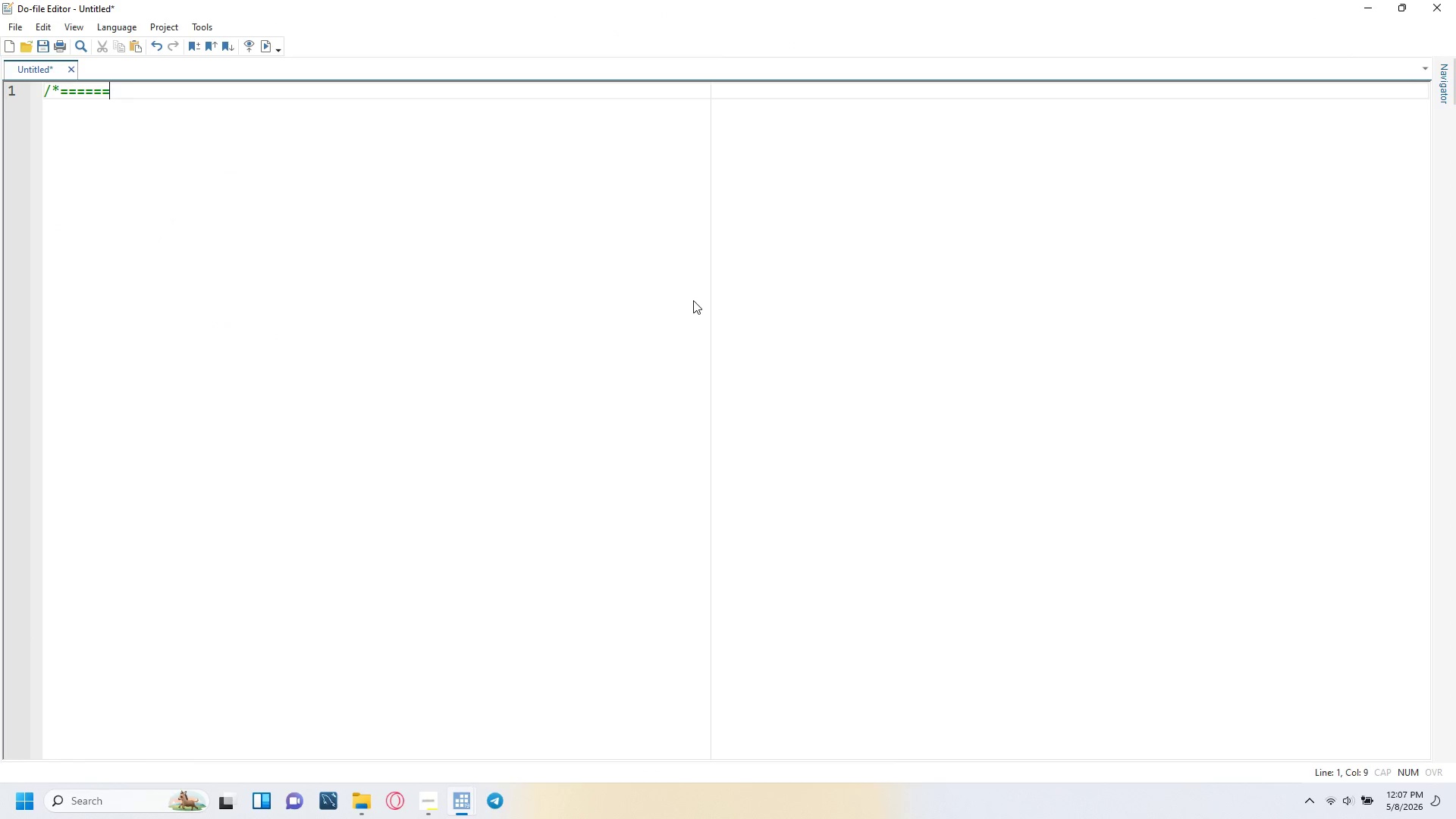 
key(Equal)
 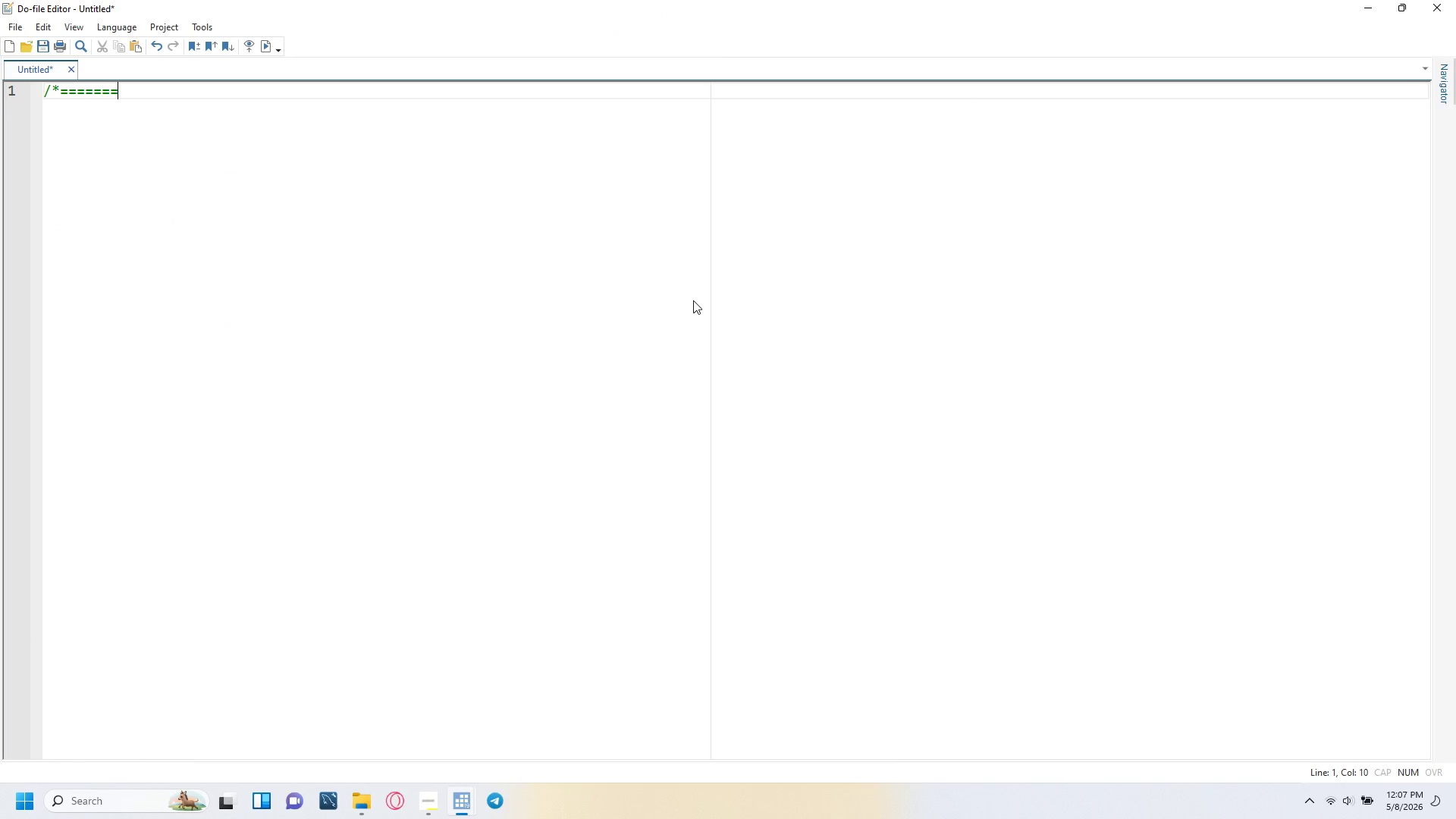 
key(Equal)
 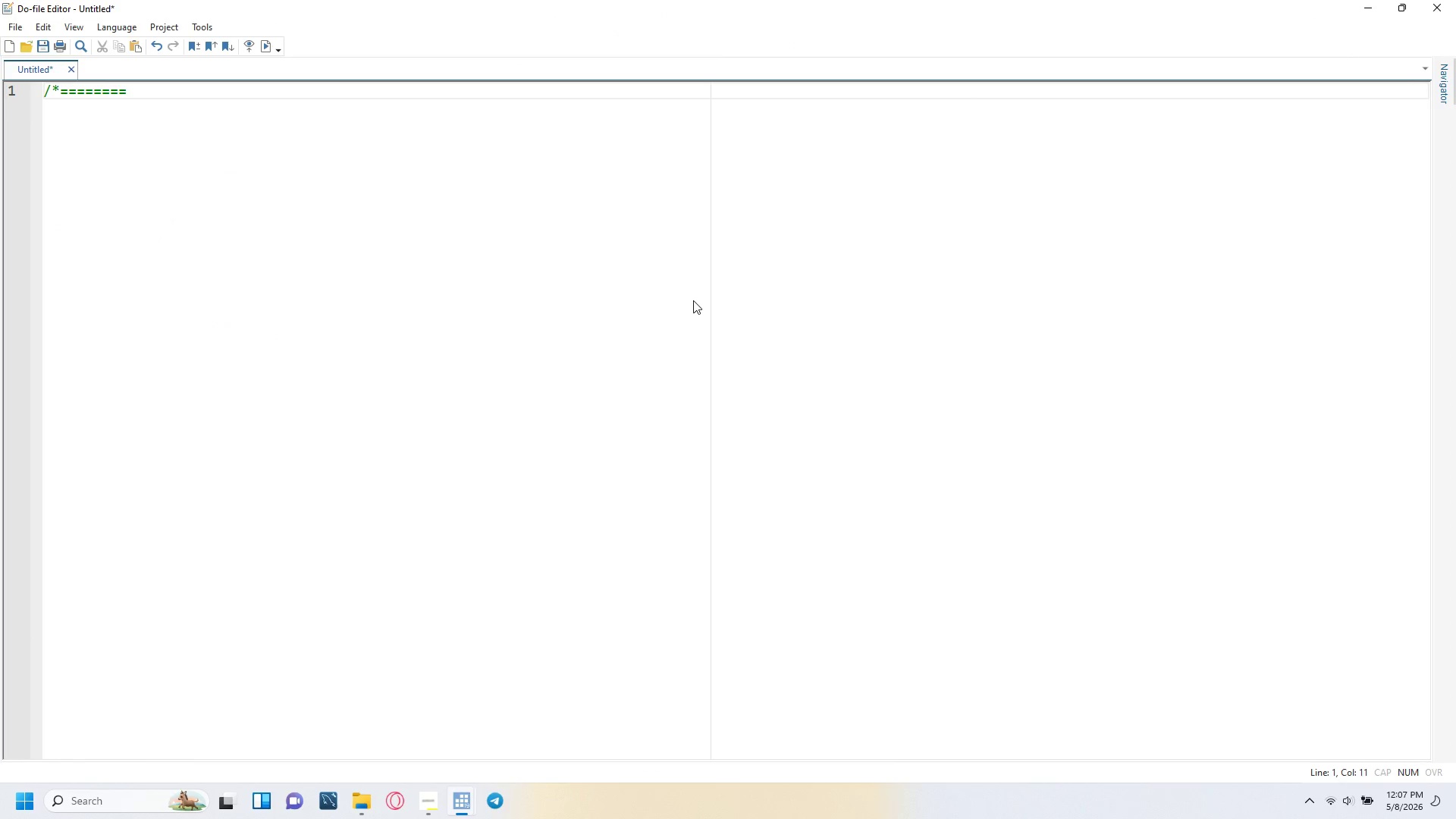 
key(Equal)
 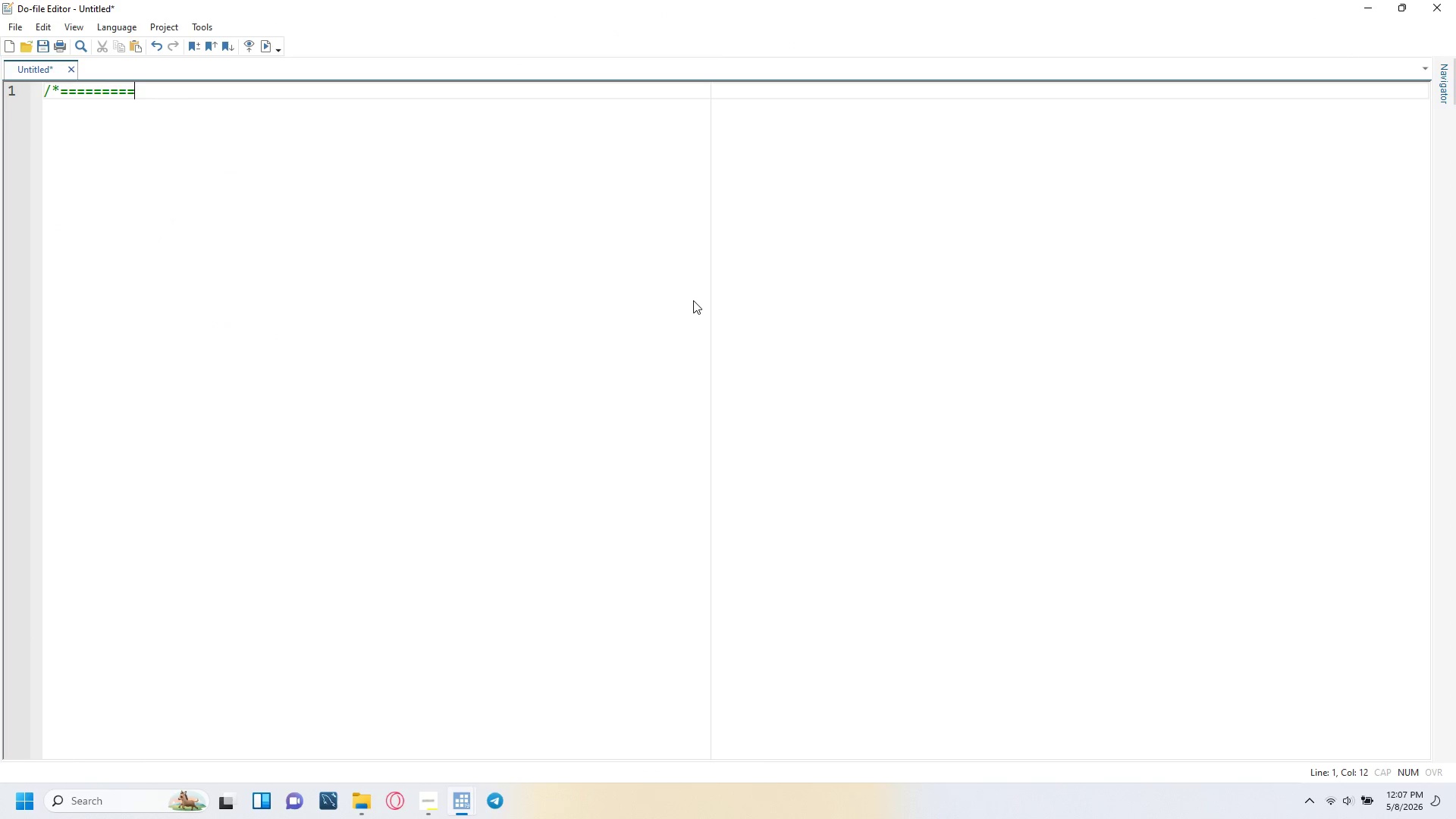 
key(Equal)
 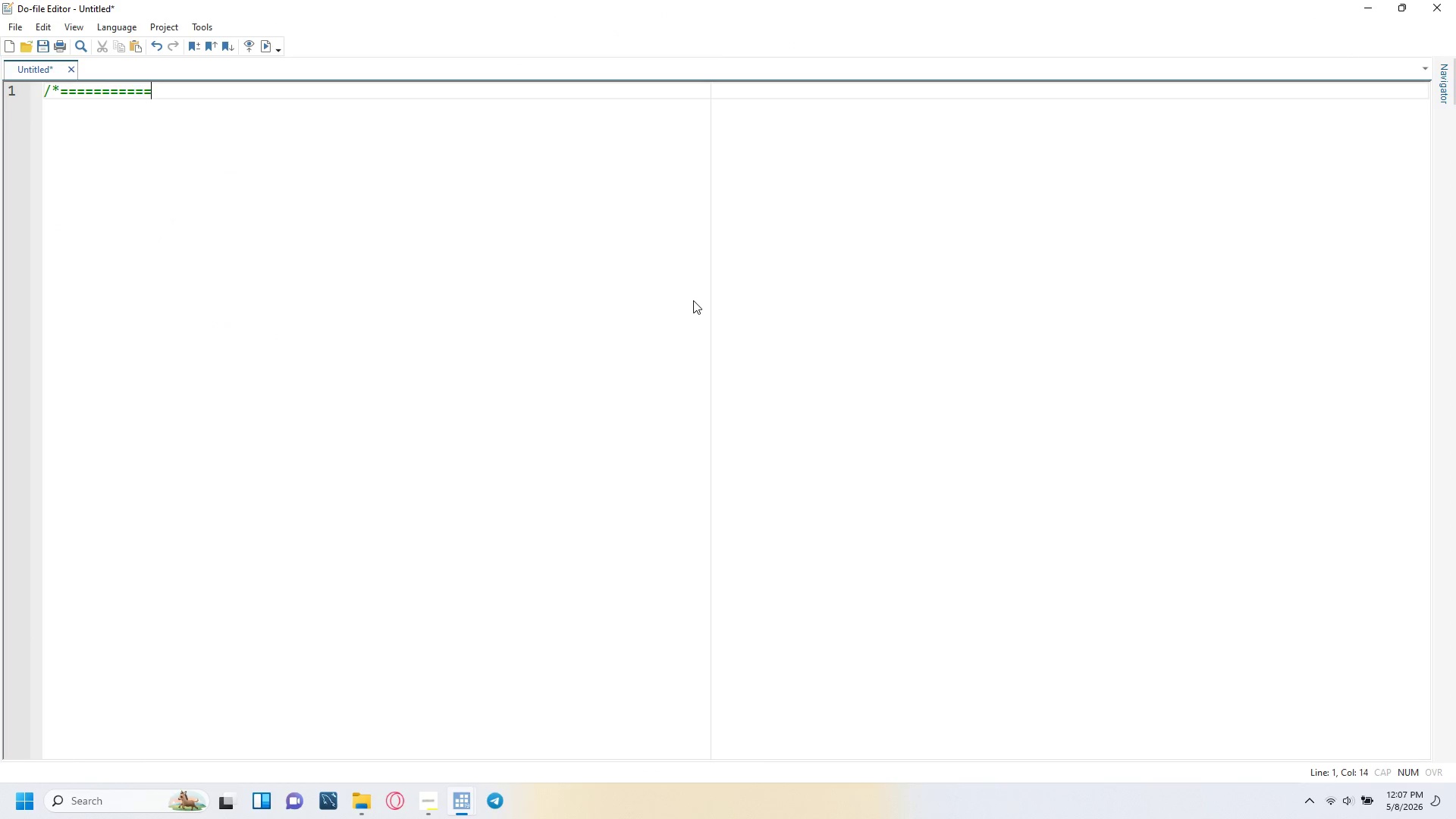 
hold_key(key=Equal, duration=0.72)
 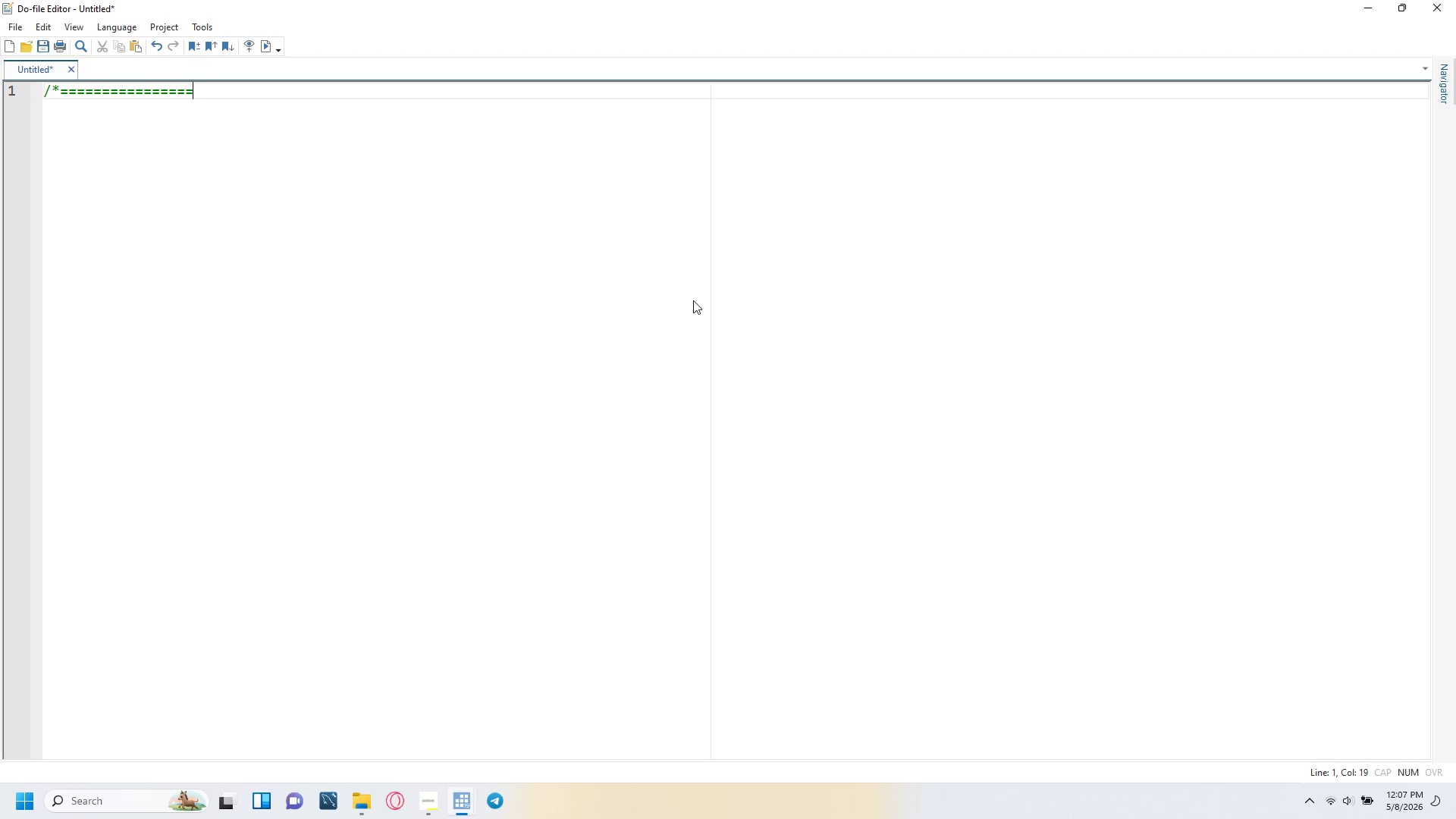 
key(Equal)
 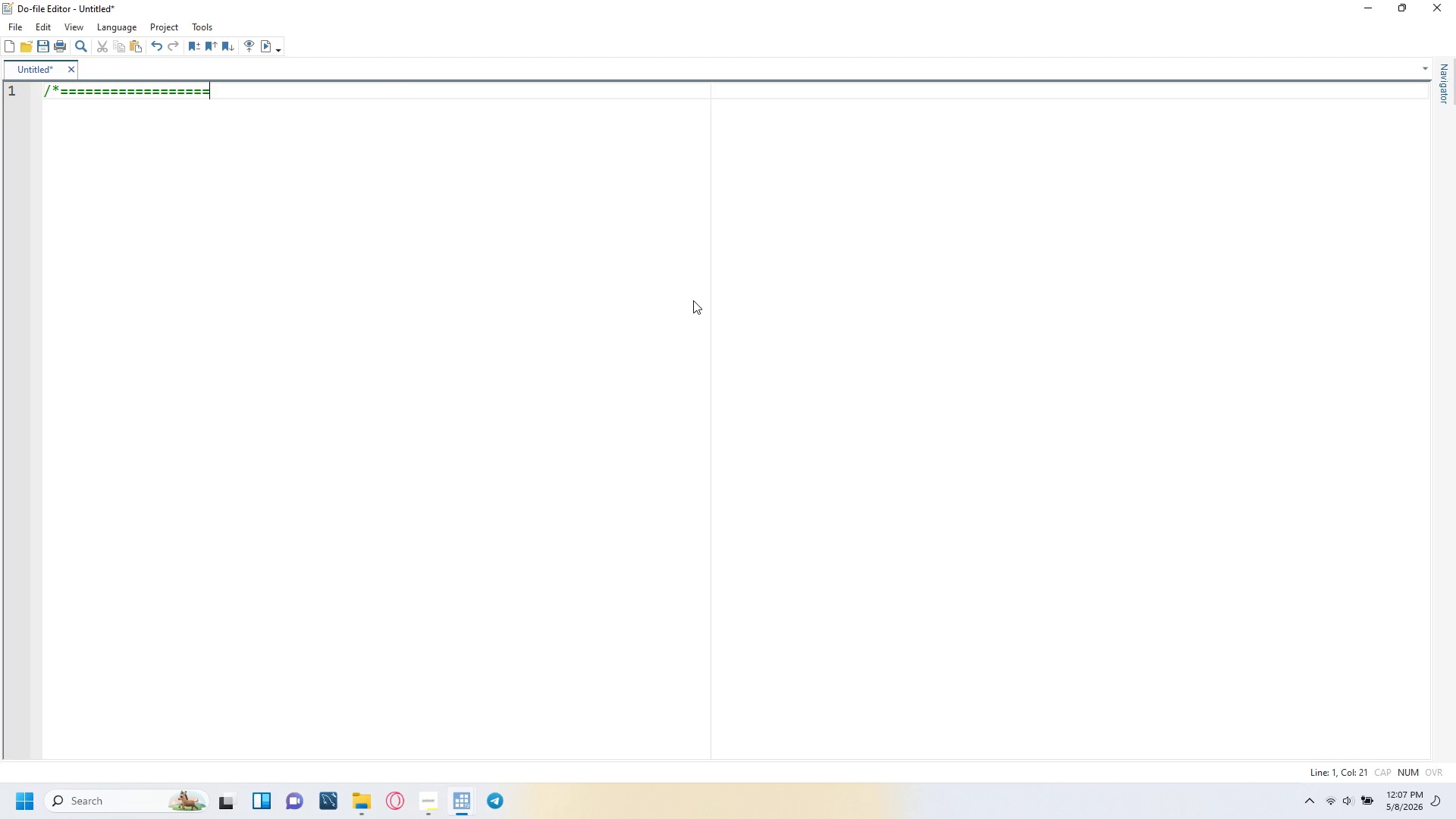 
key(Equal)
 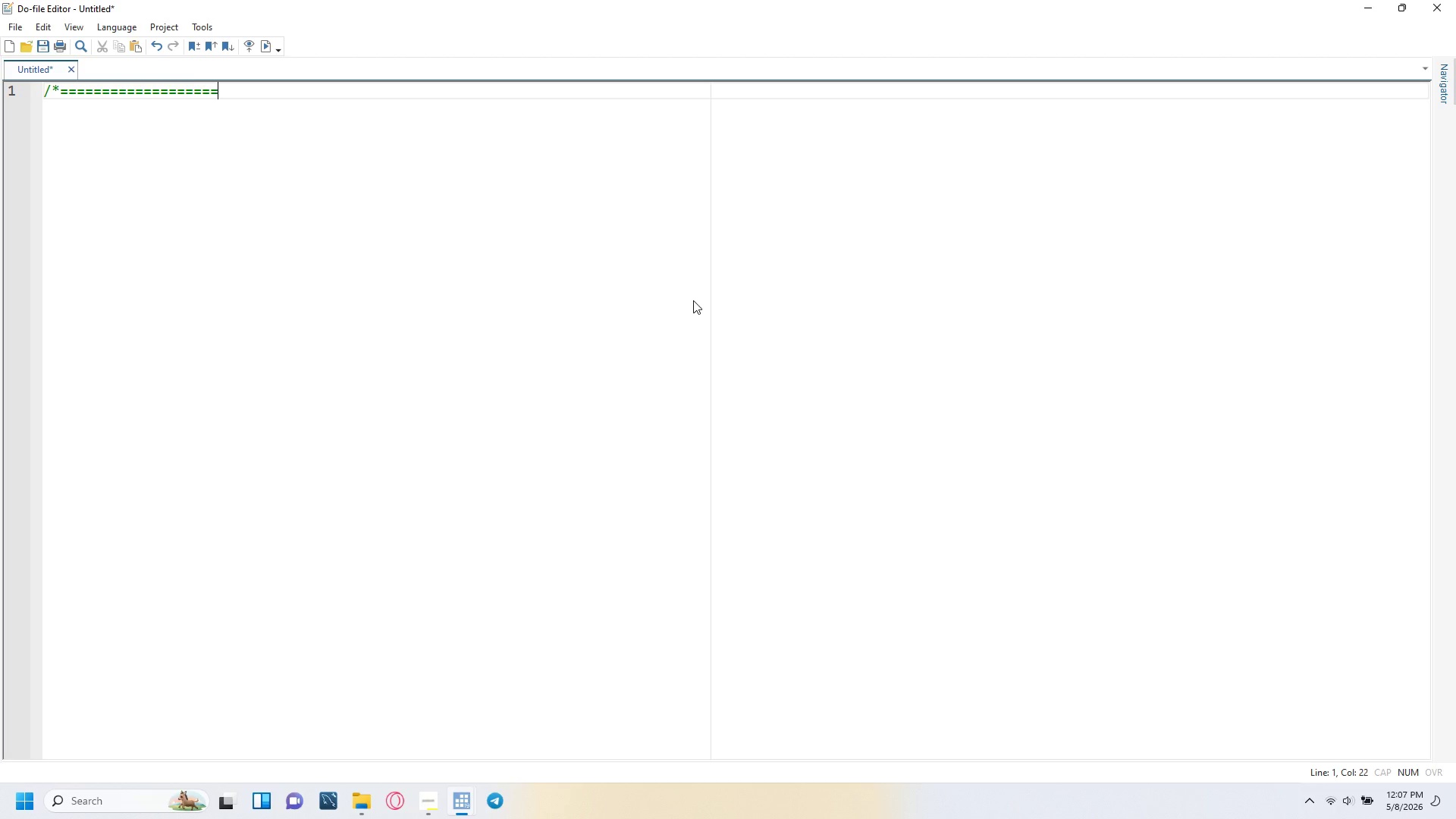 
key(Equal)
 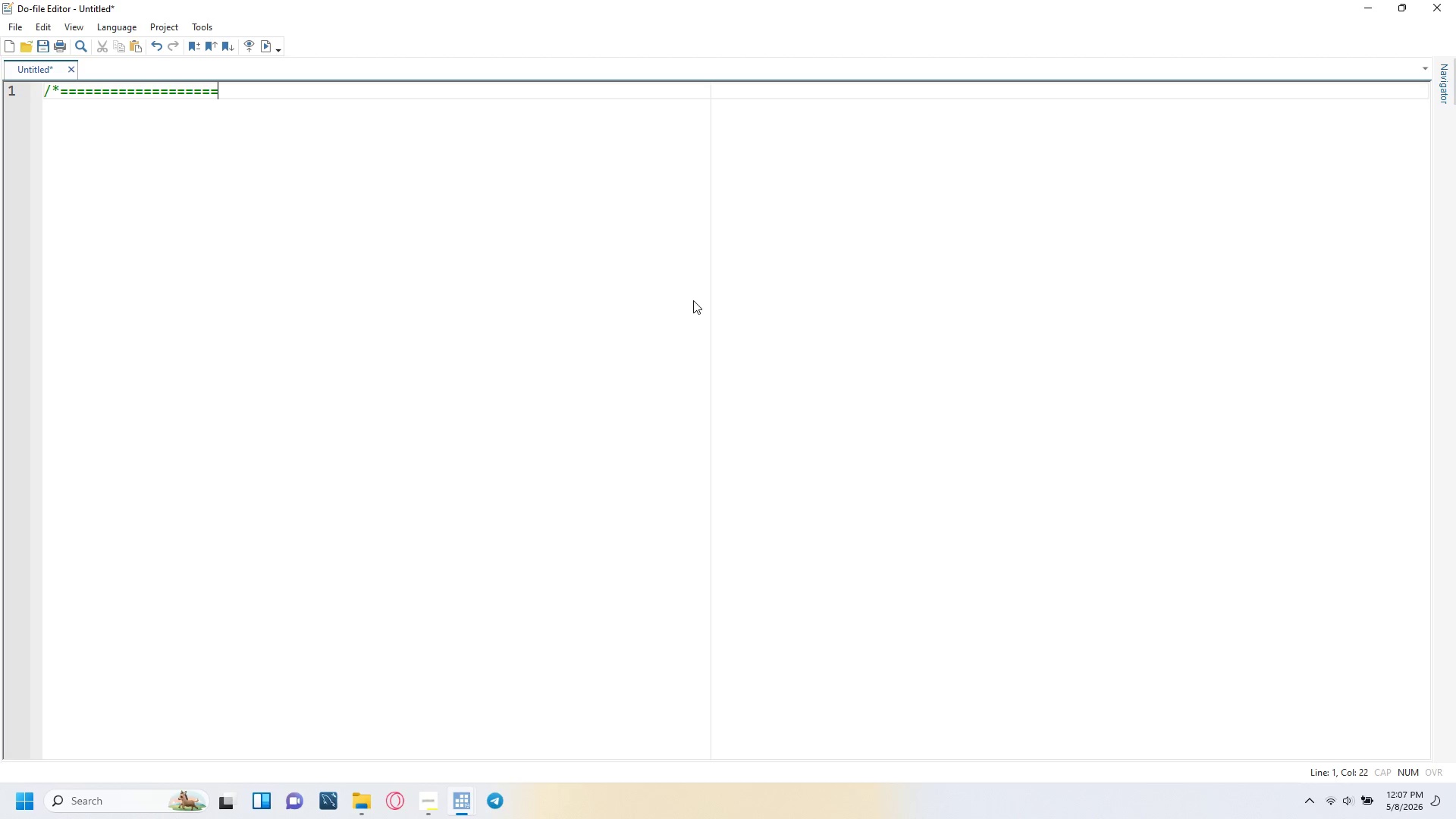 
key(Equal)
 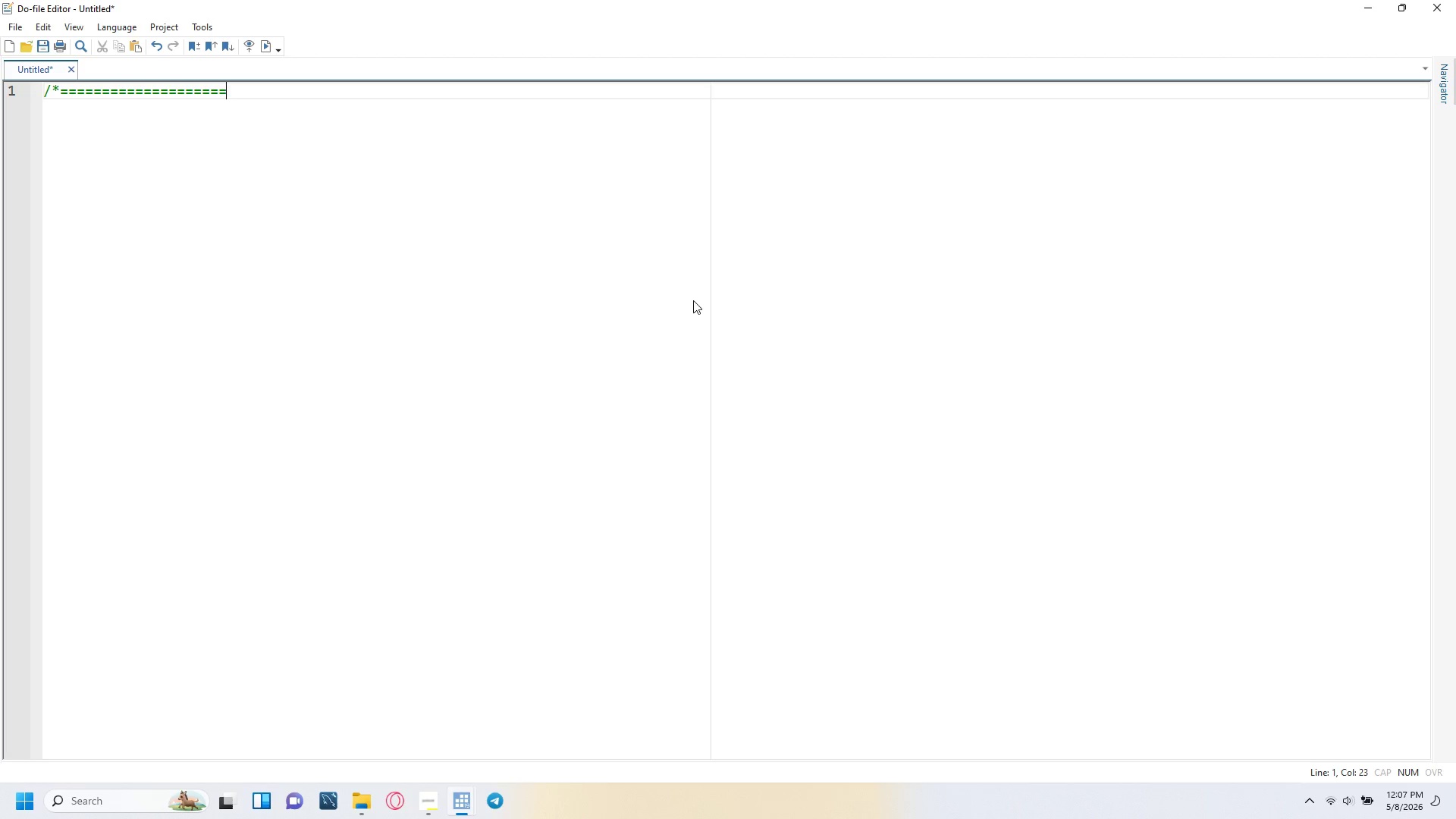 
key(Equal)
 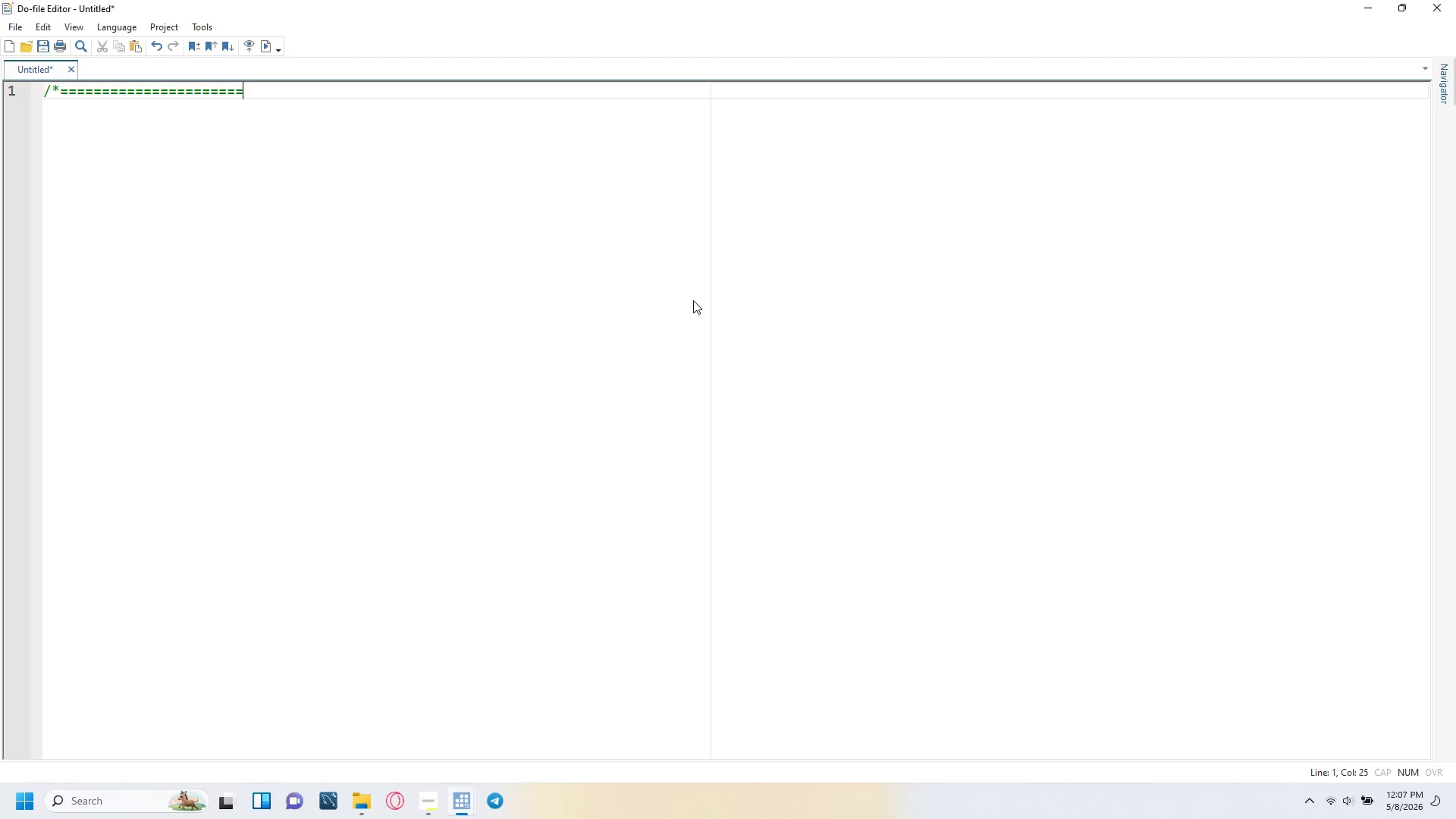 
key(Equal)
 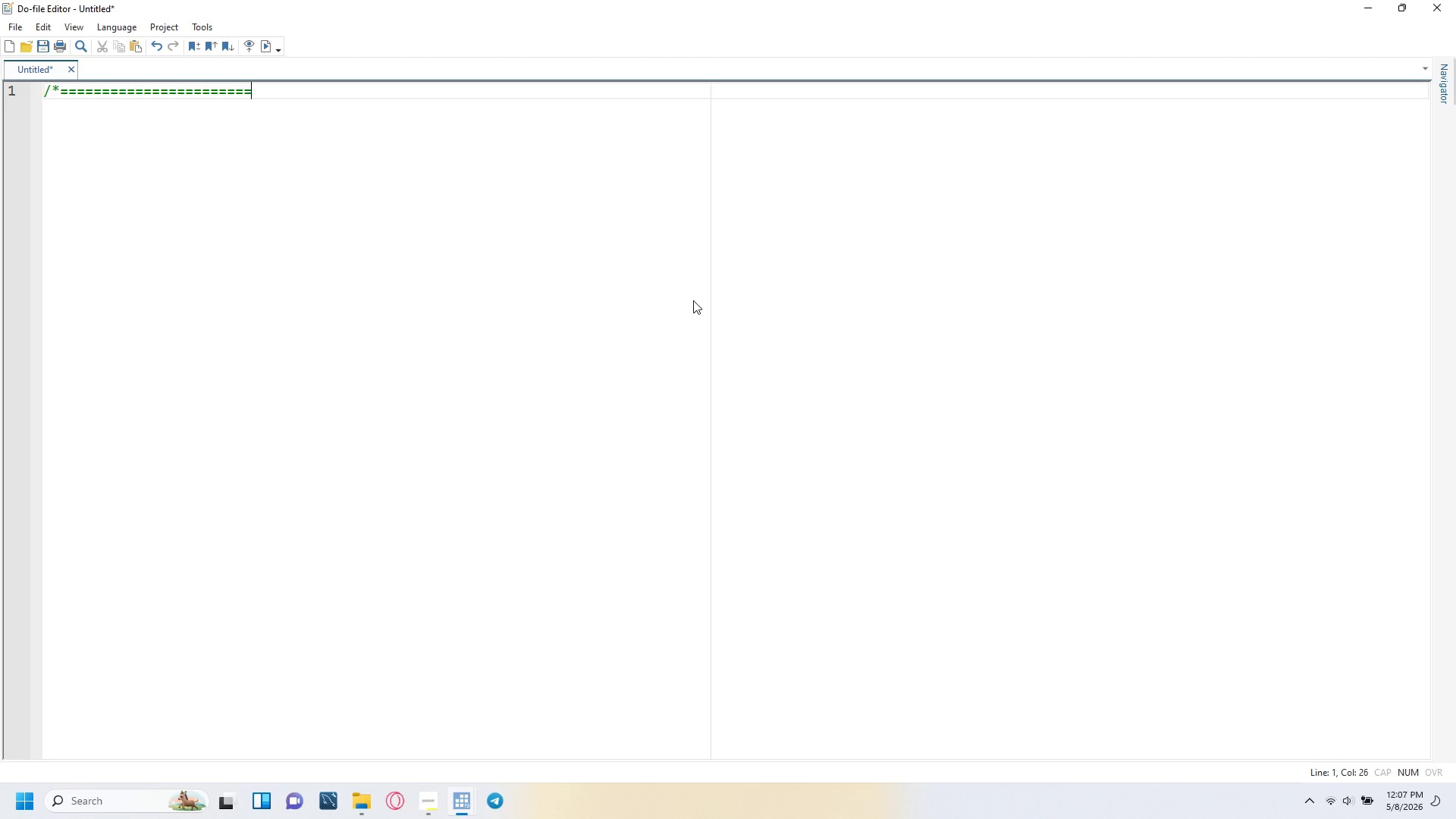 
key(Equal)
 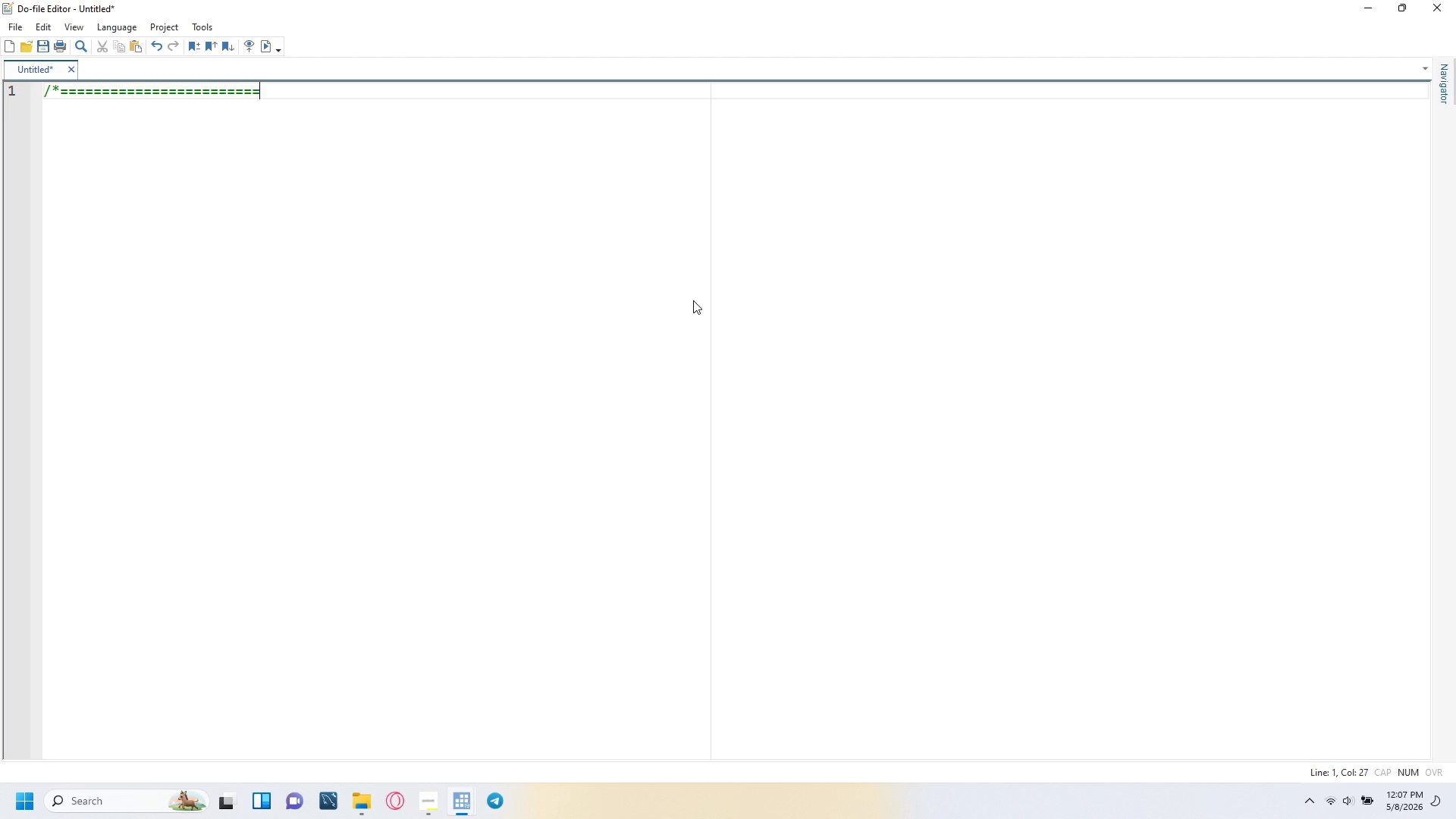 
key(Equal)
 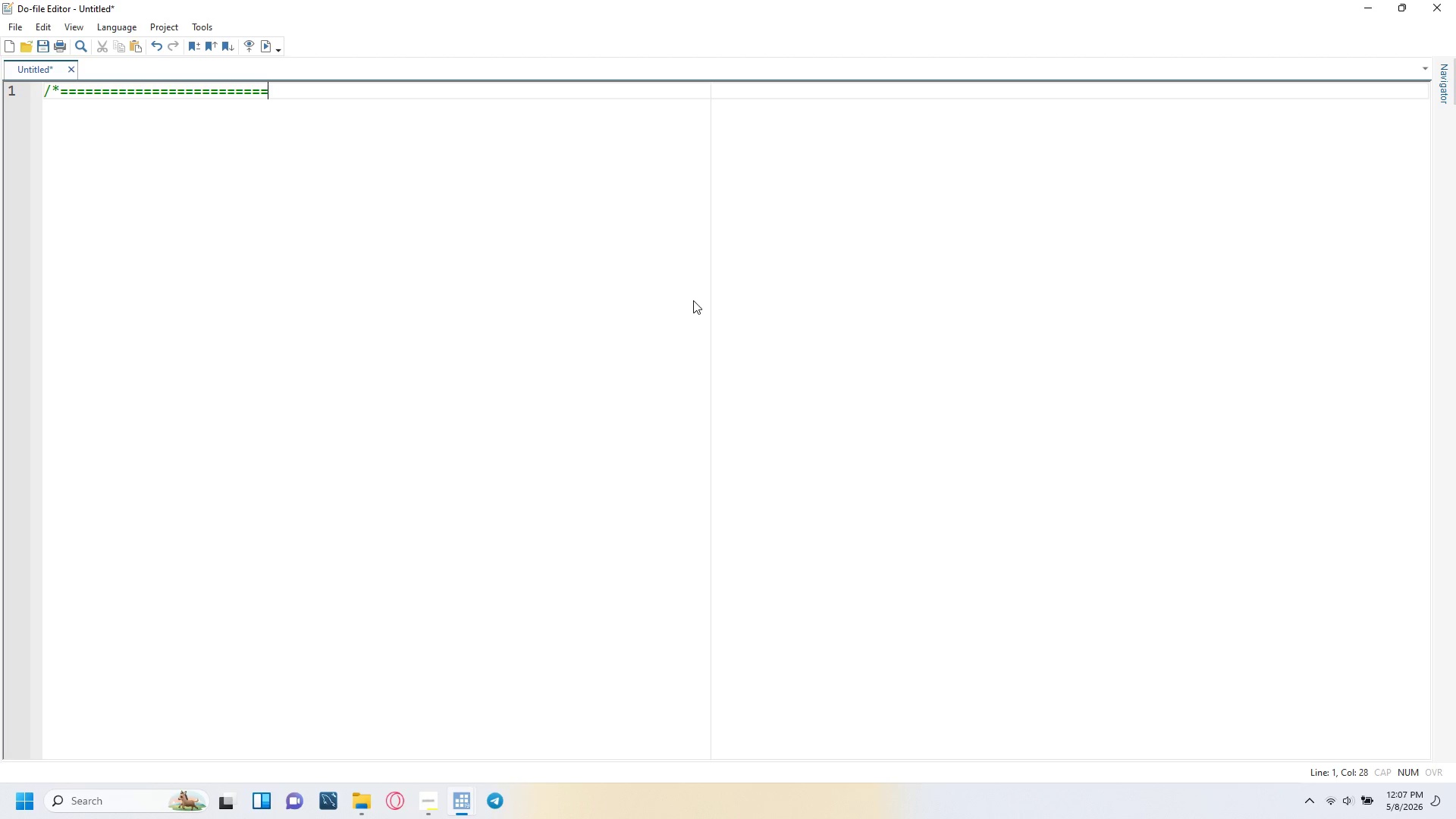 
key(Equal)
 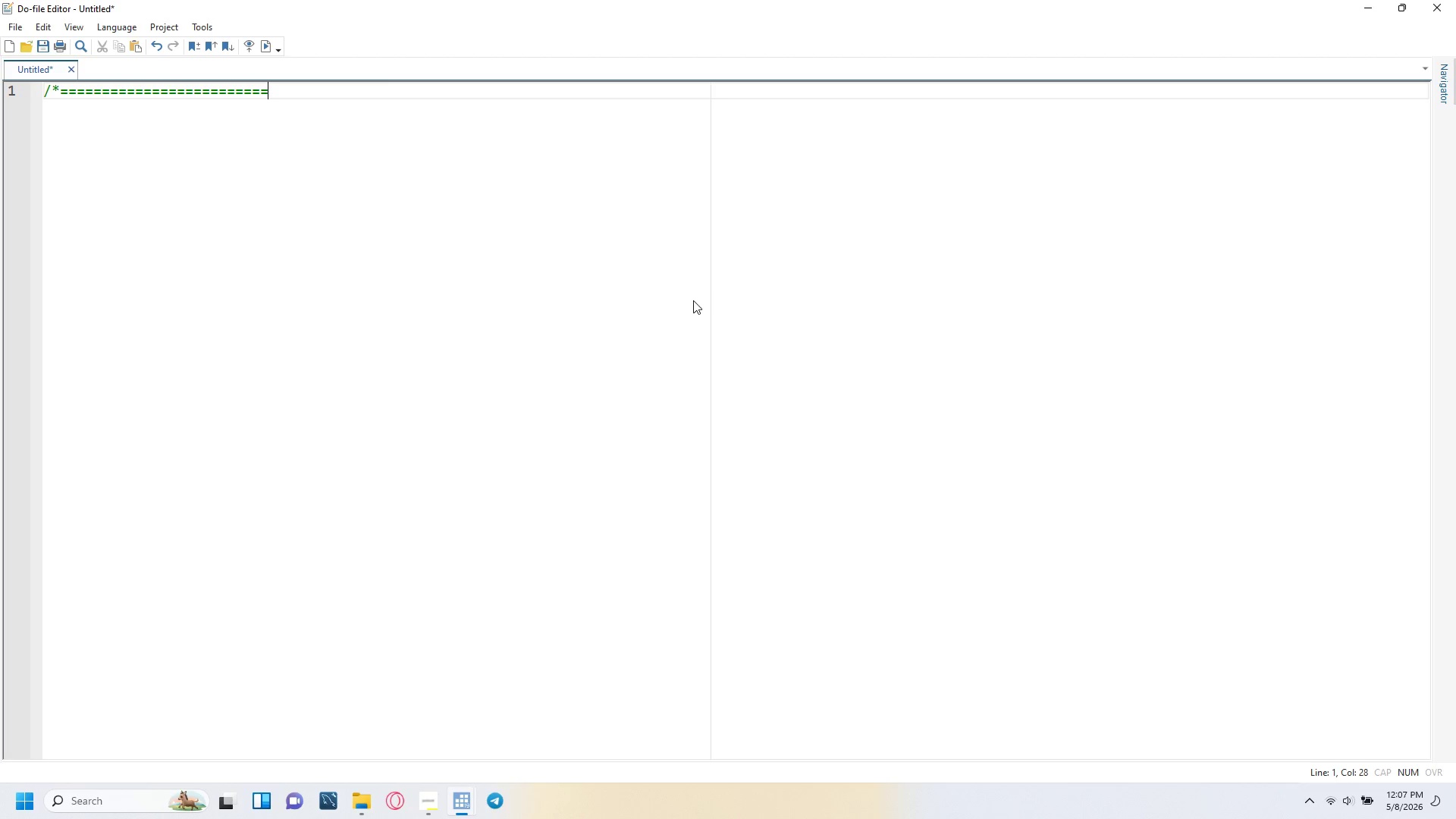 
key(Equal)
 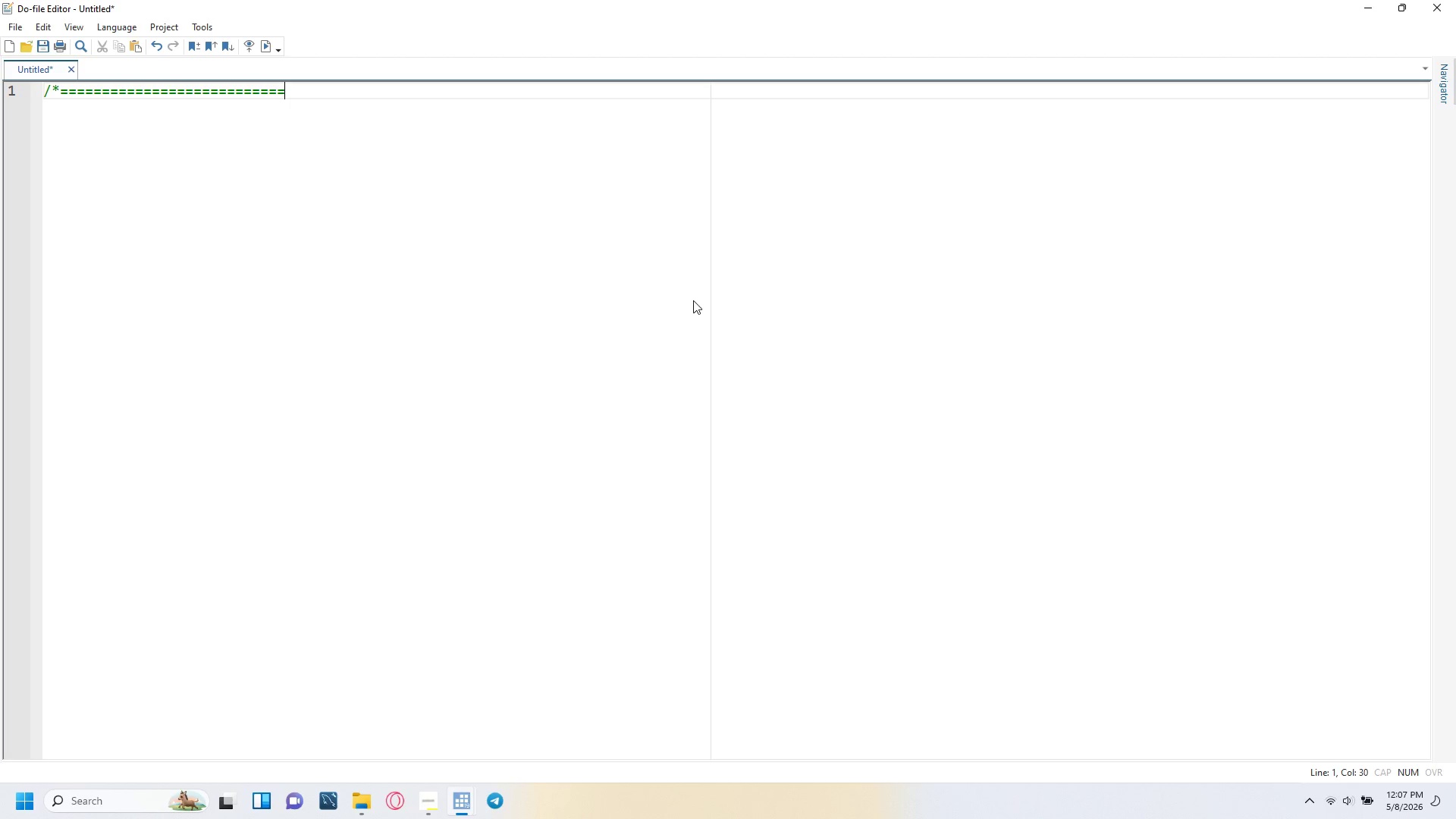 
key(Equal)
 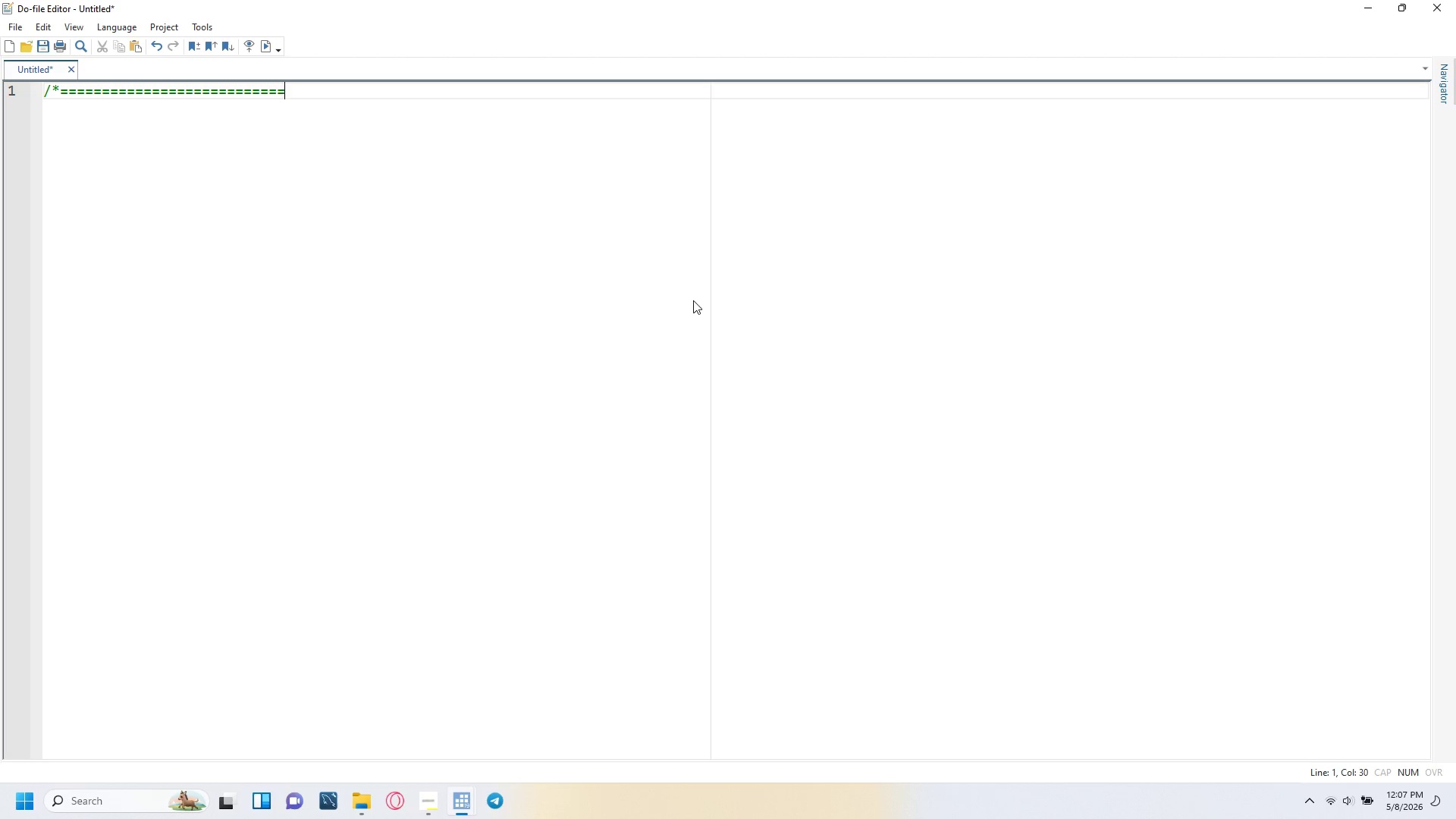 
key(Equal)
 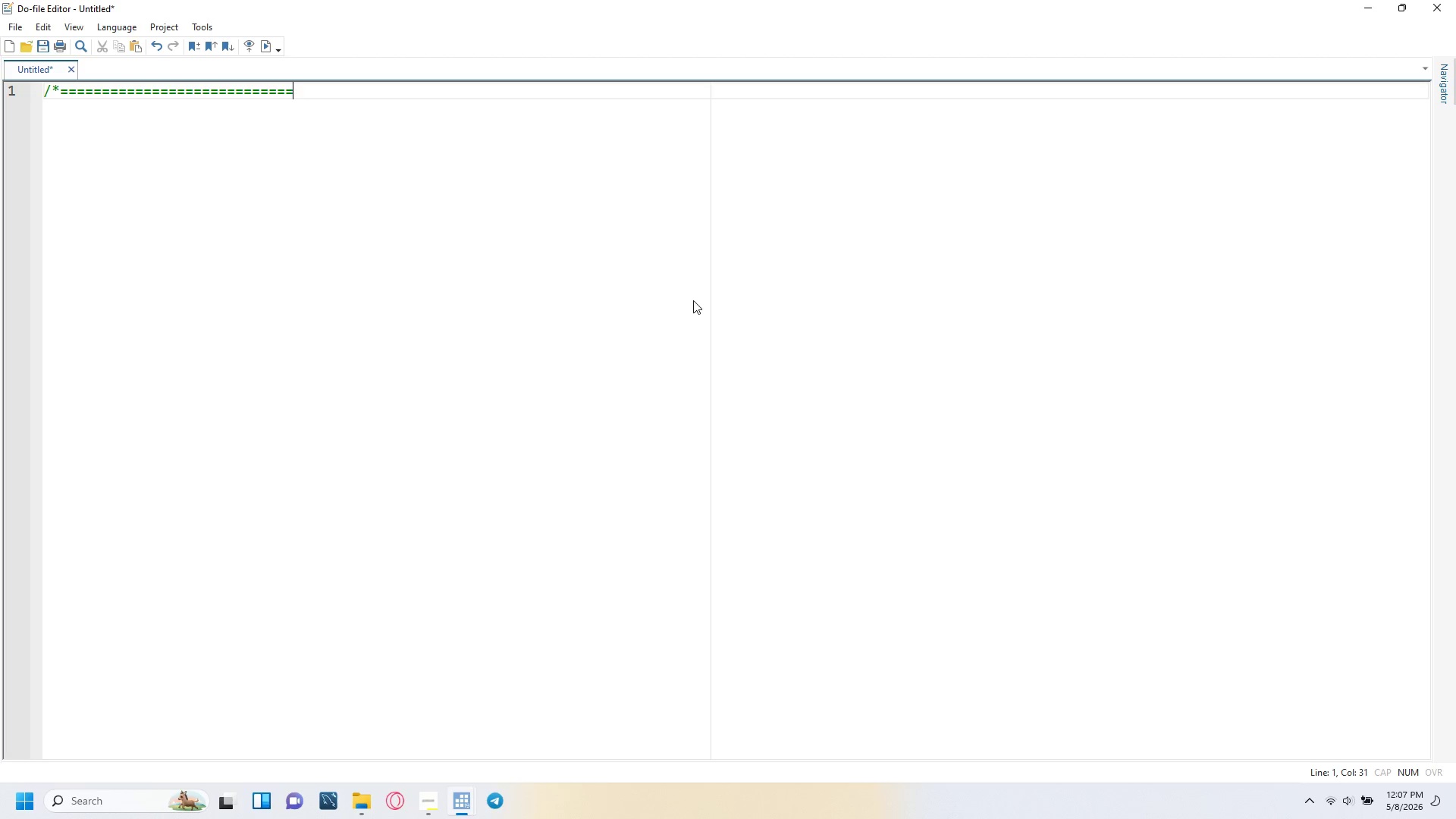 
key(Equal)
 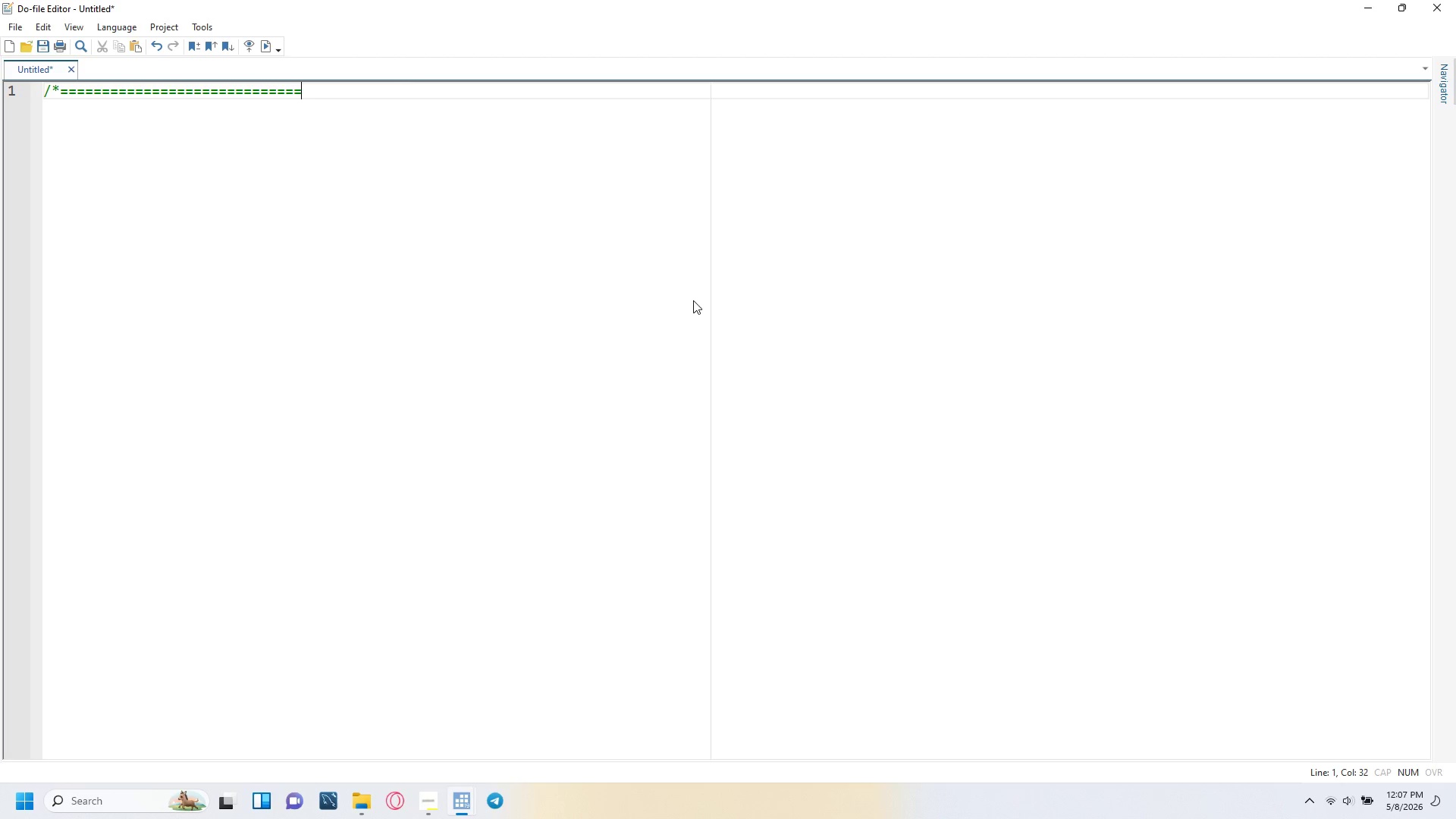 
key(Equal)
 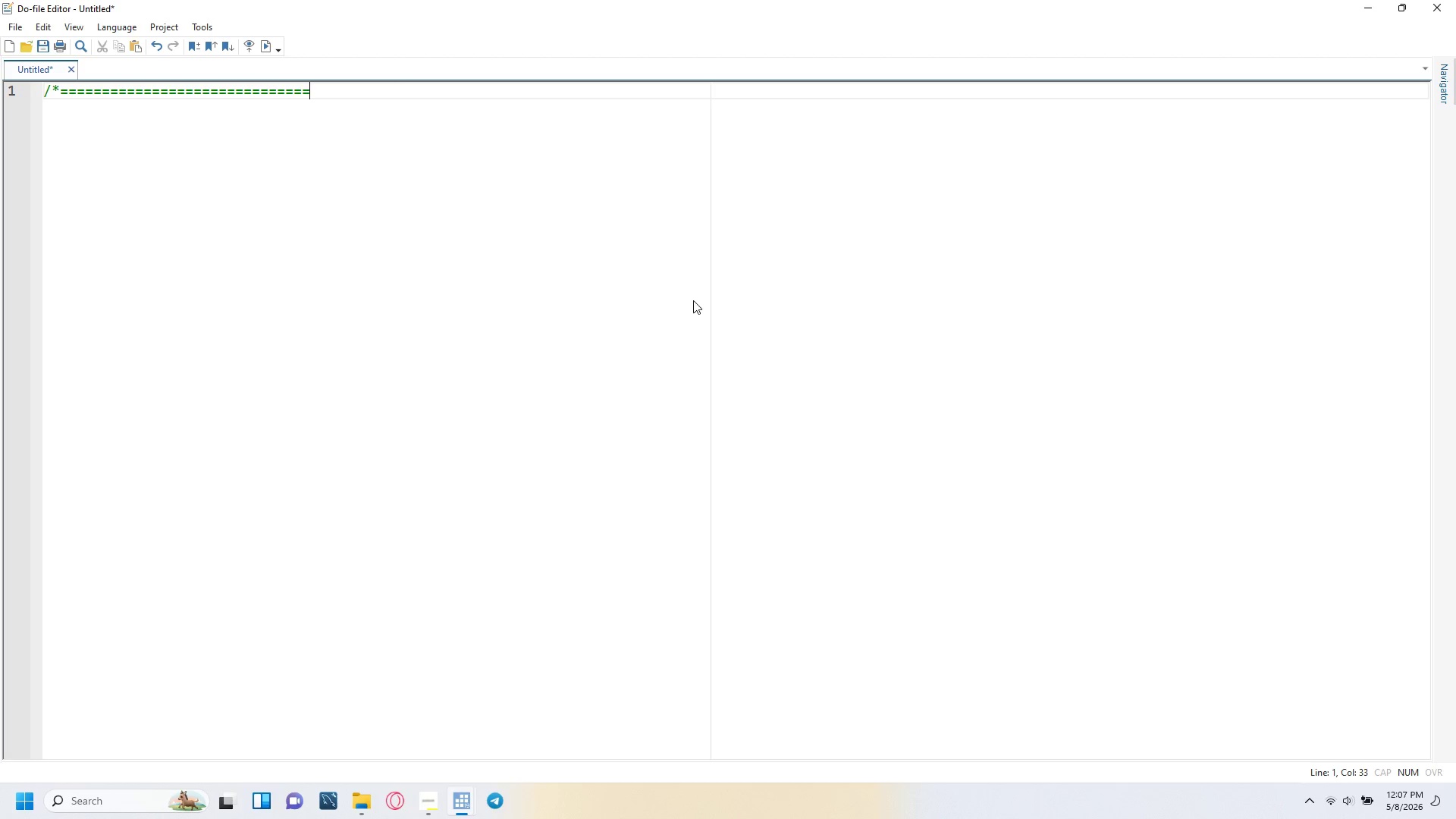 
key(Equal)
 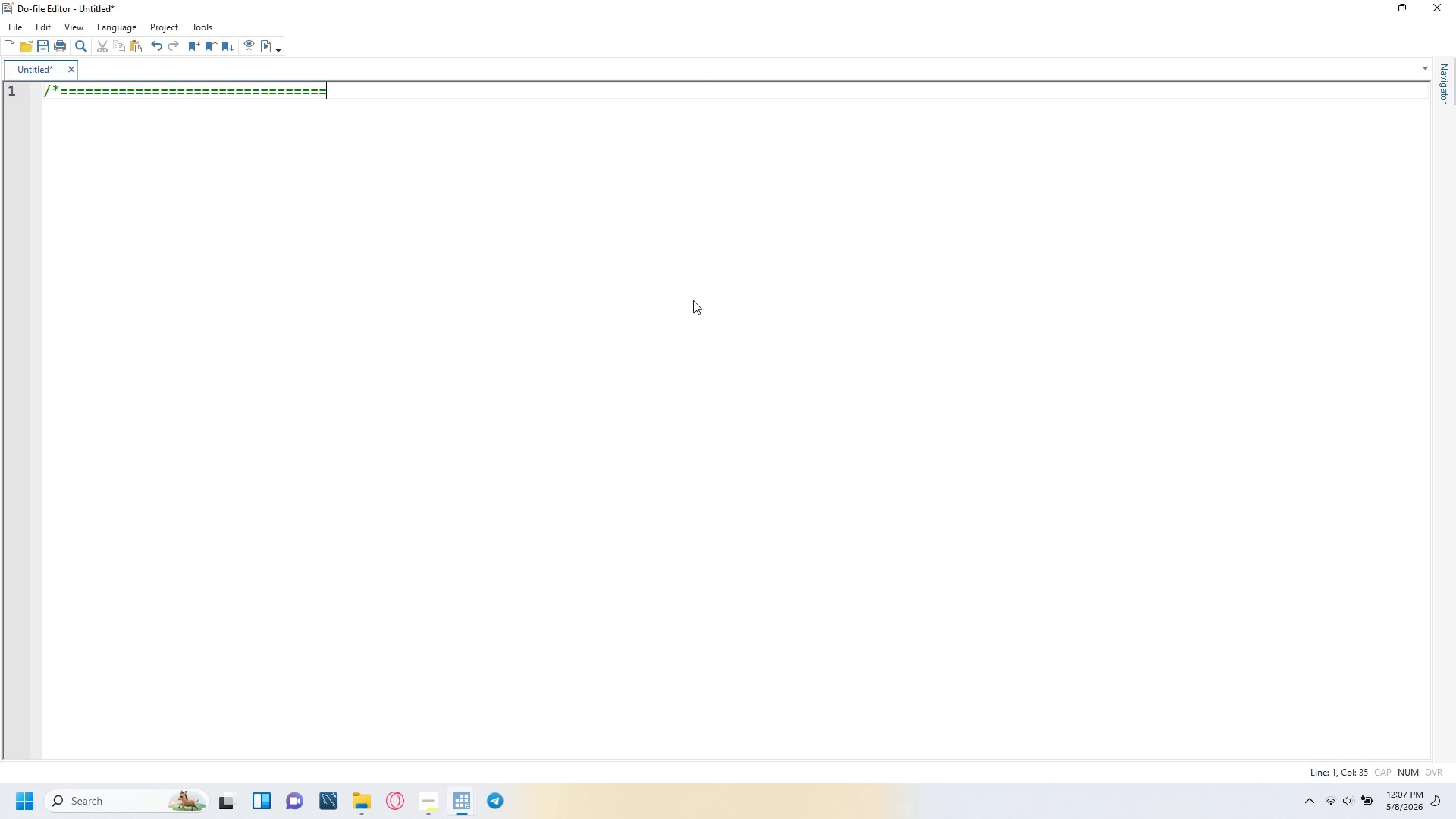 
key(Equal)
 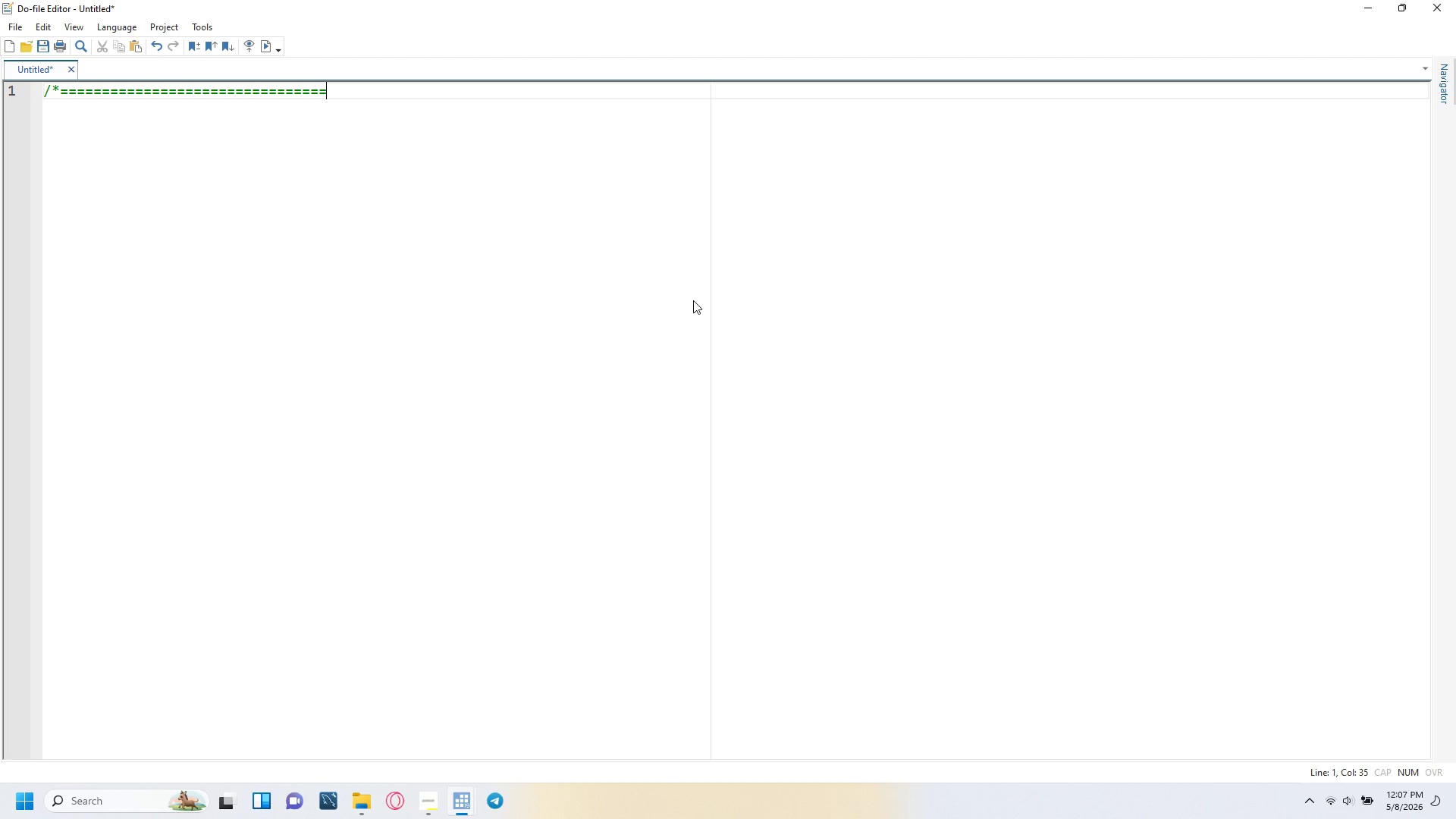 
key(Equal)
 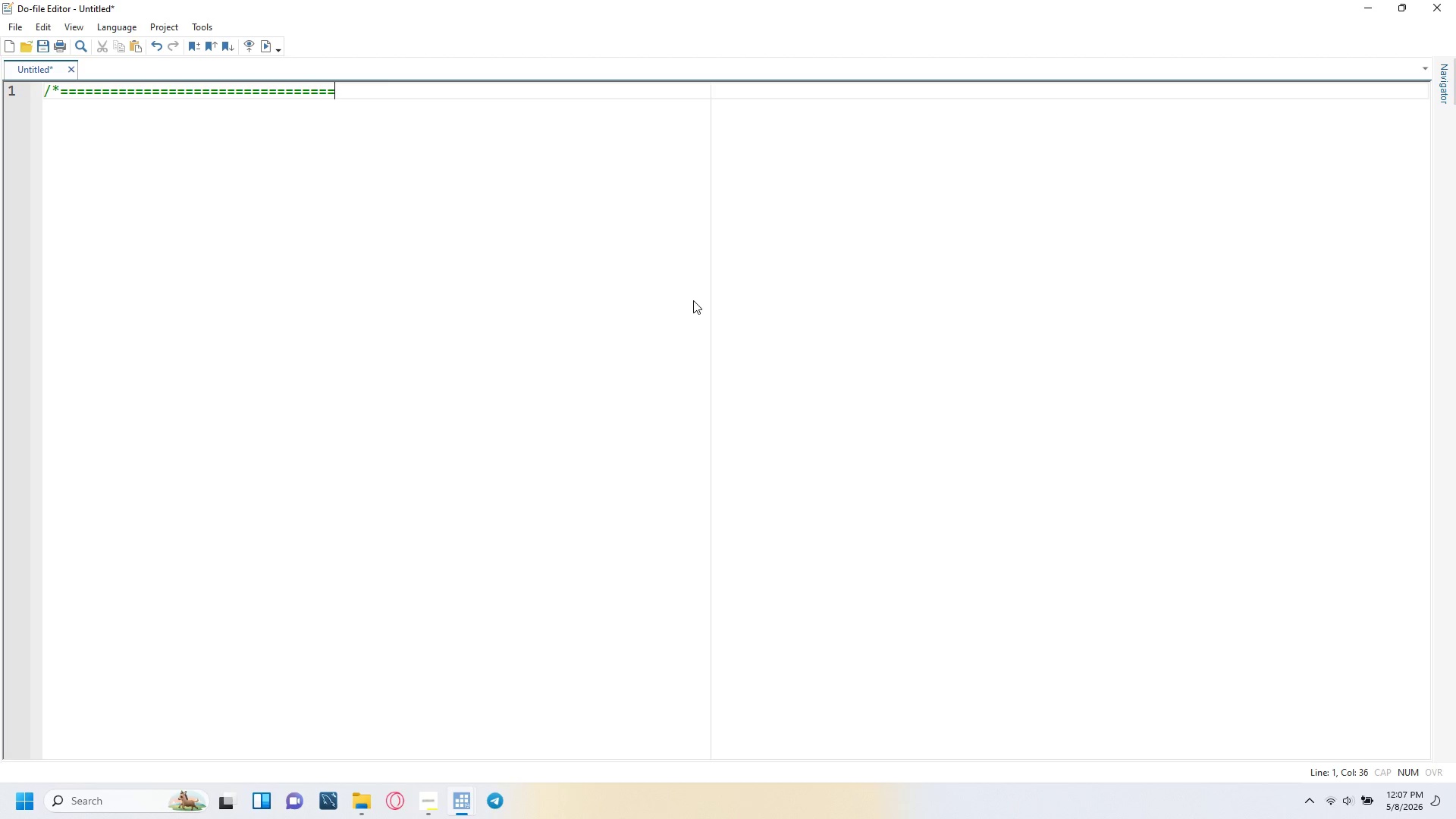 
key(Equal)
 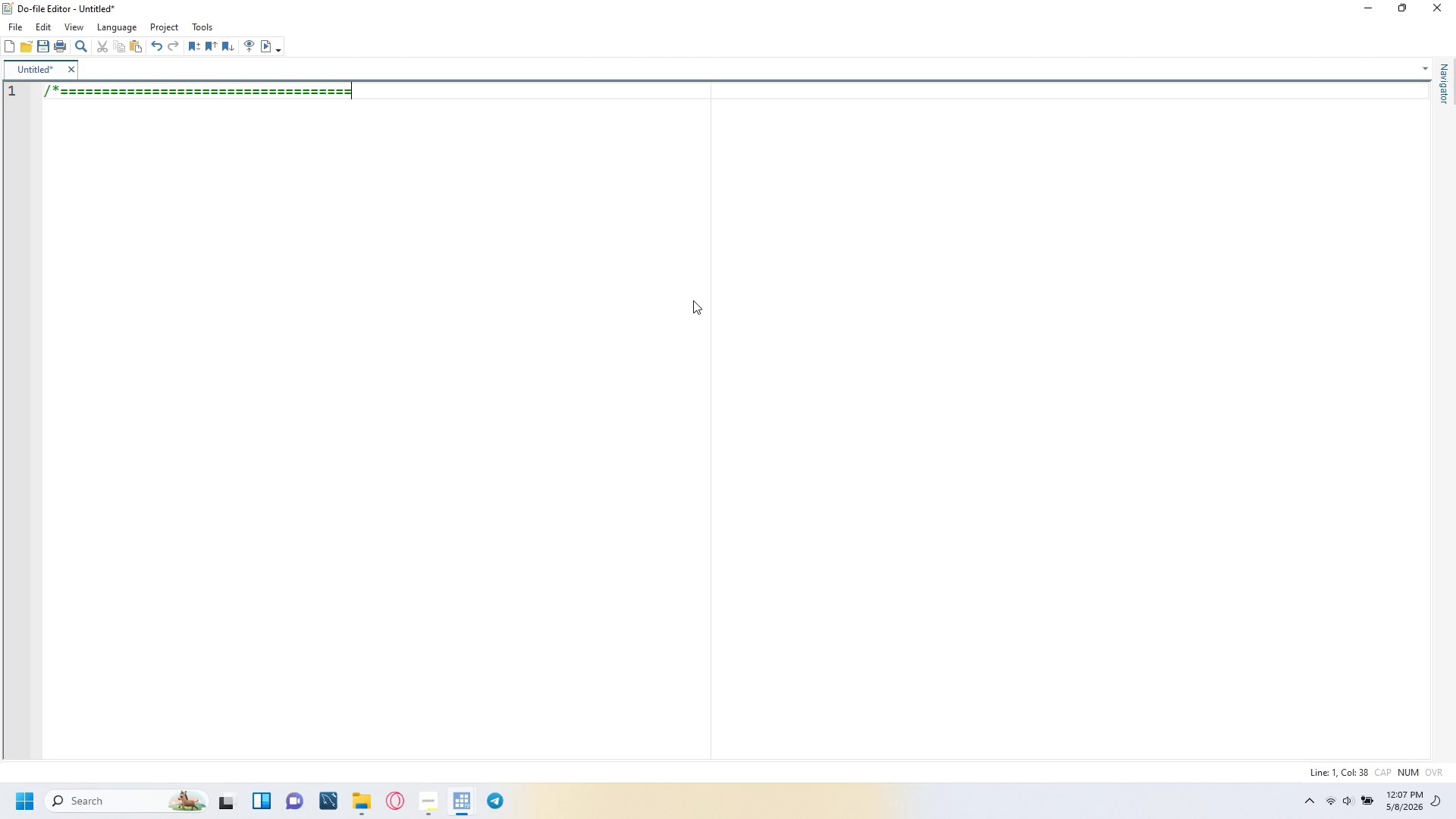 
key(Equal)
 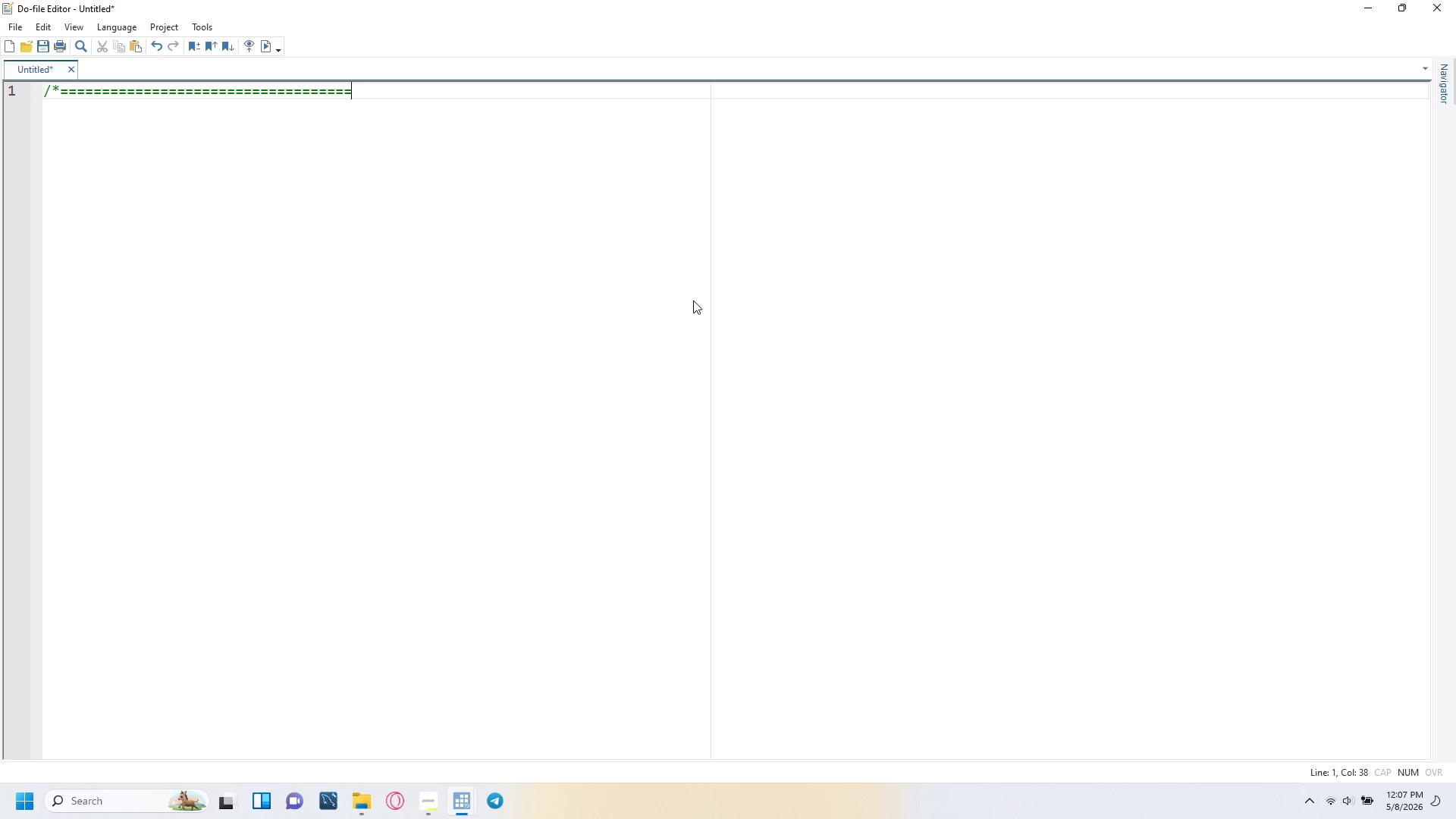 
key(Equal)
 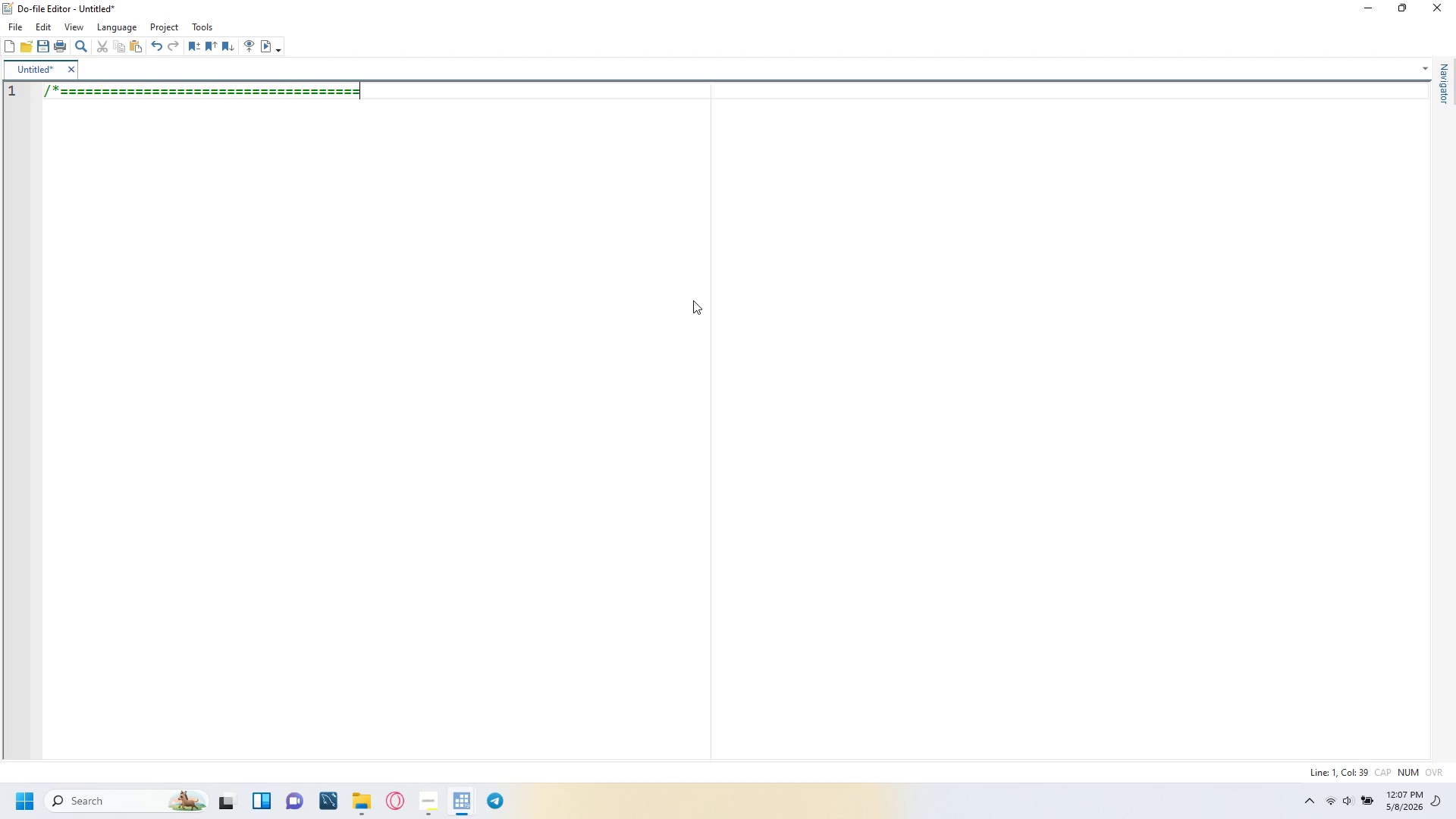 
key(Equal)
 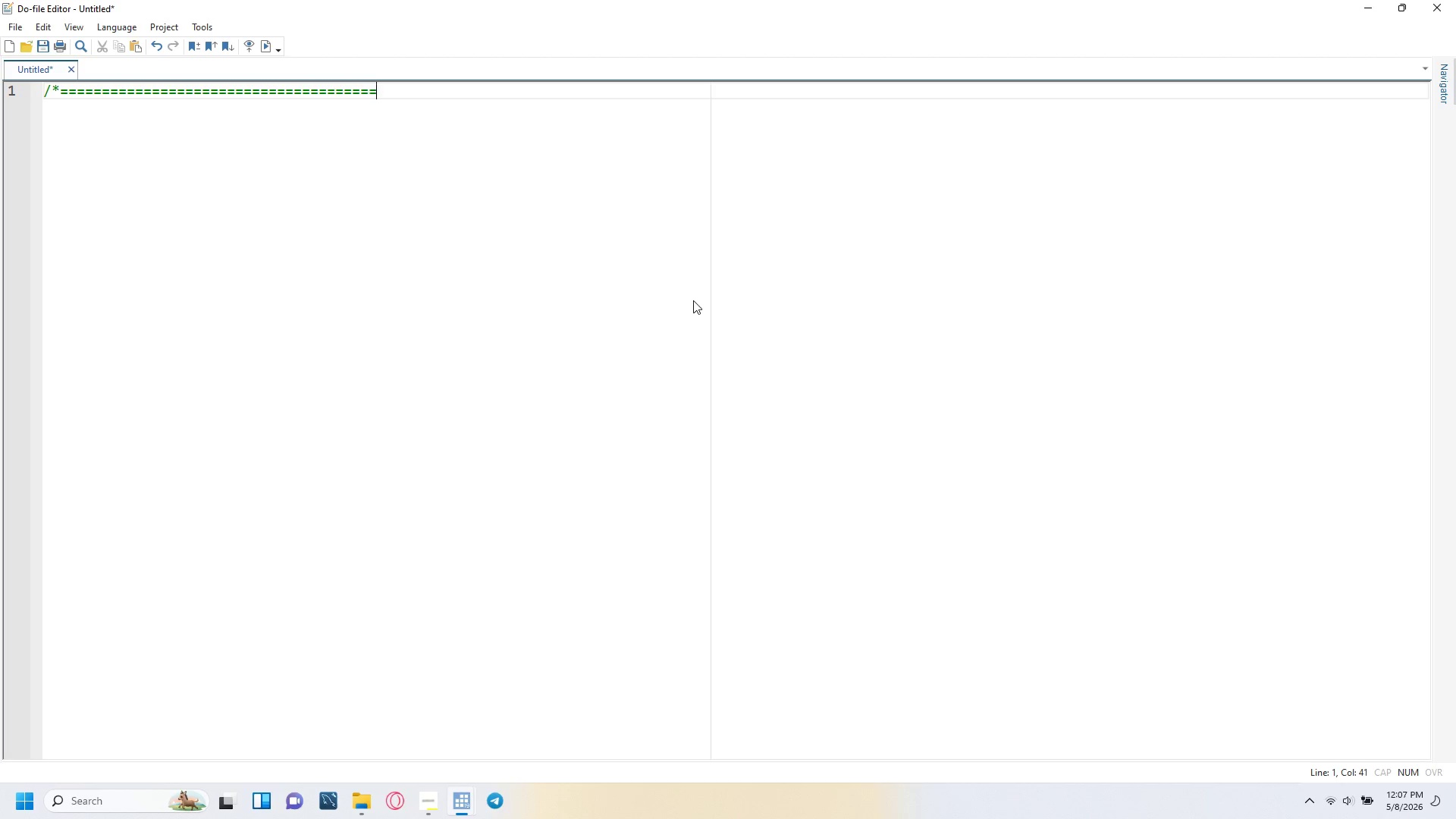 
key(Equal)
 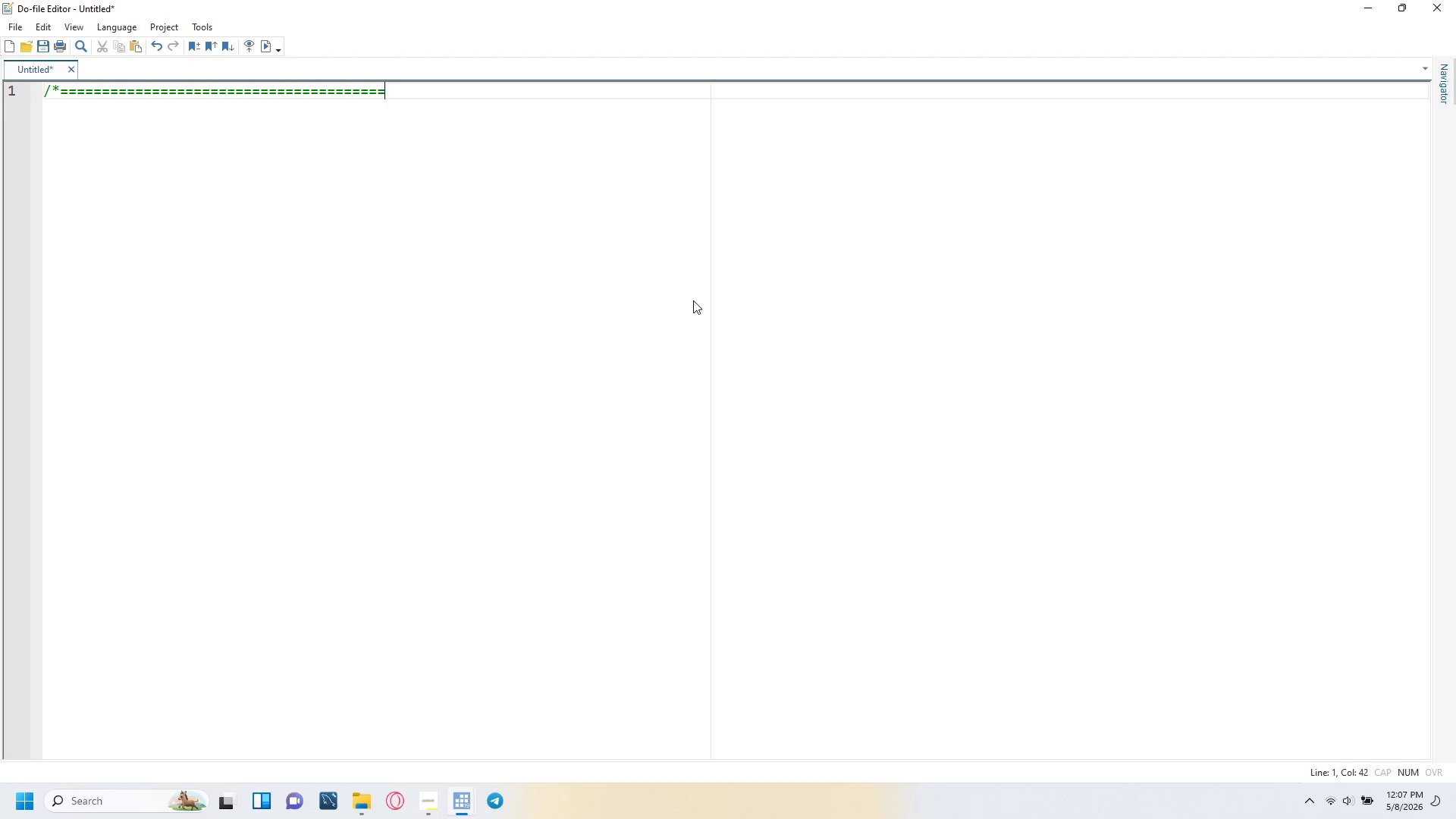 
key(Equal)
 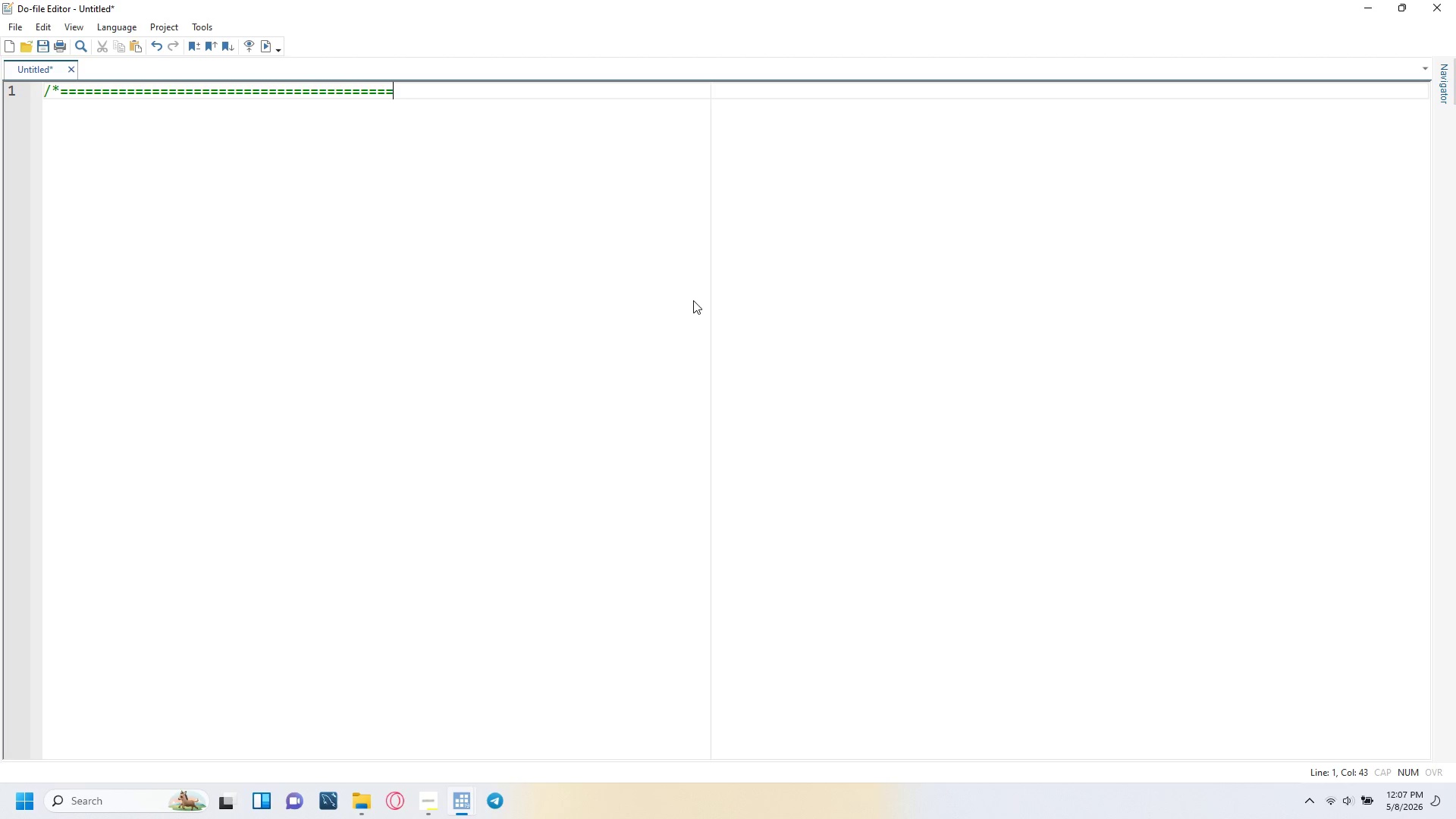 
key(Equal)
 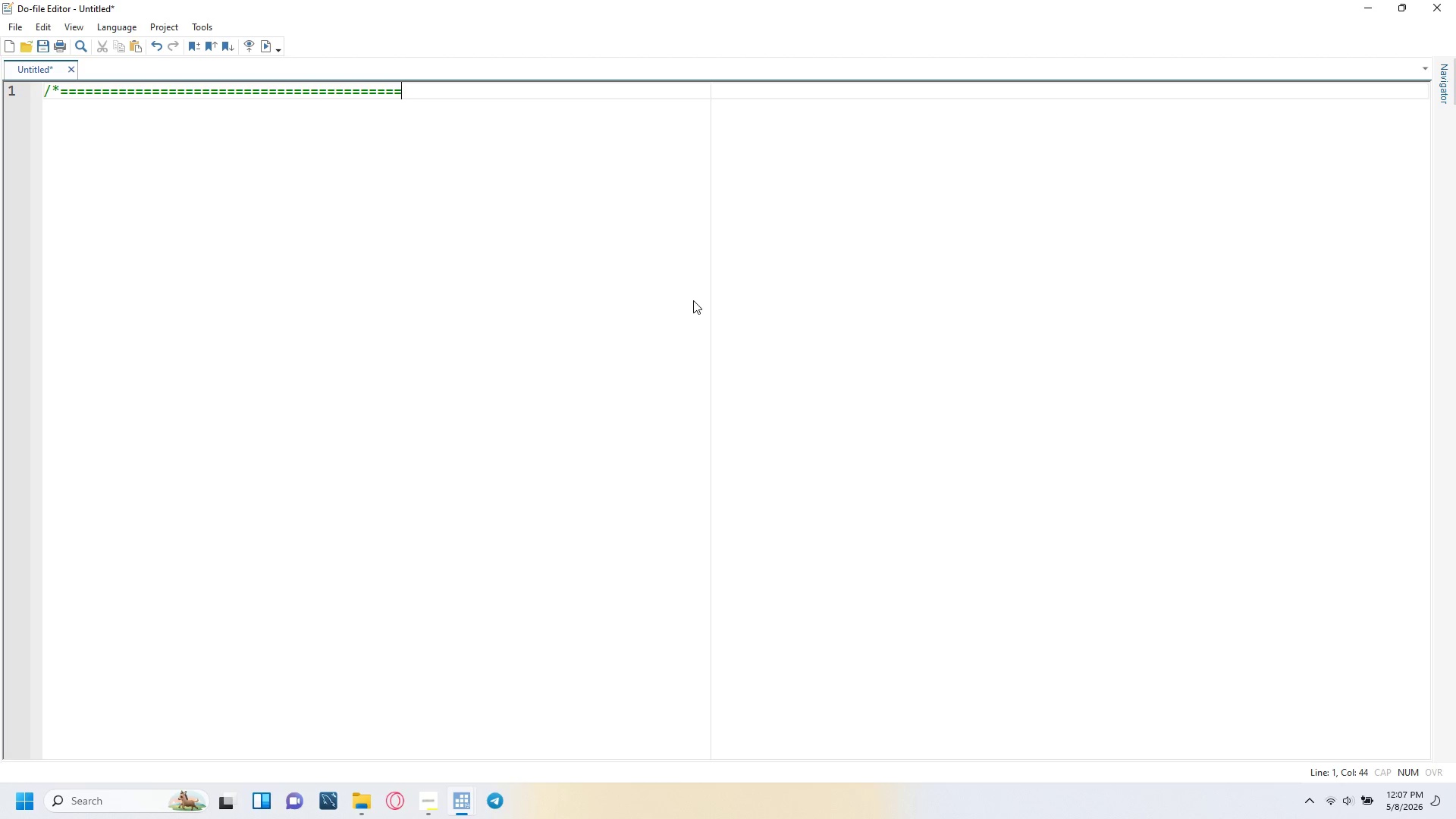 
key(Equal)
 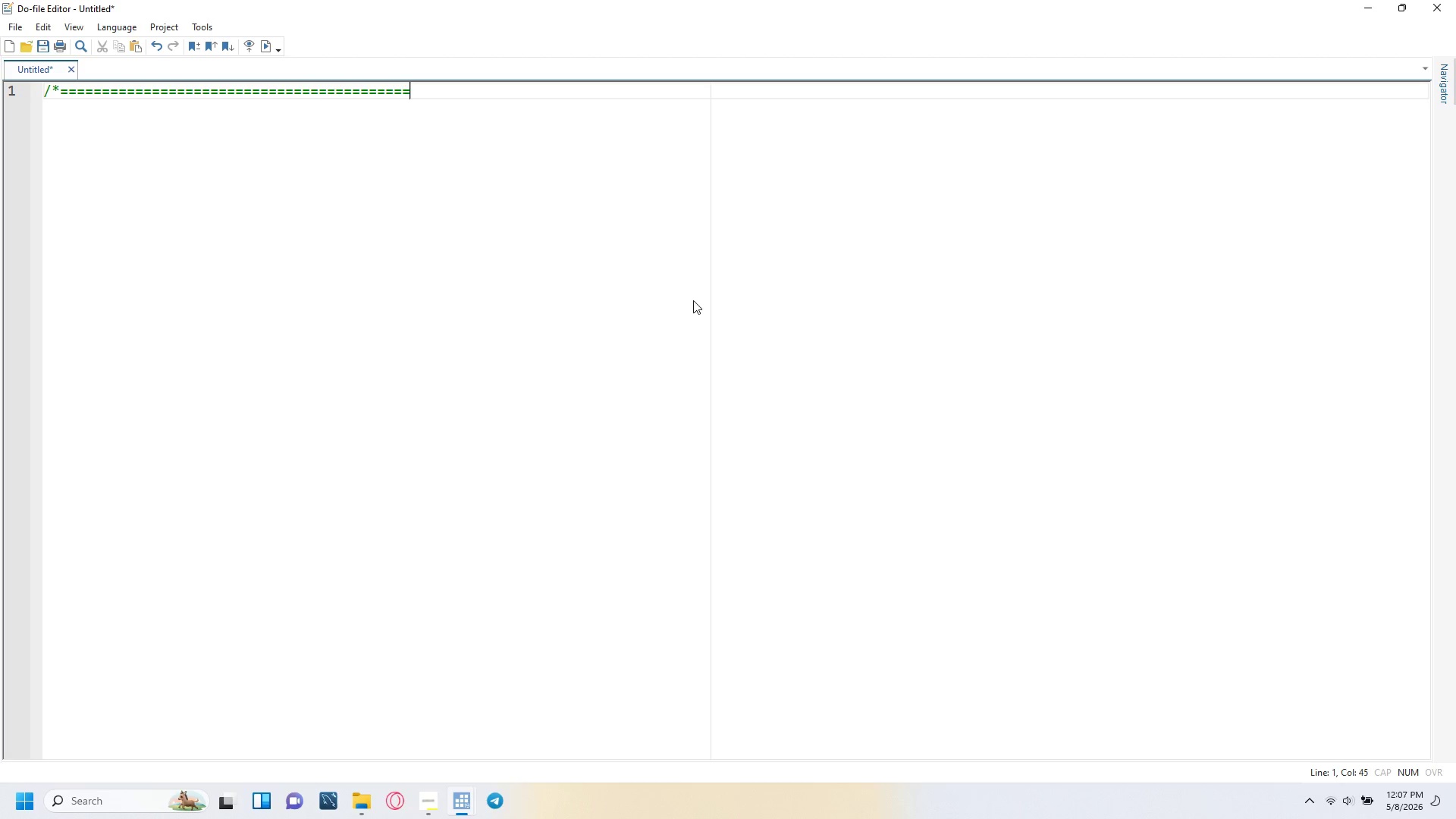 
key(Equal)
 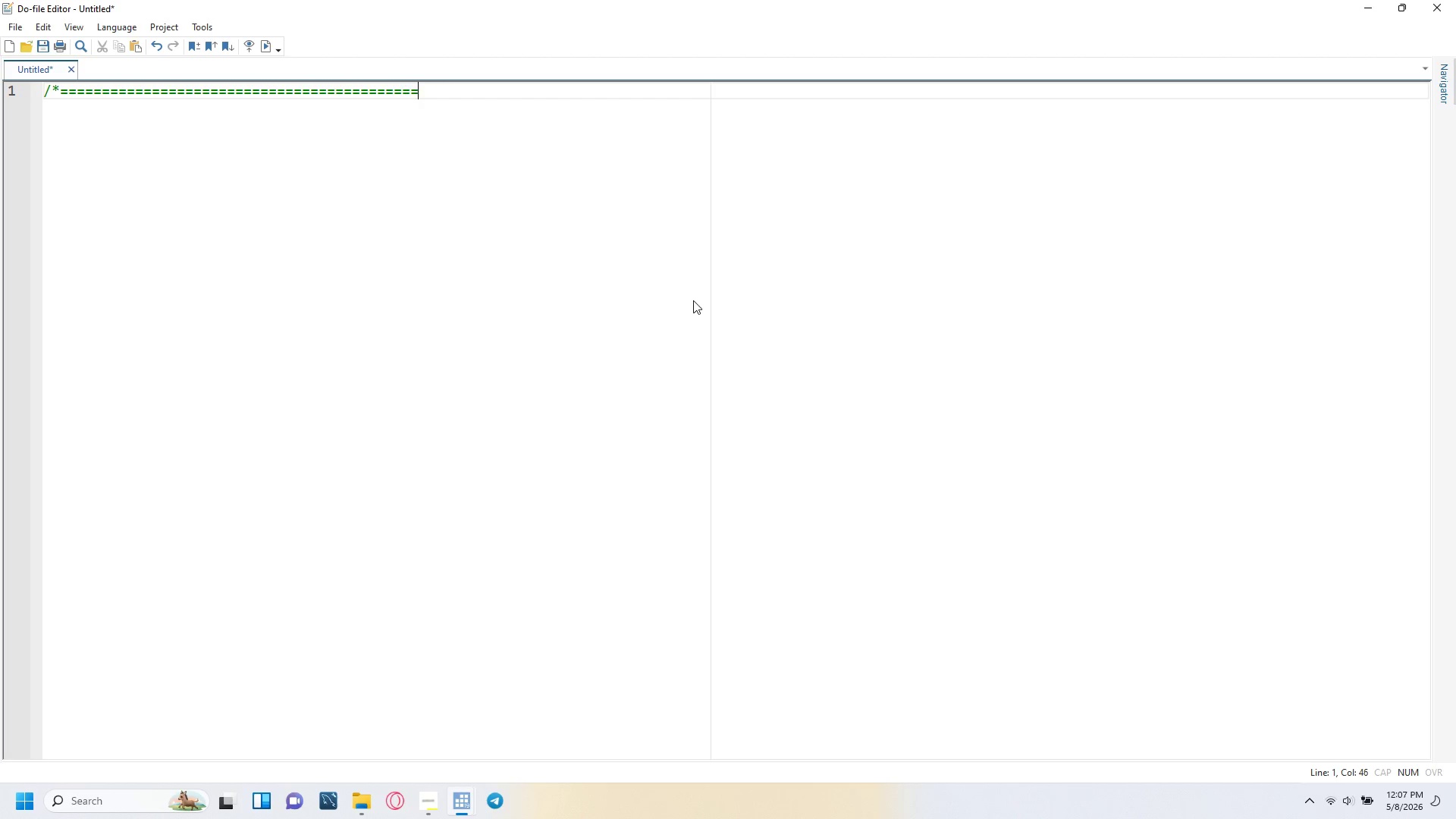 
key(Equal)
 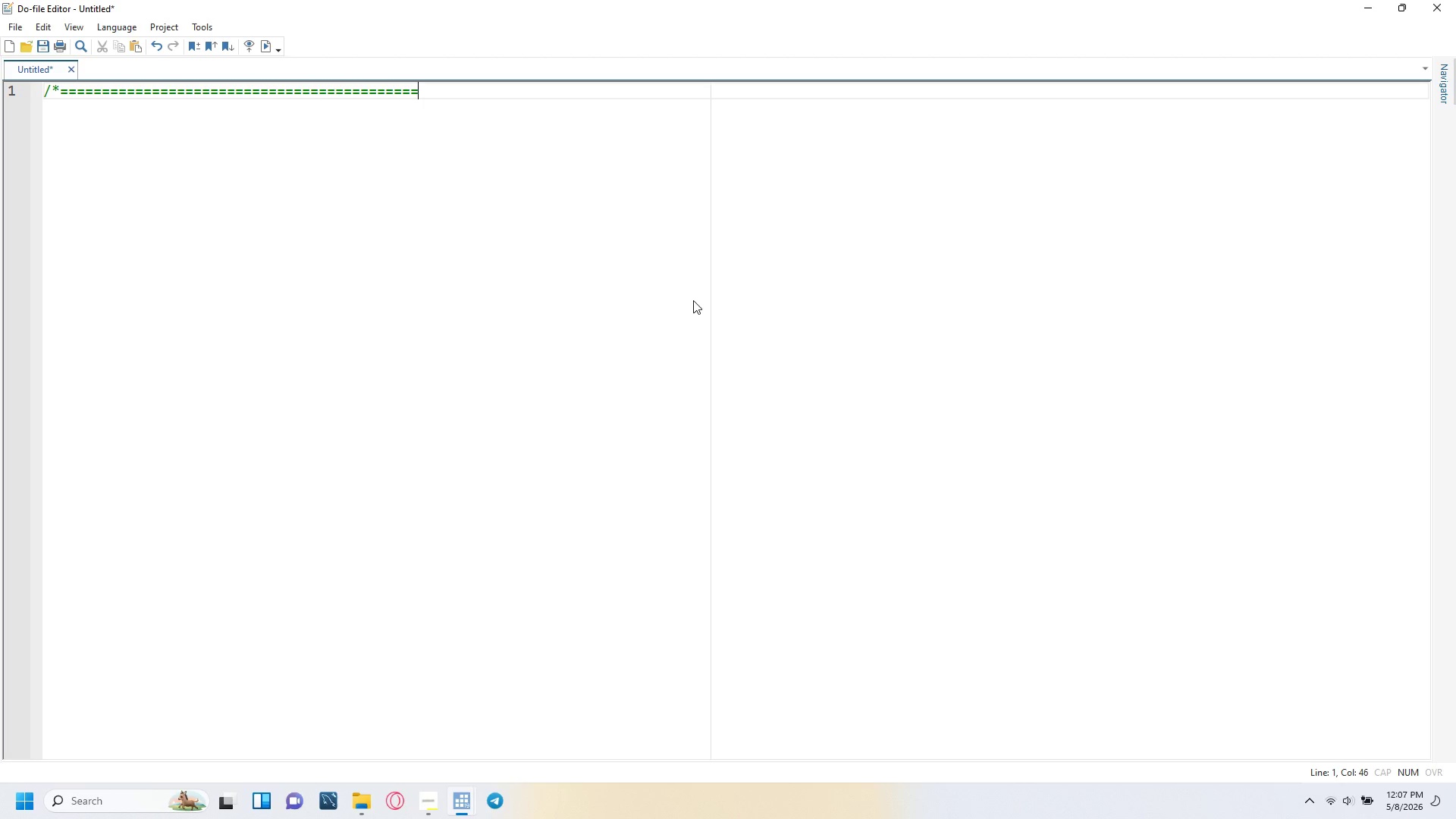 
key(Equal)
 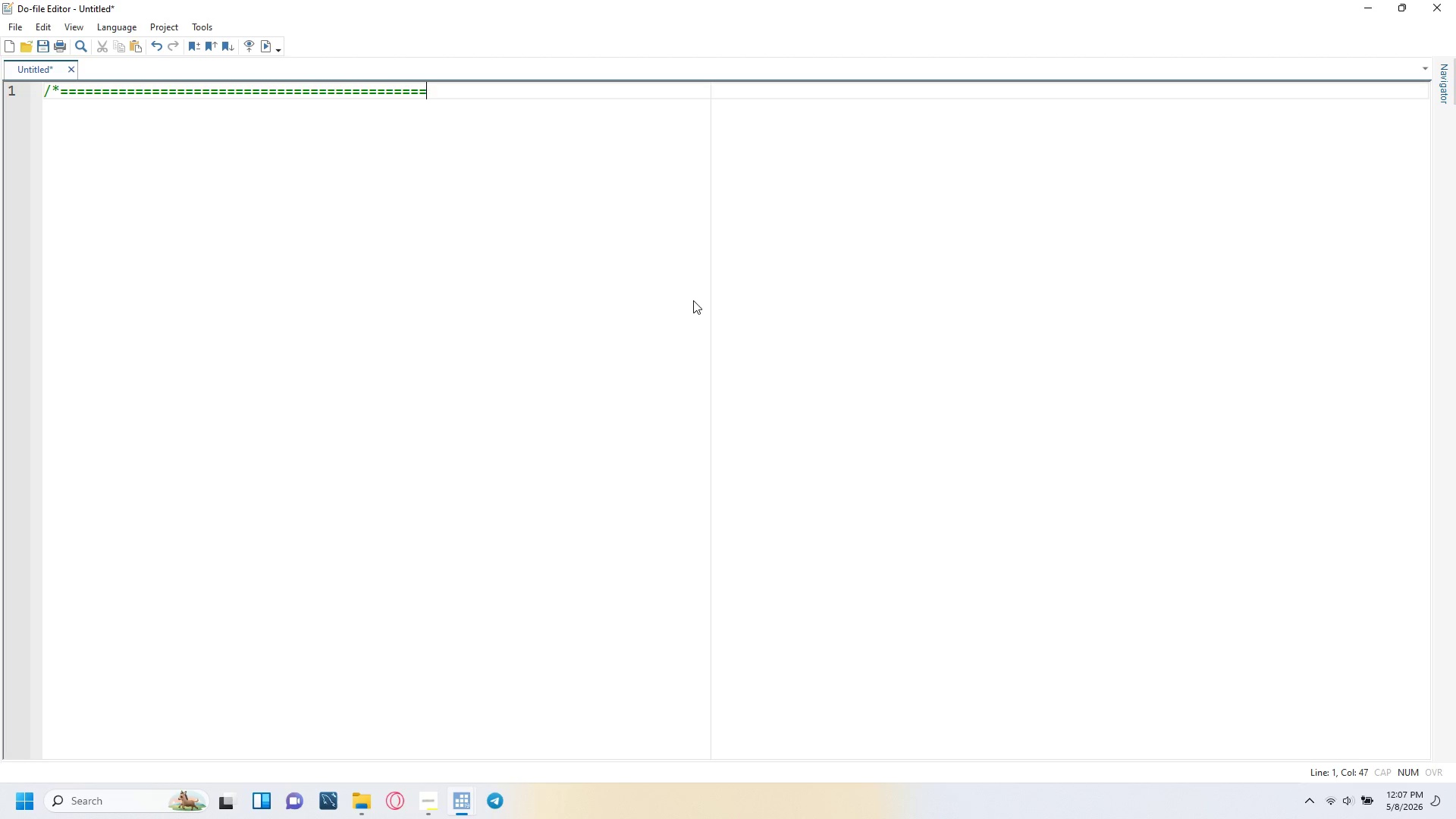 
key(Equal)
 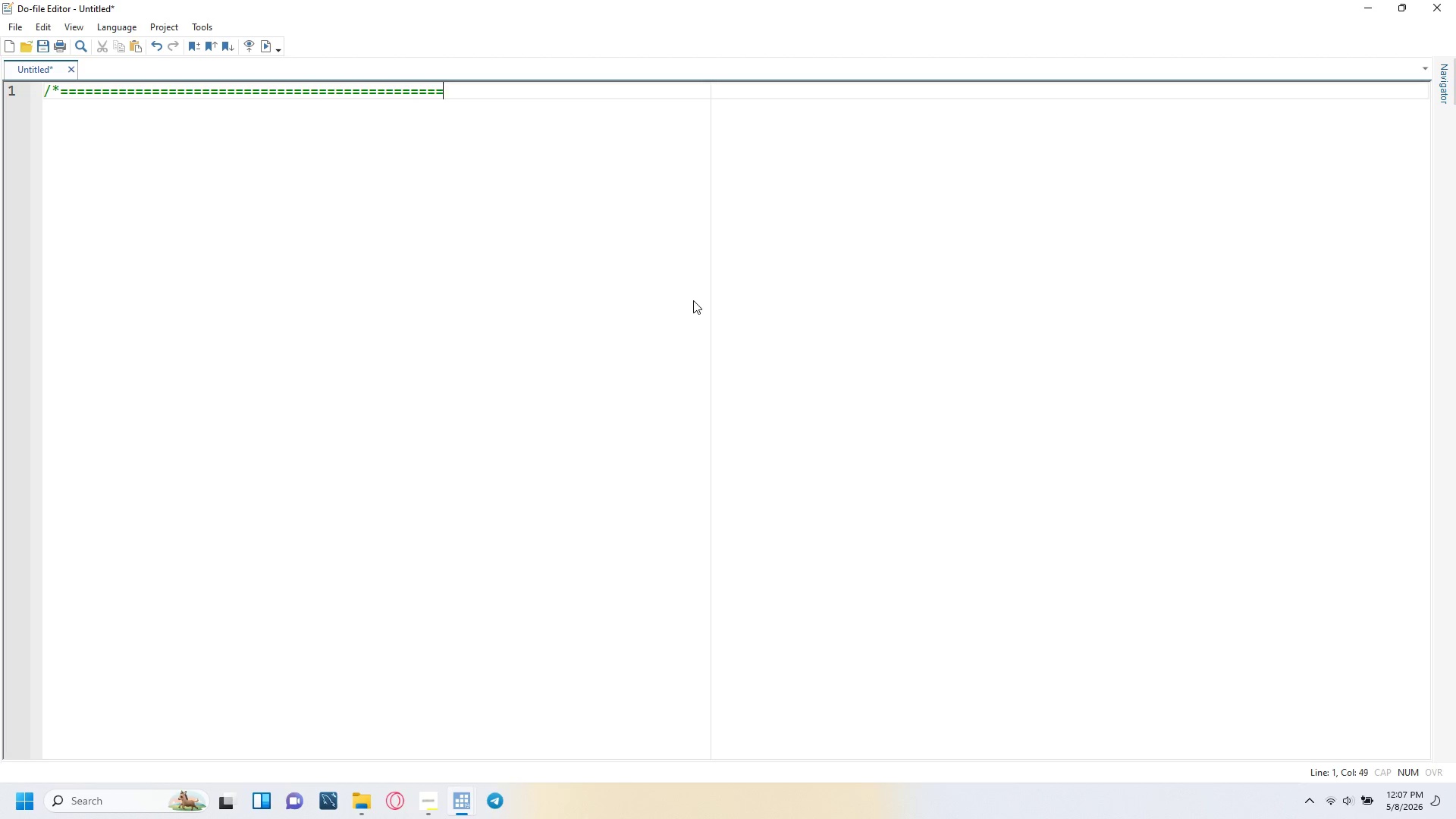 
key(Equal)
 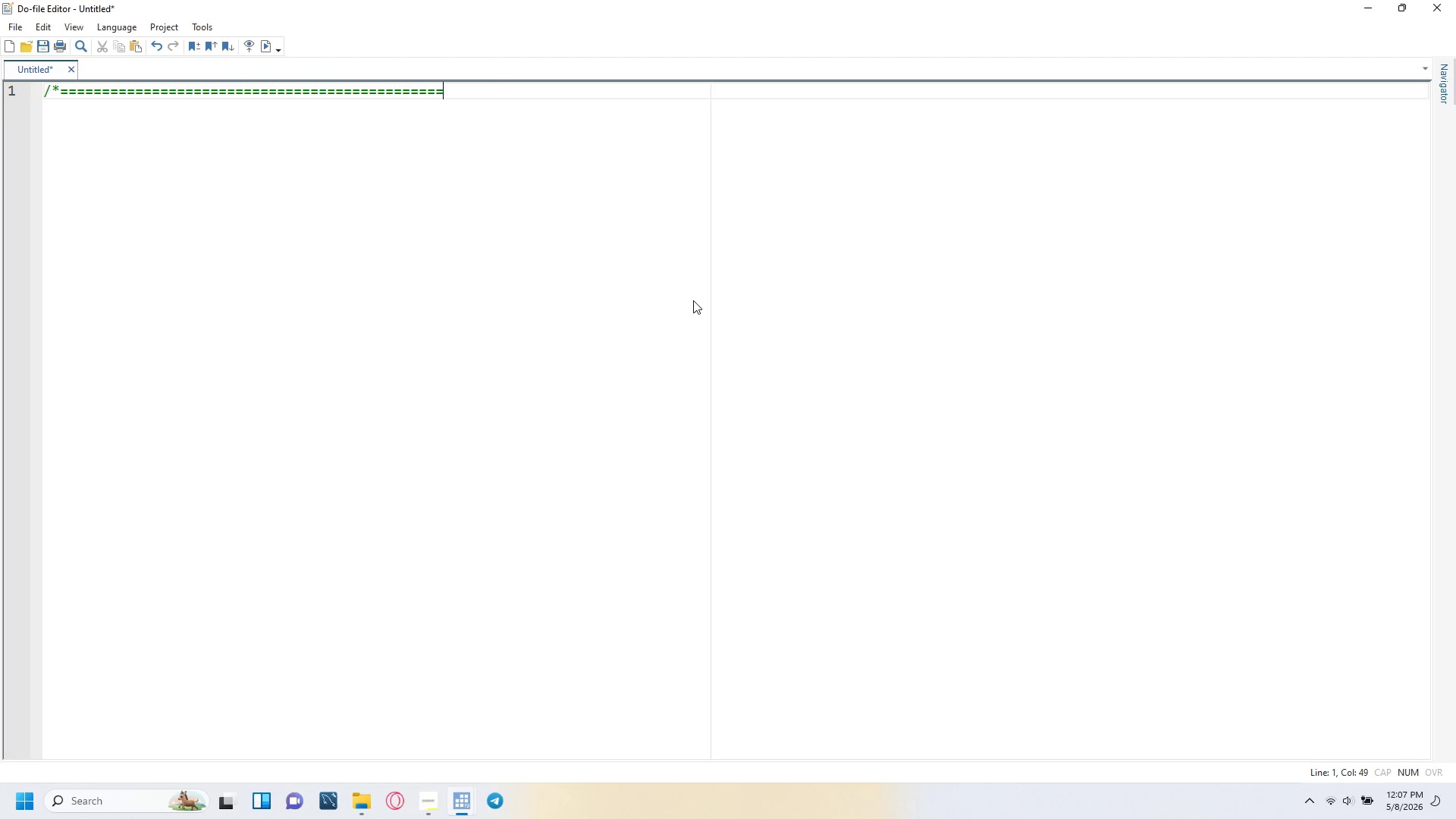 
key(Equal)
 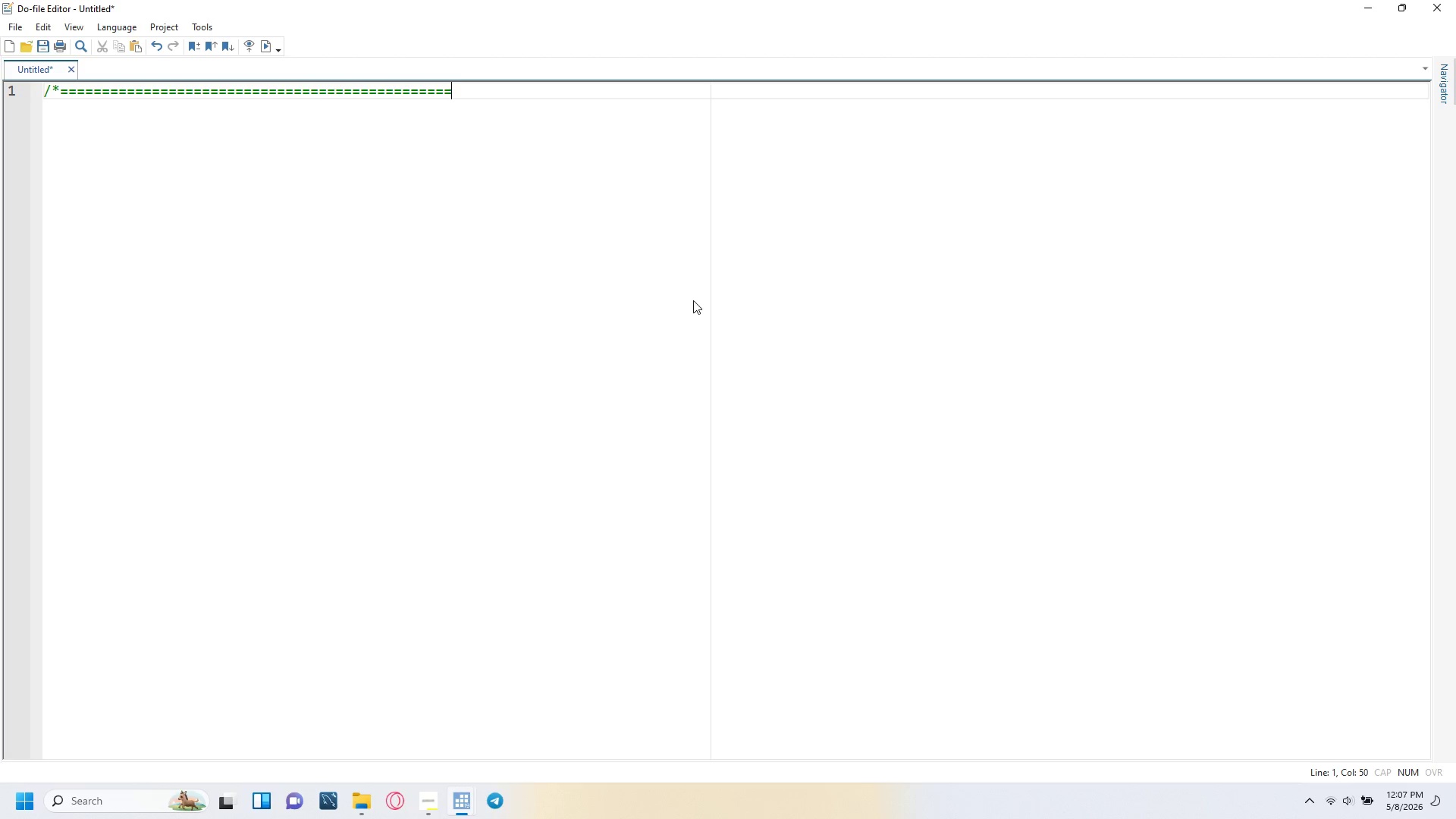 
key(Equal)
 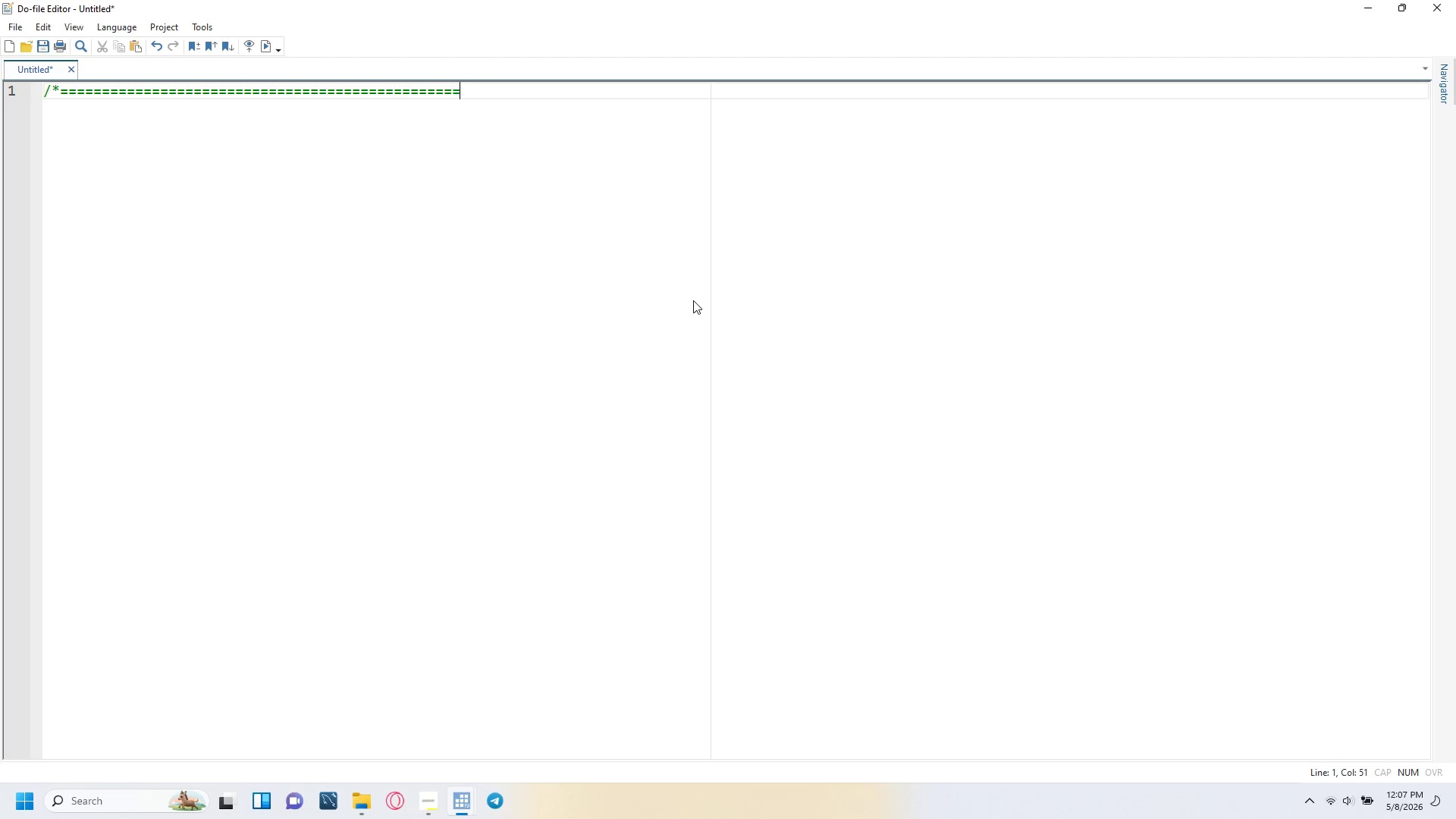 
key(Equal)
 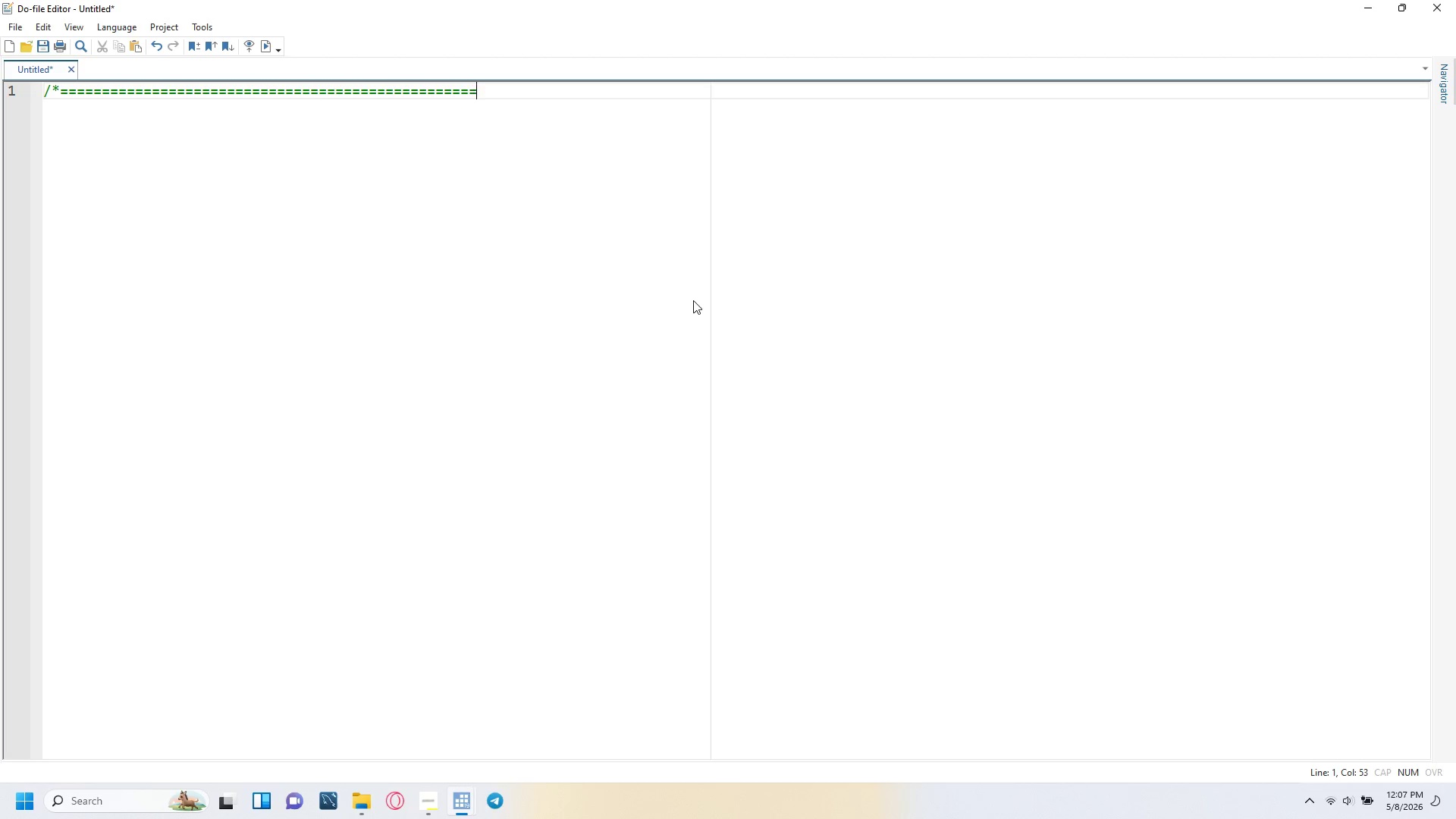 
key(Equal)
 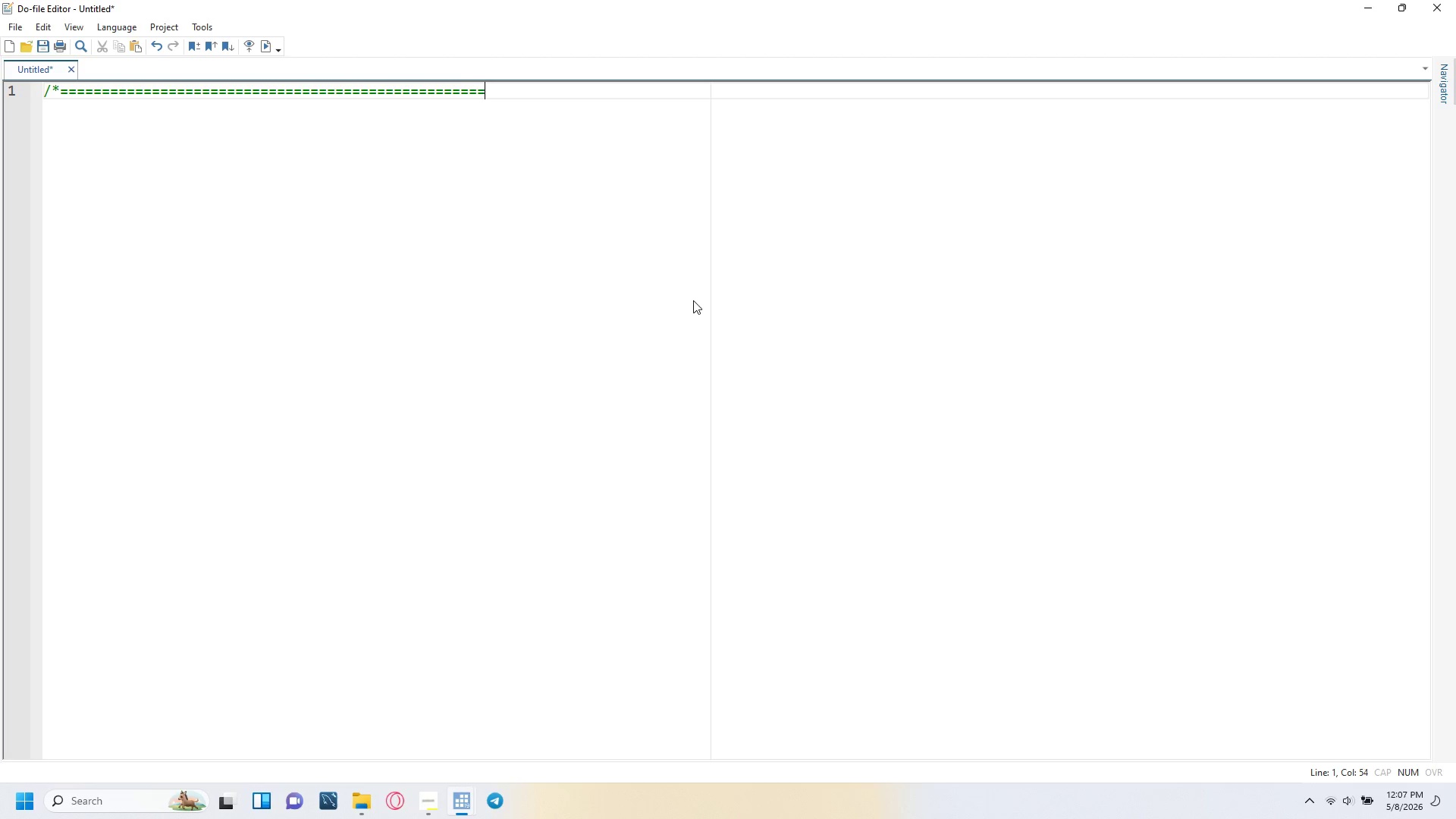 
key(Equal)
 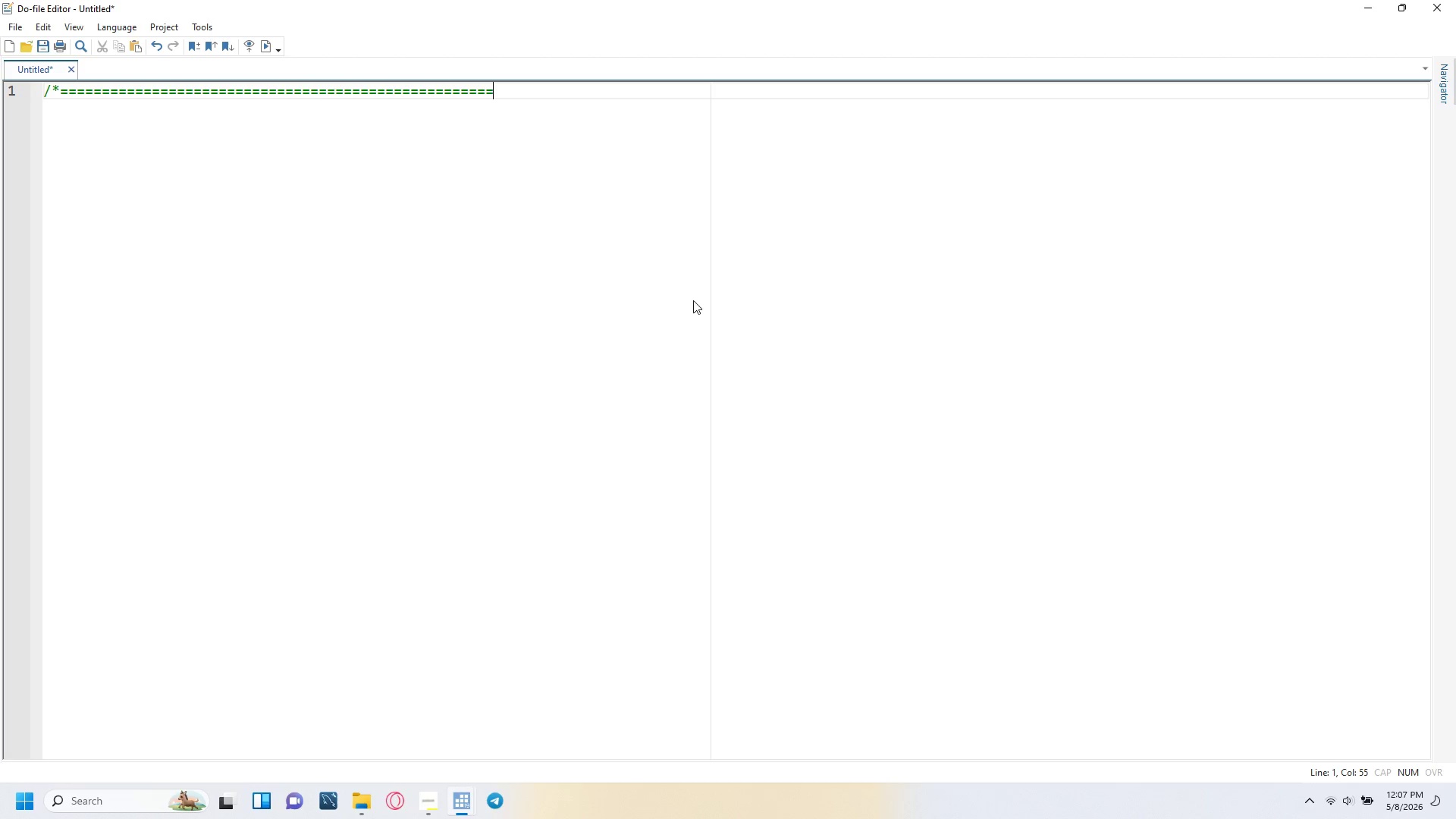 
key(Equal)
 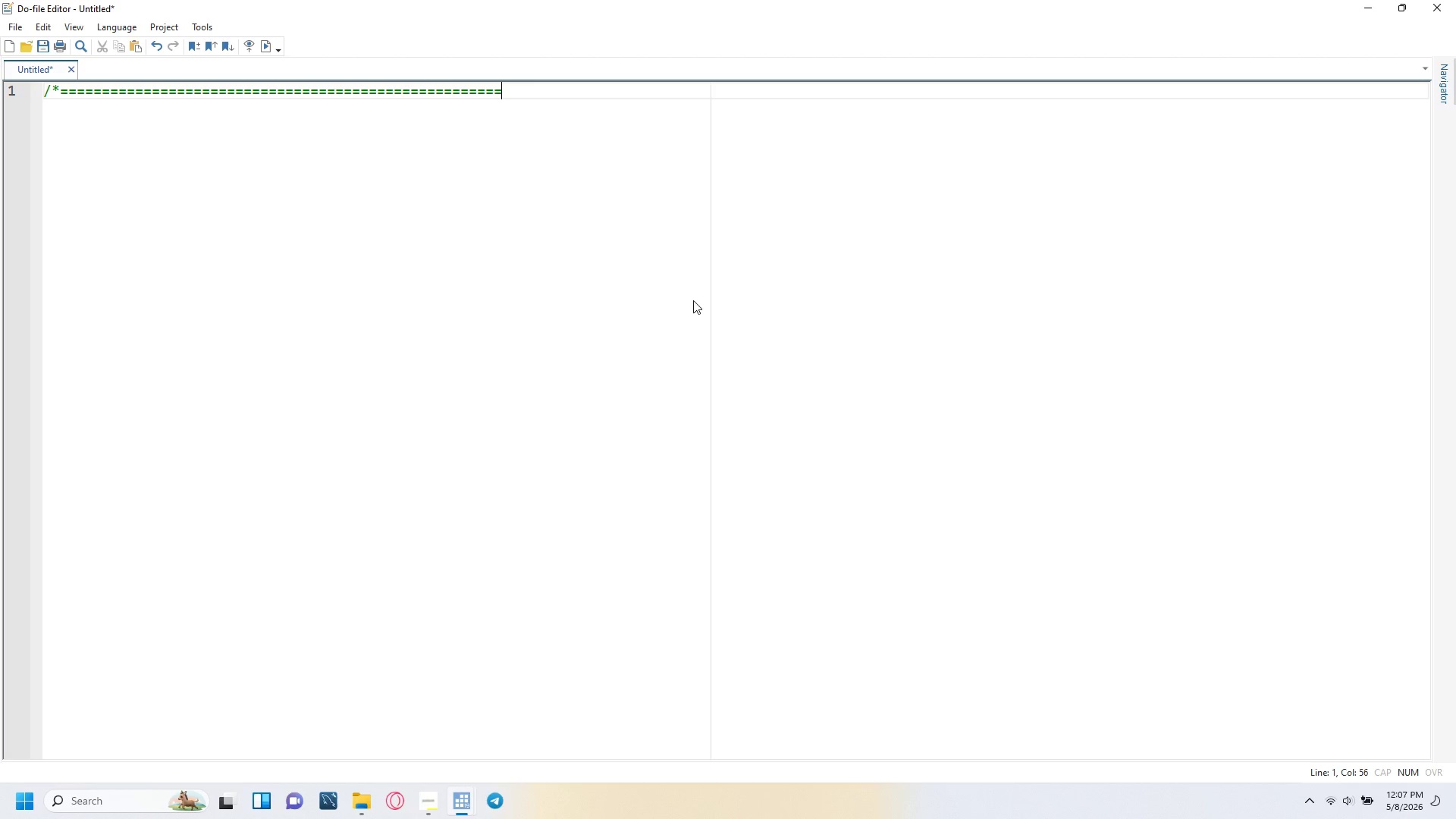 
key(Equal)
 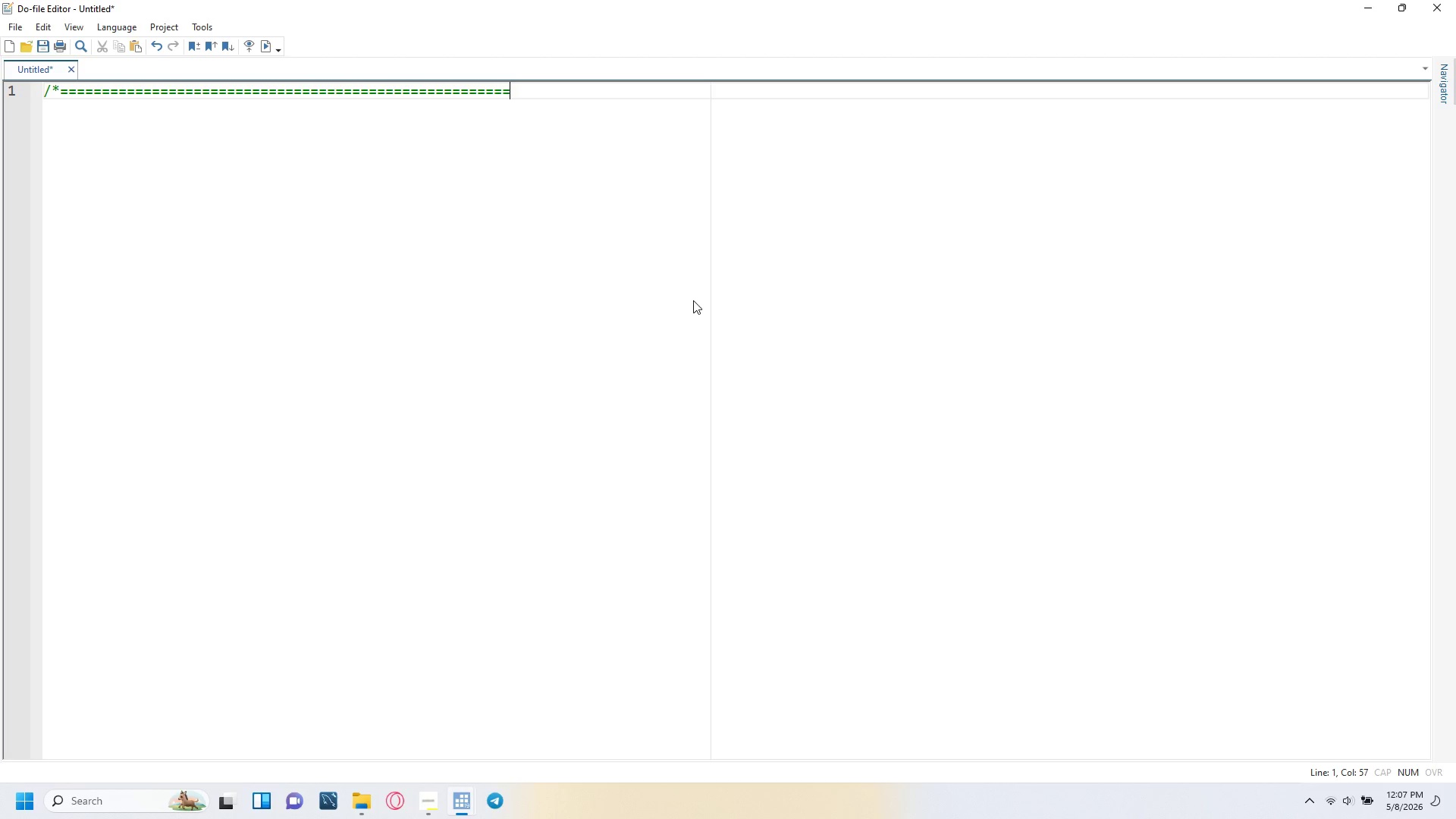 
key(Equal)
 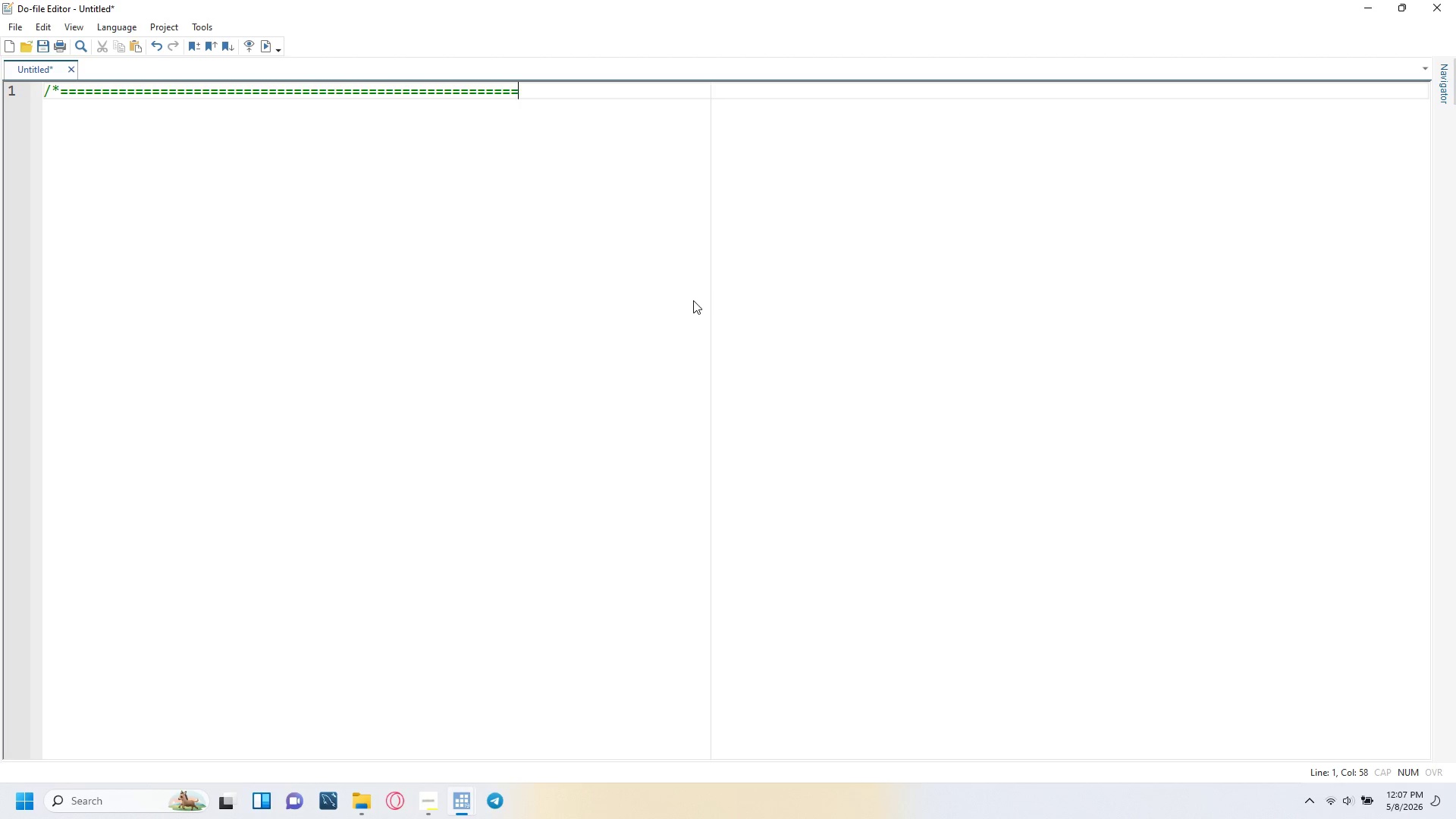 
key(Equal)
 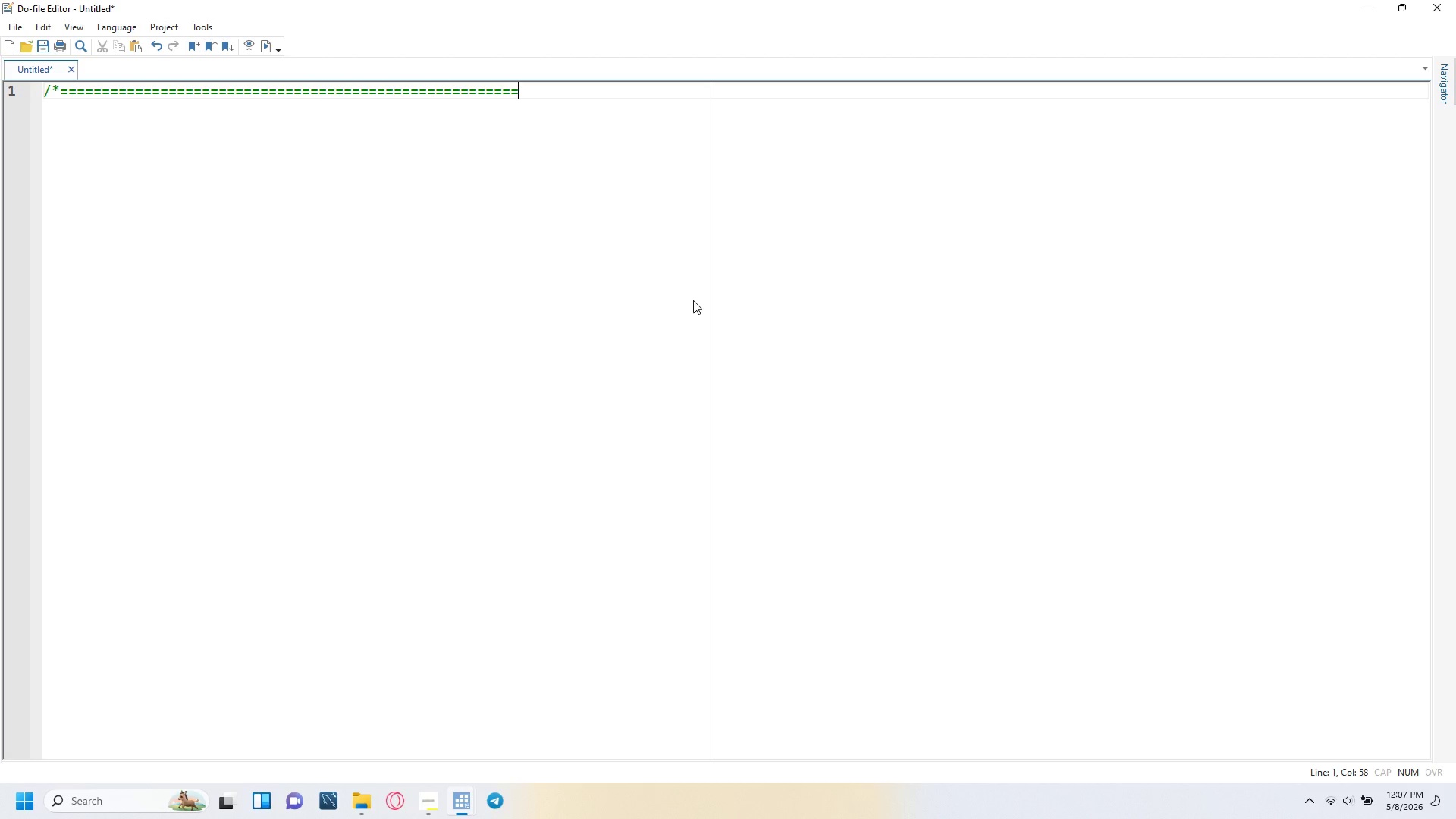 
key(Equal)
 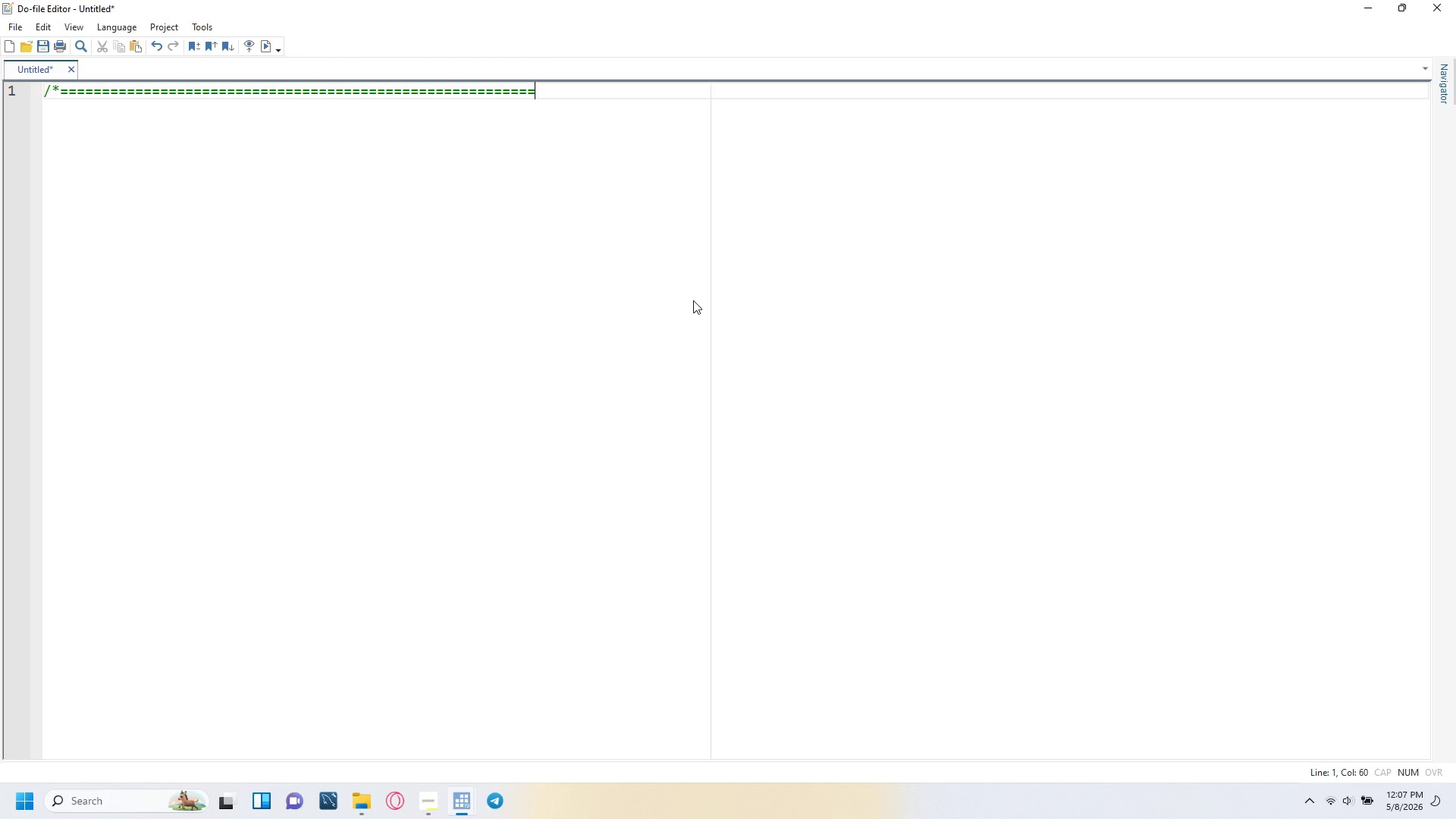 
key(Equal)
 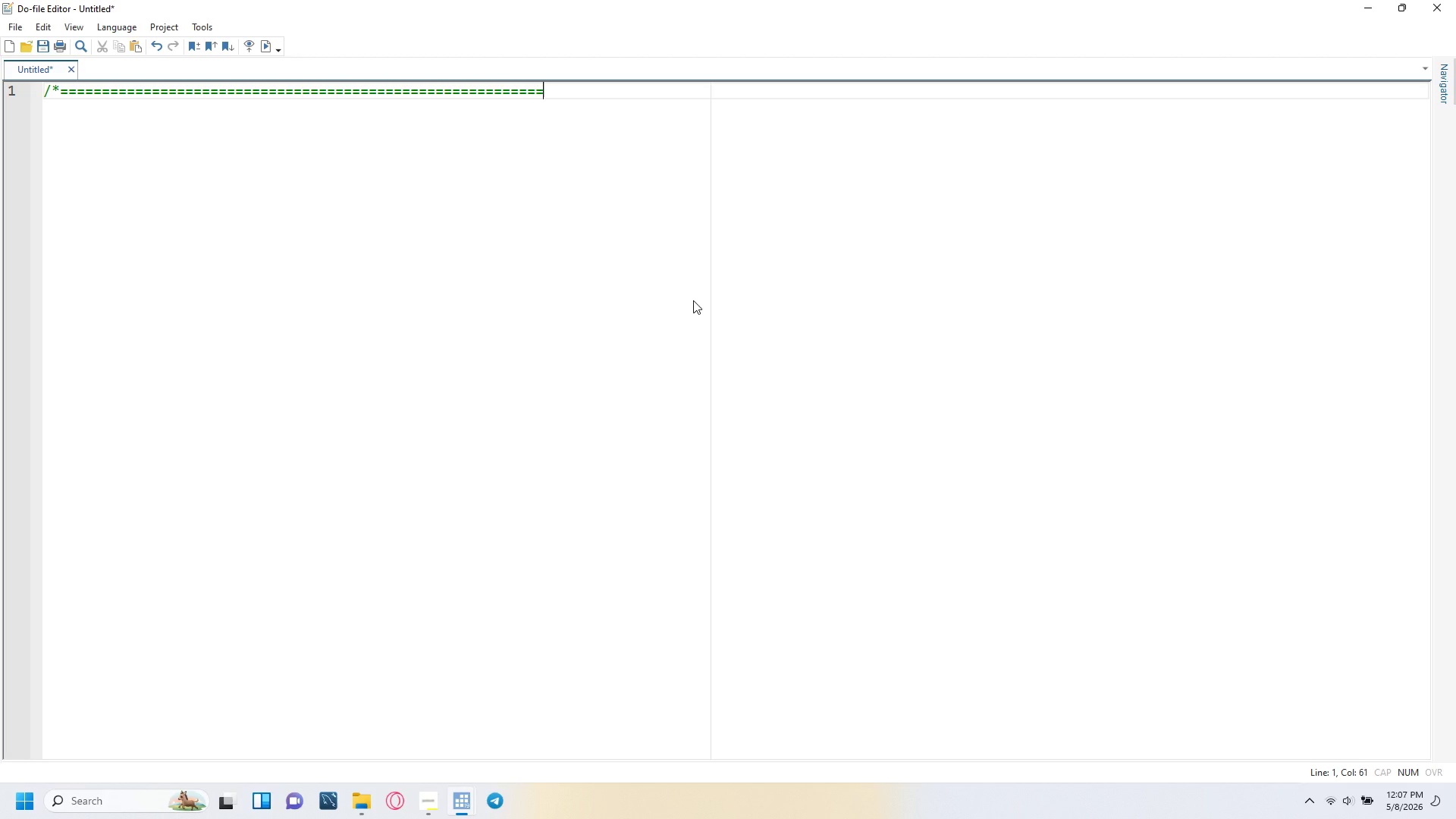 
key(Equal)
 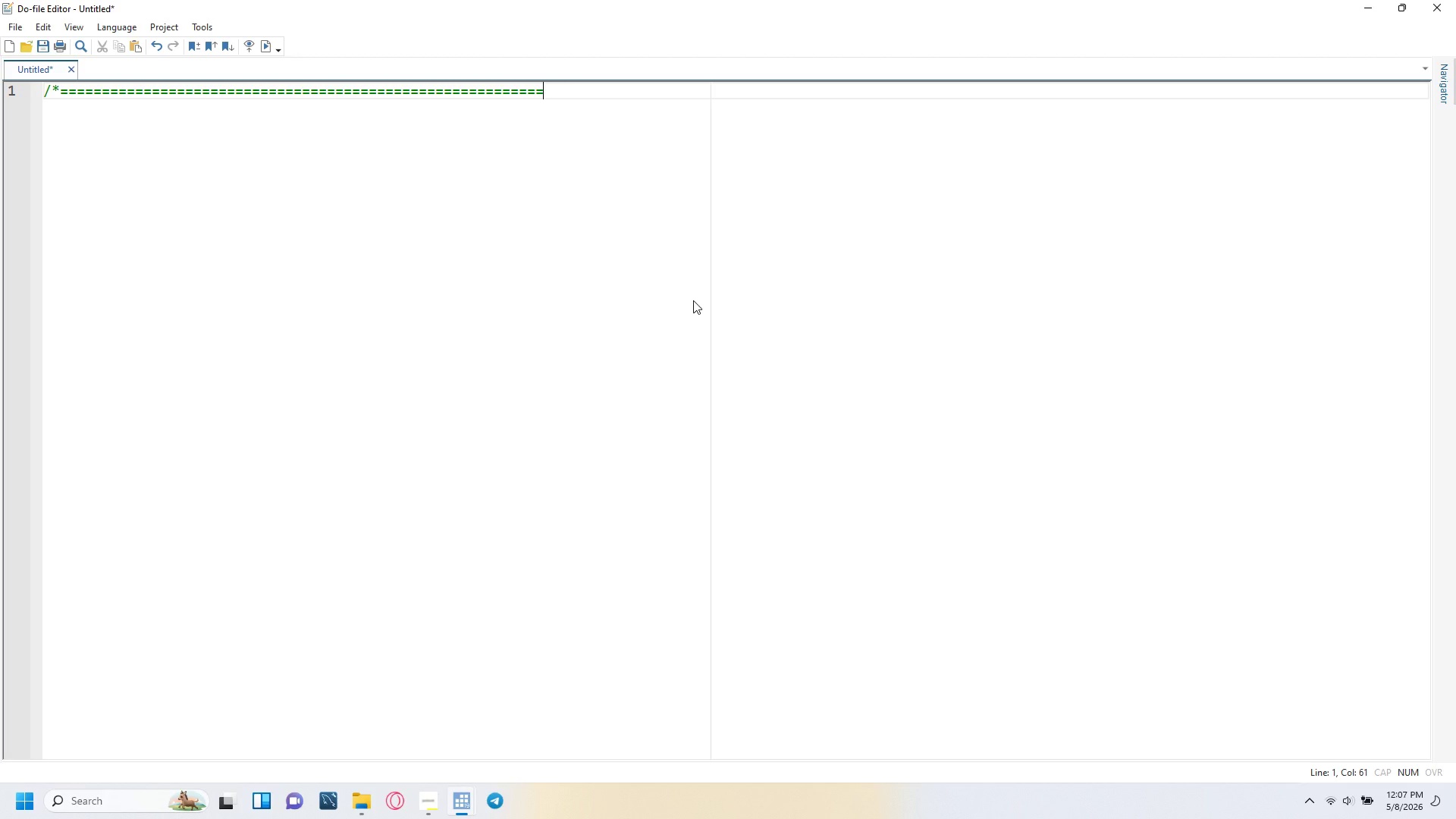 
key(Equal)
 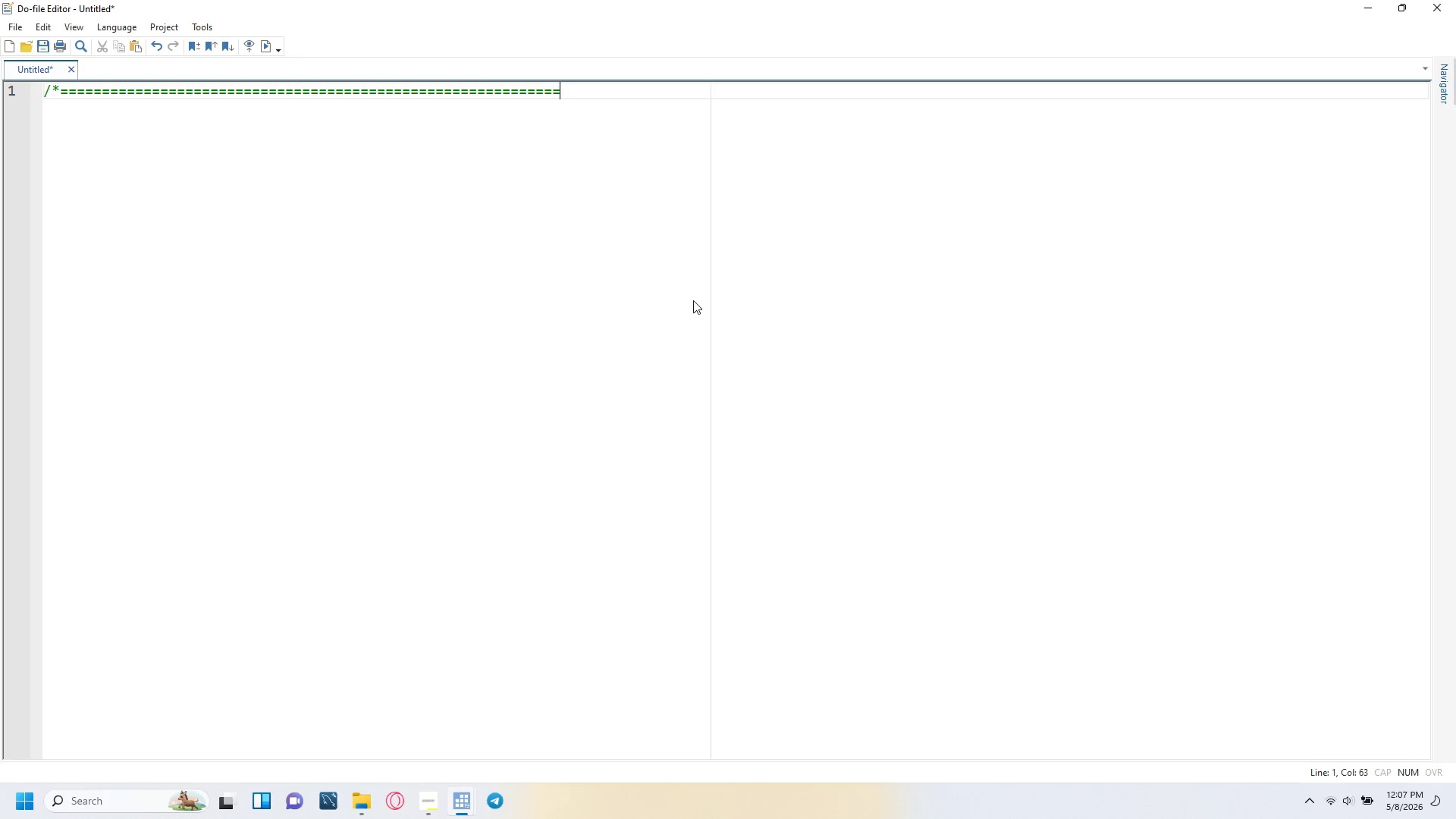 
key(Equal)
 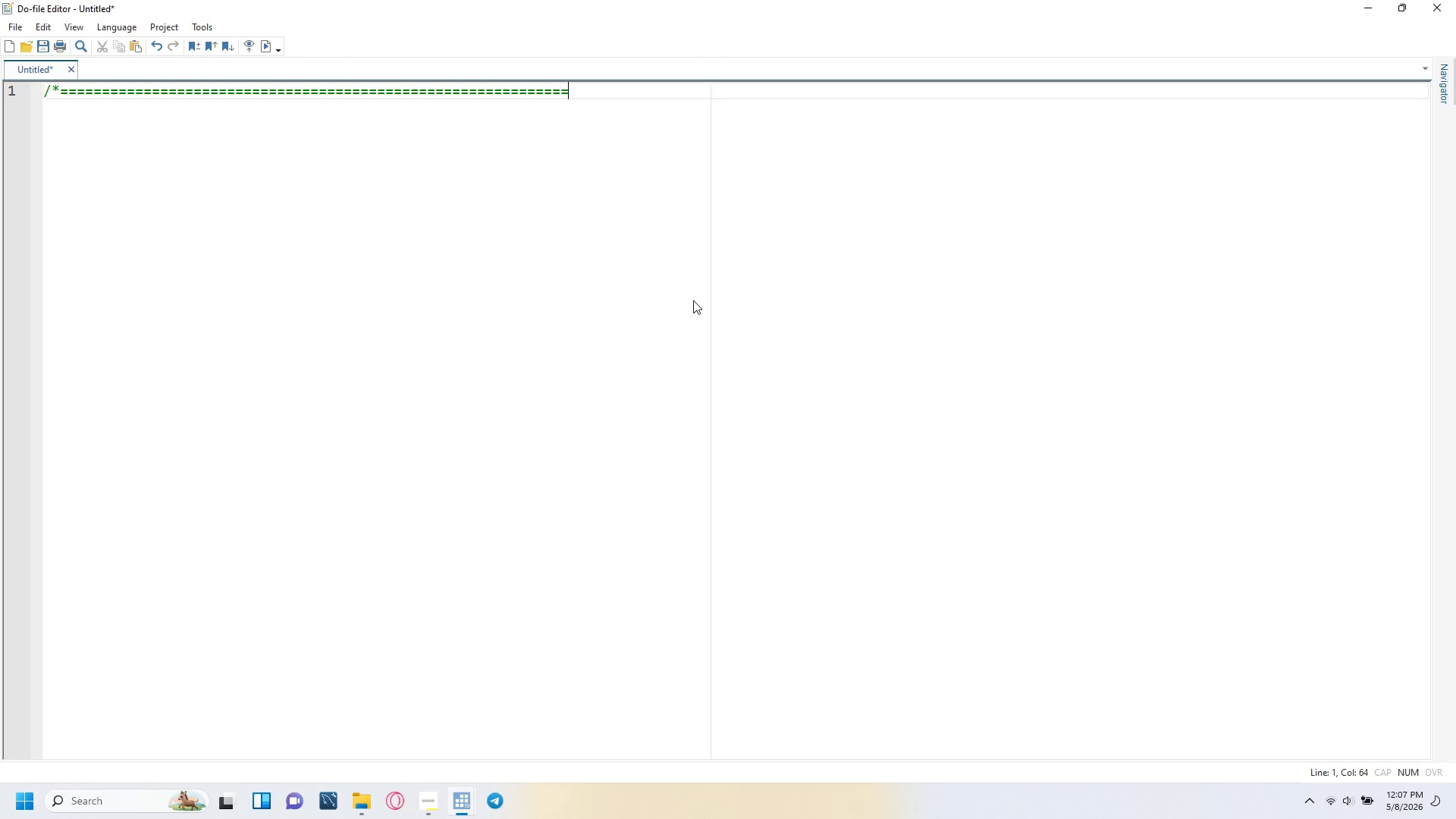 
key(Equal)
 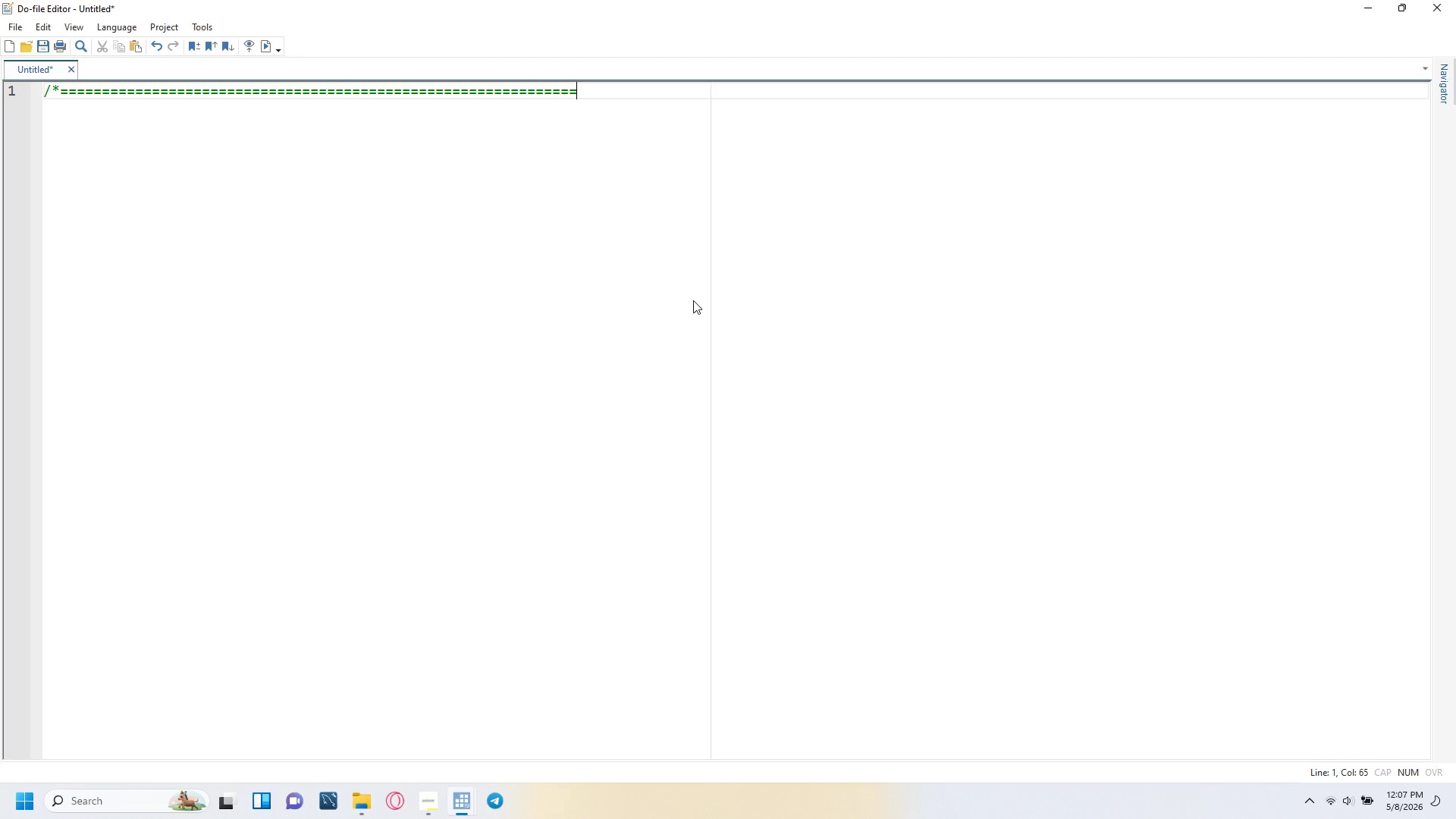 
key(Equal)
 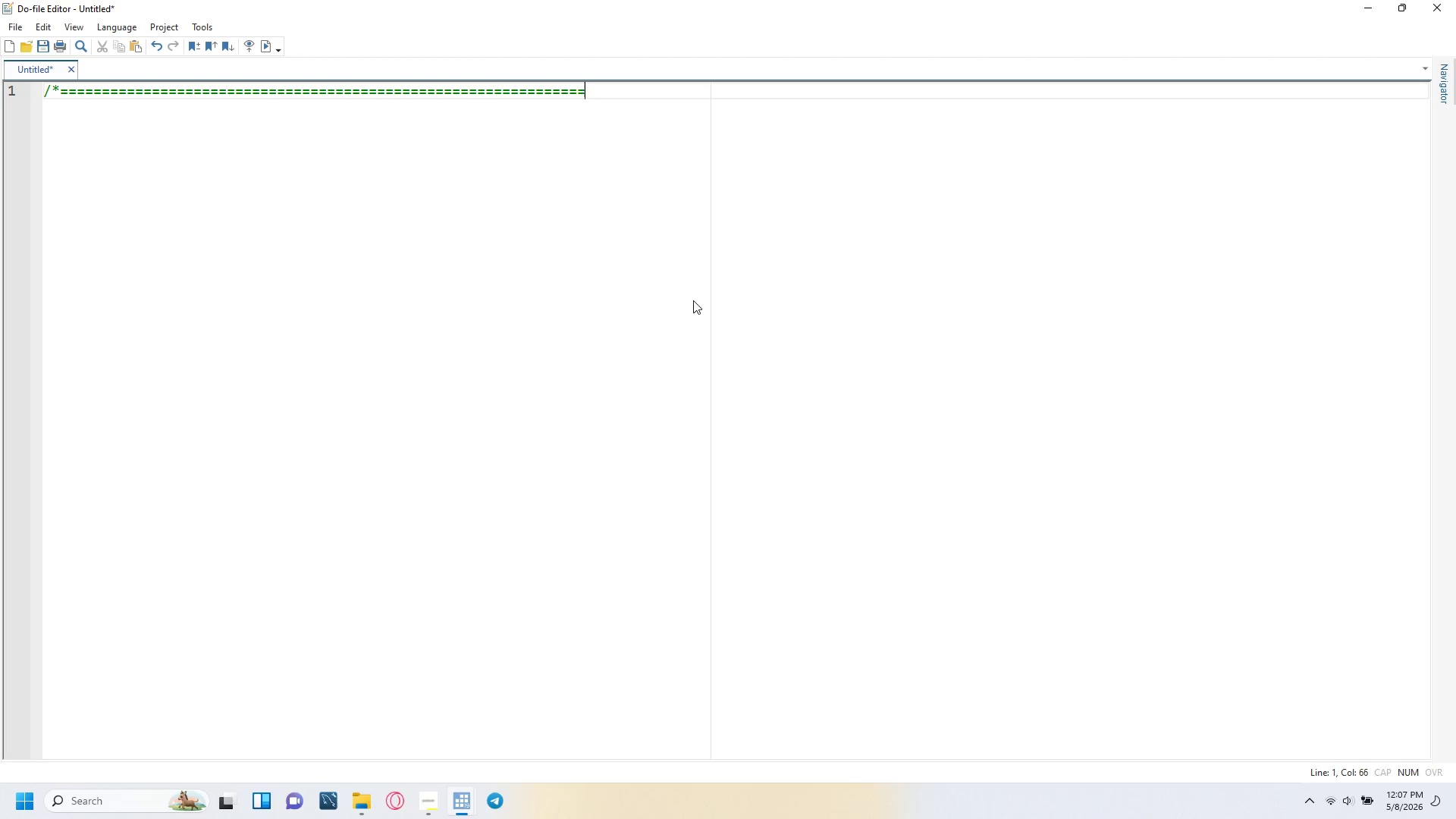 
key(Equal)
 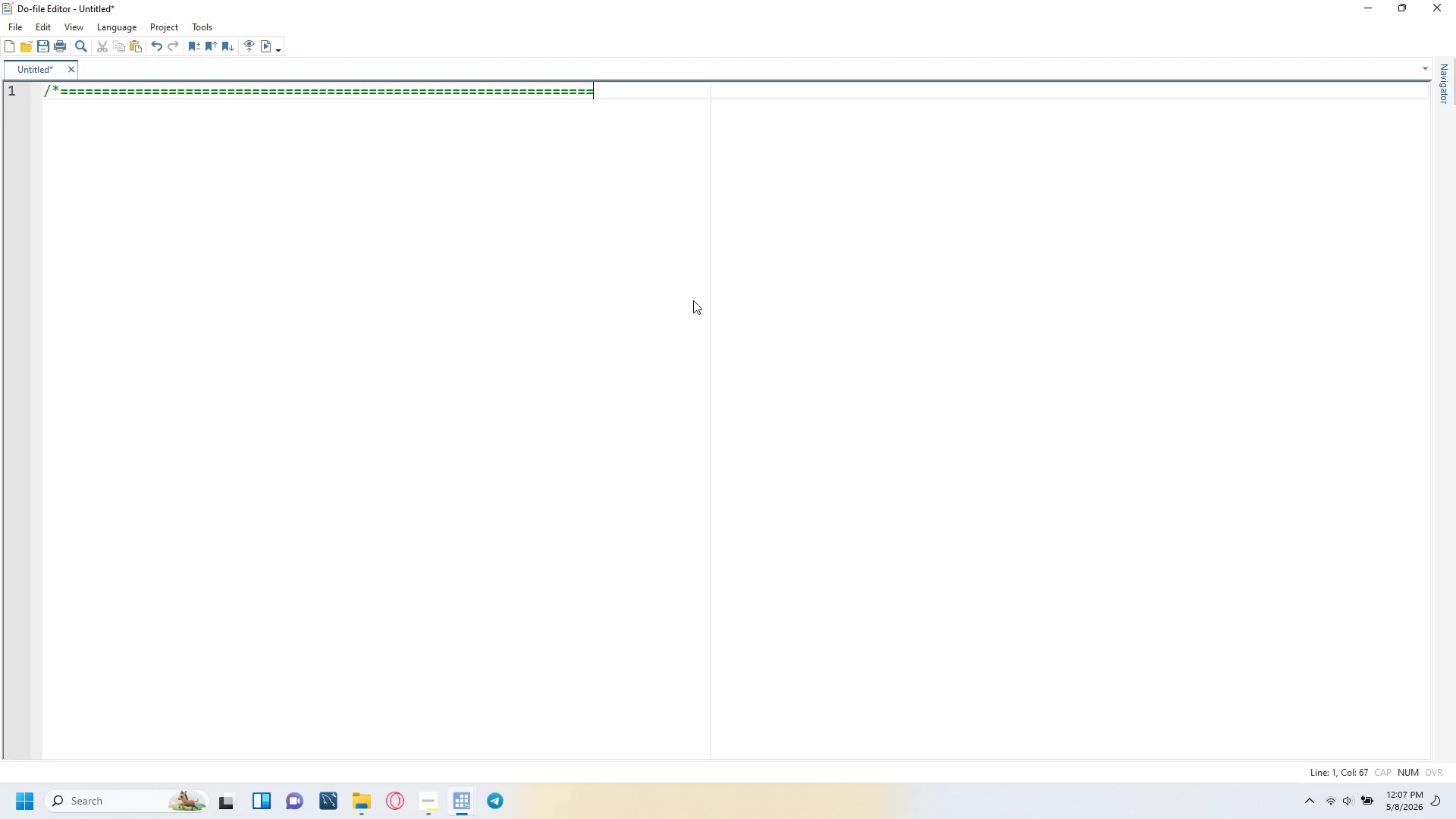 
key(Equal)
 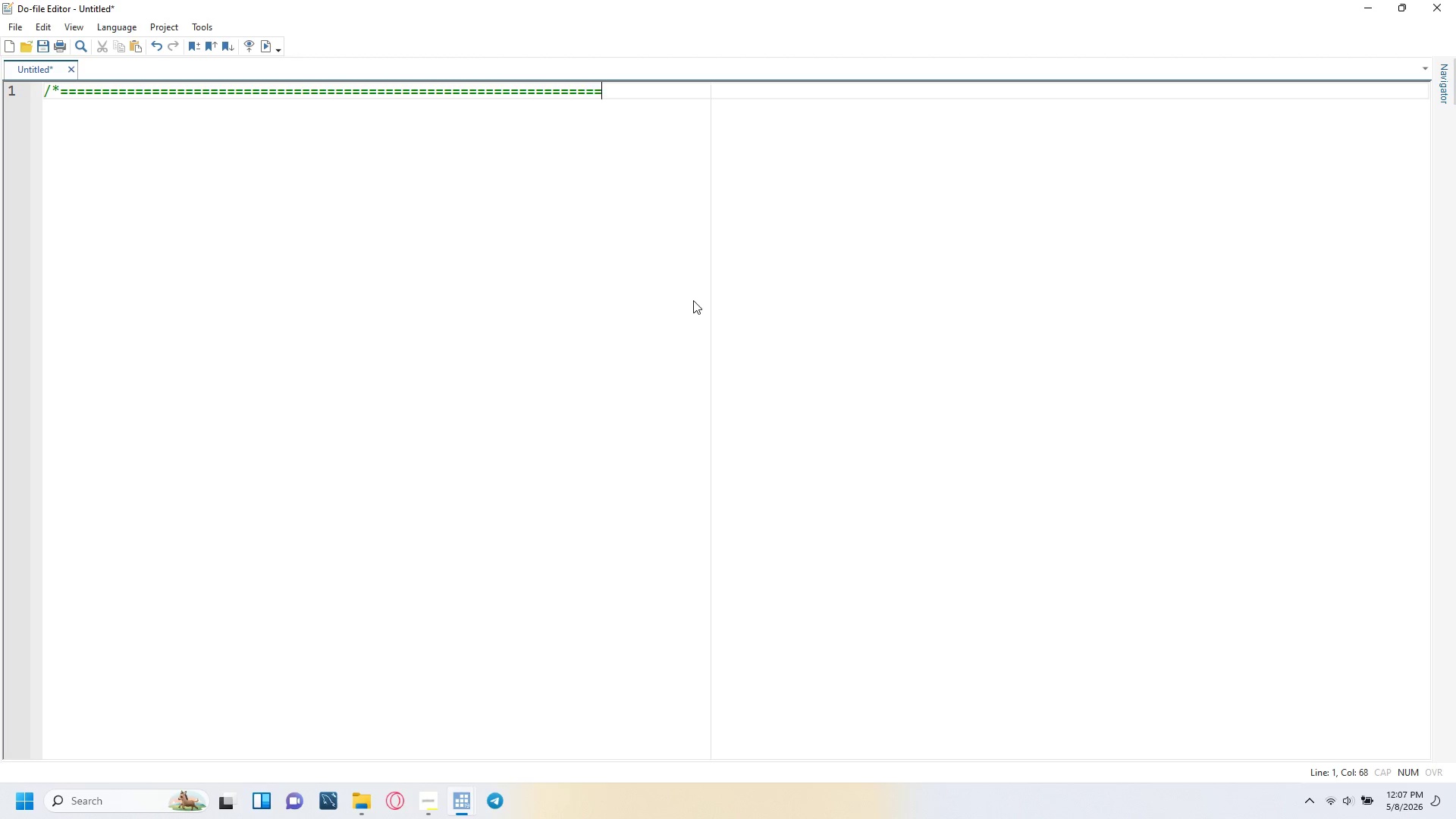 
key(Equal)
 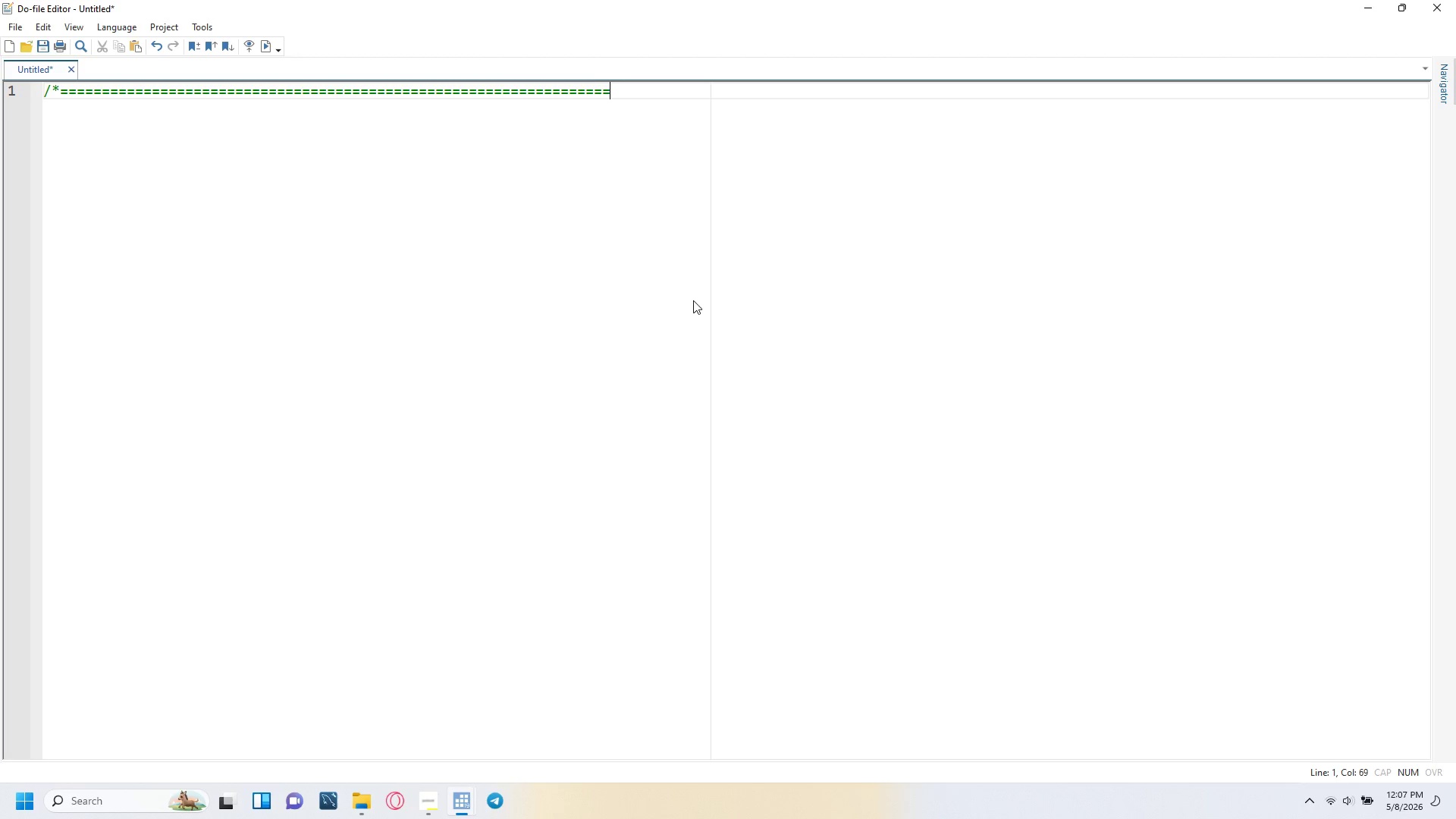 
key(Equal)
 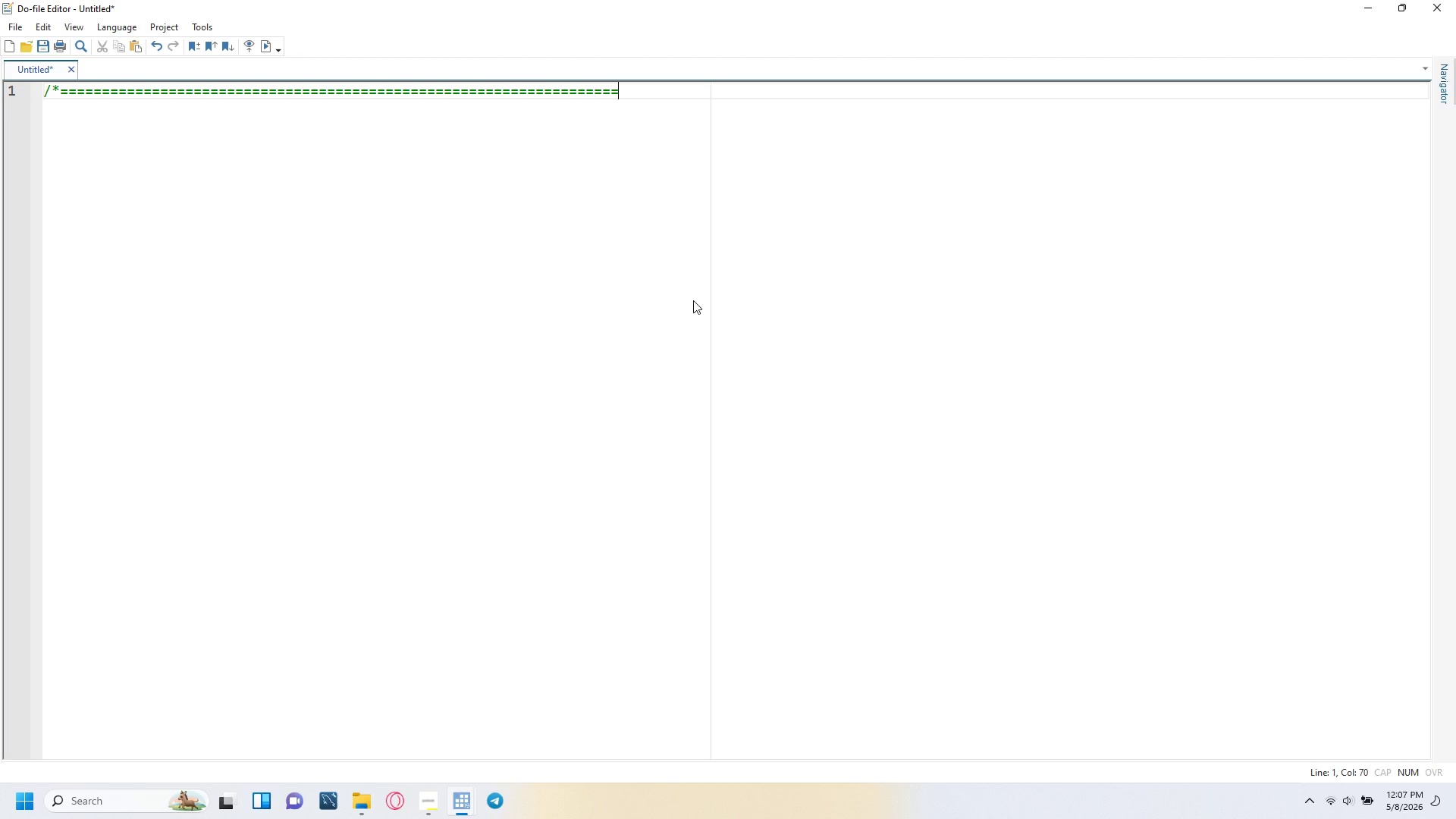 
key(Equal)
 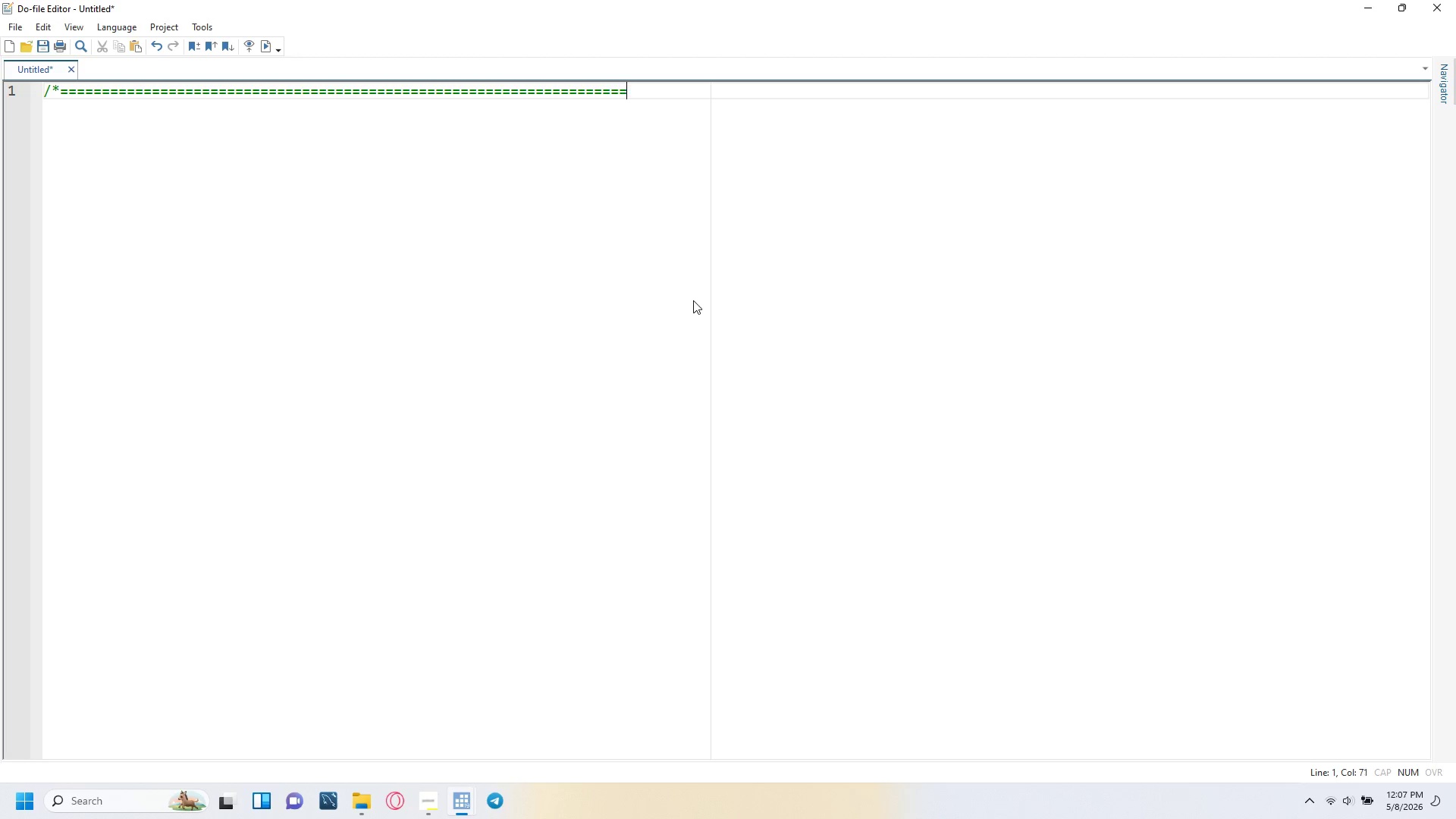 
key(Equal)
 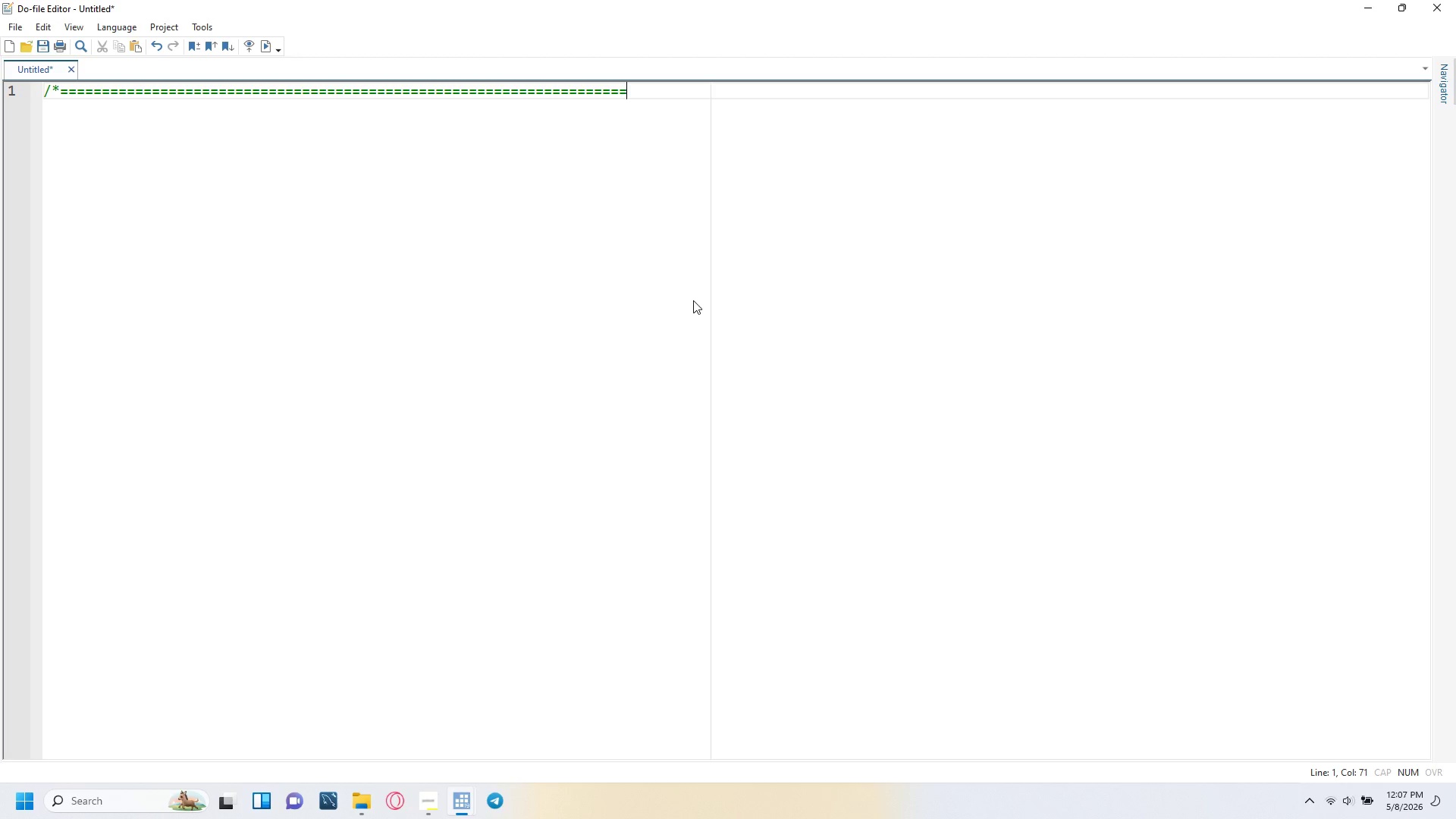 
key(Equal)
 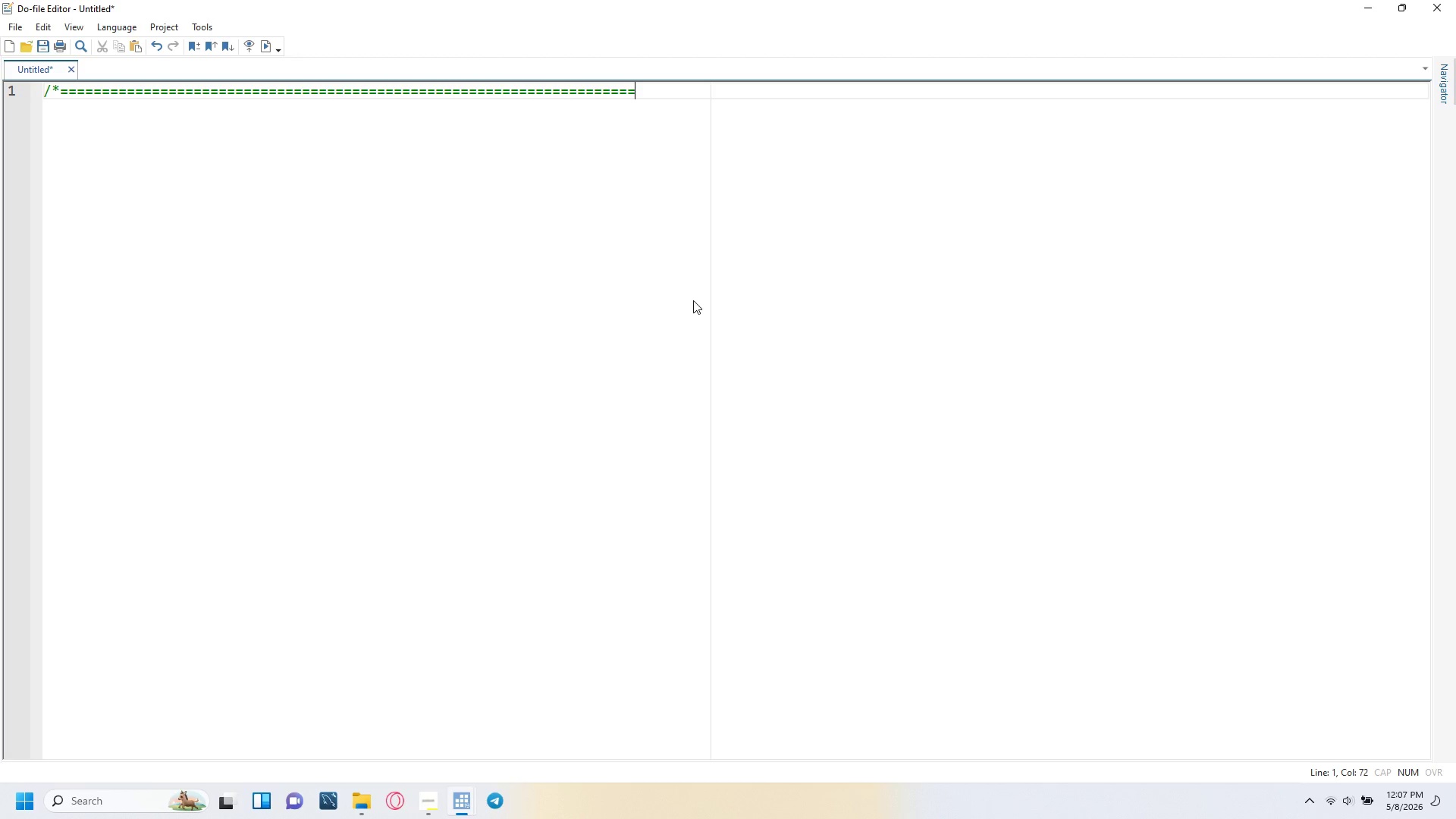 
key(Equal)
 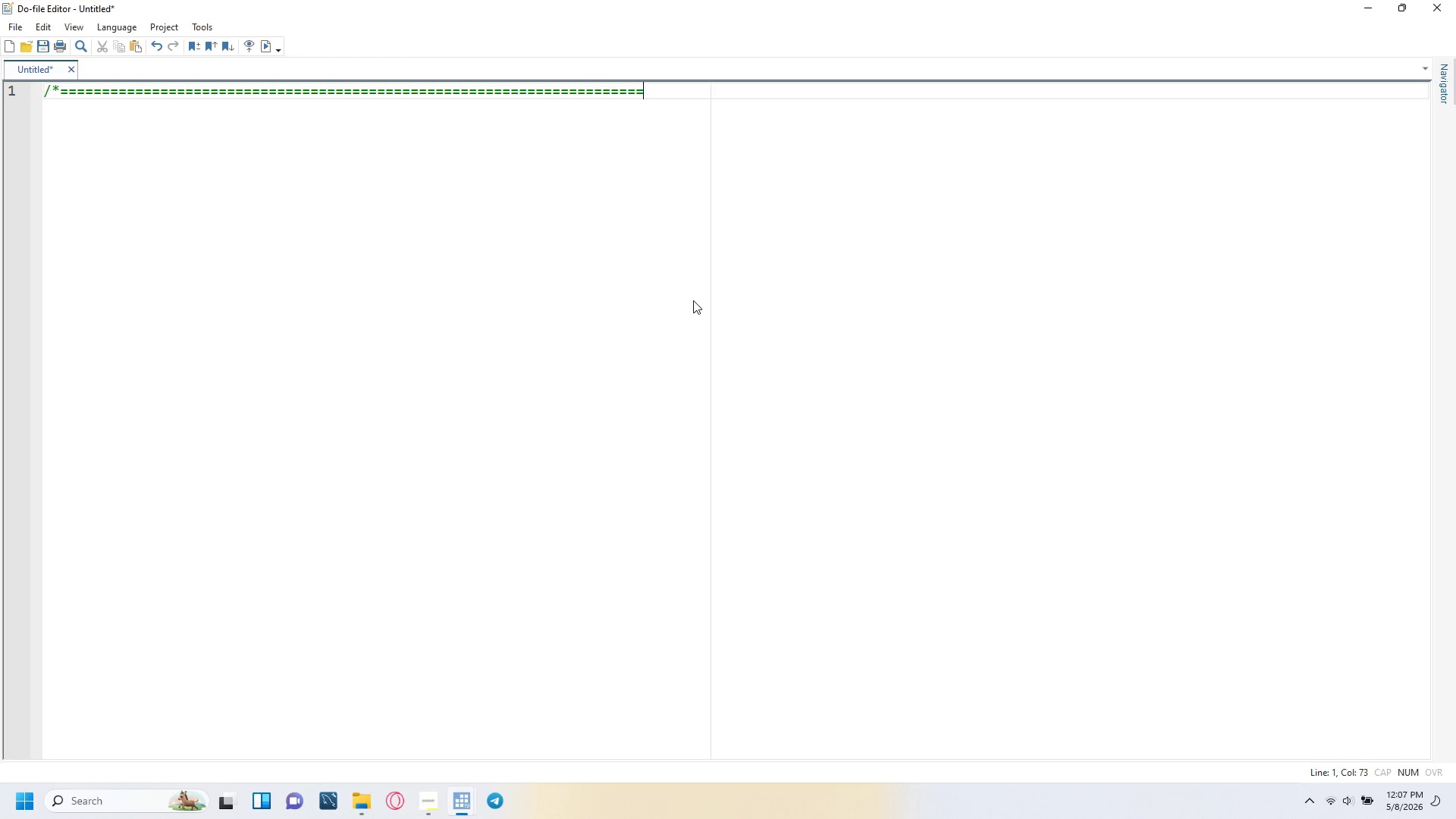 
key(Equal)
 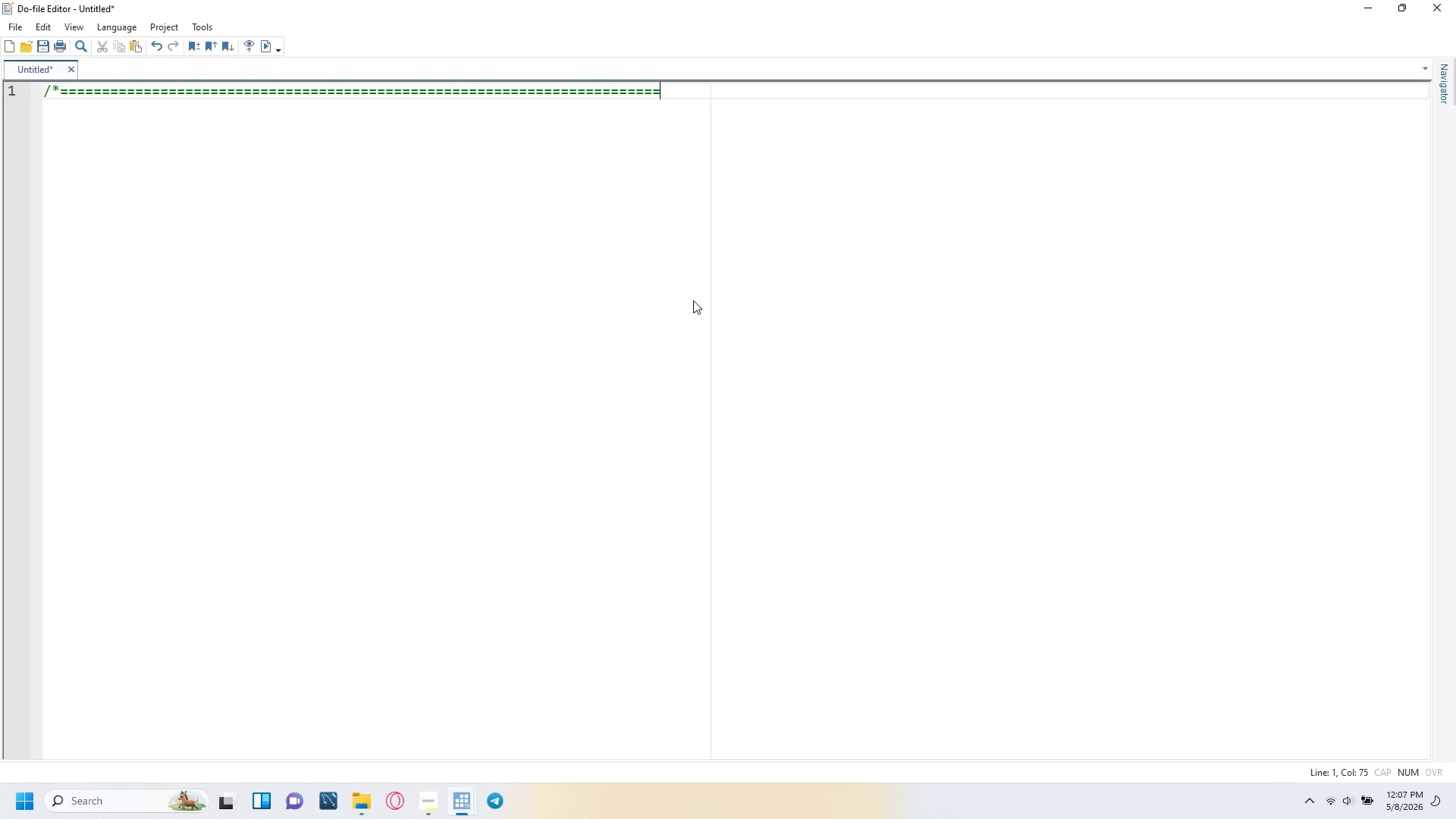 
key(Equal)
 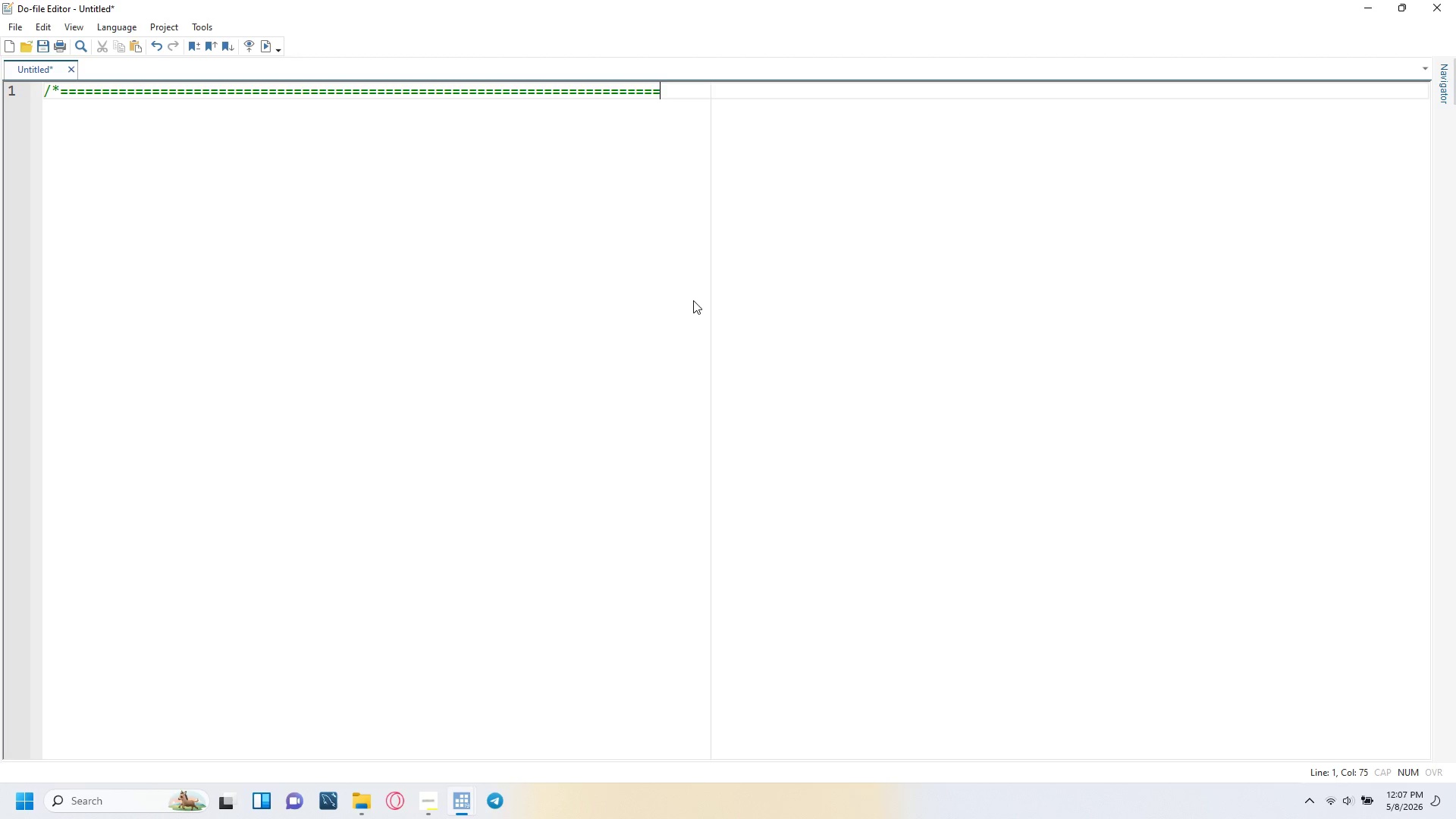 
key(Equal)
 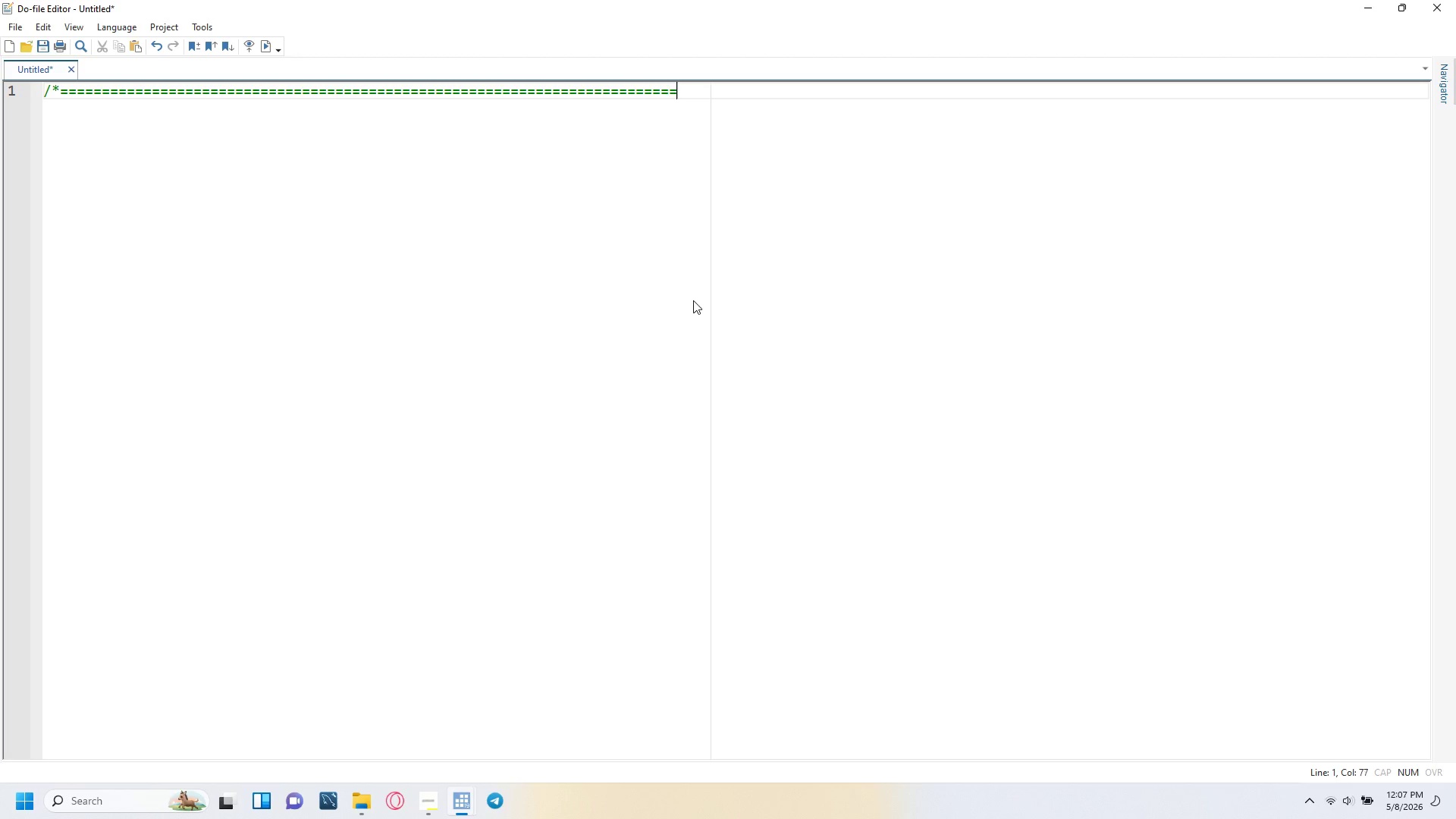 
key(Equal)
 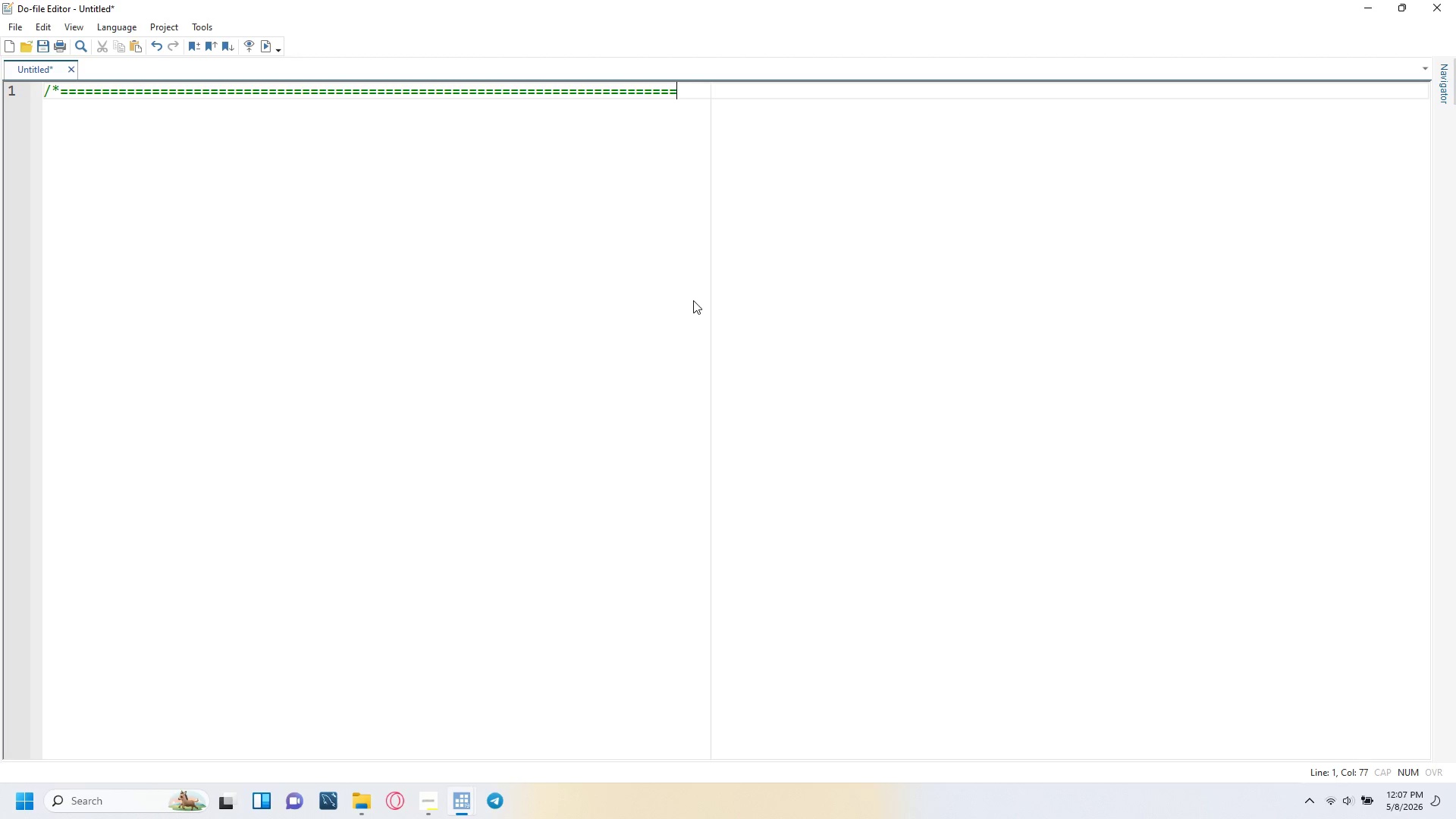 
key(Equal)
 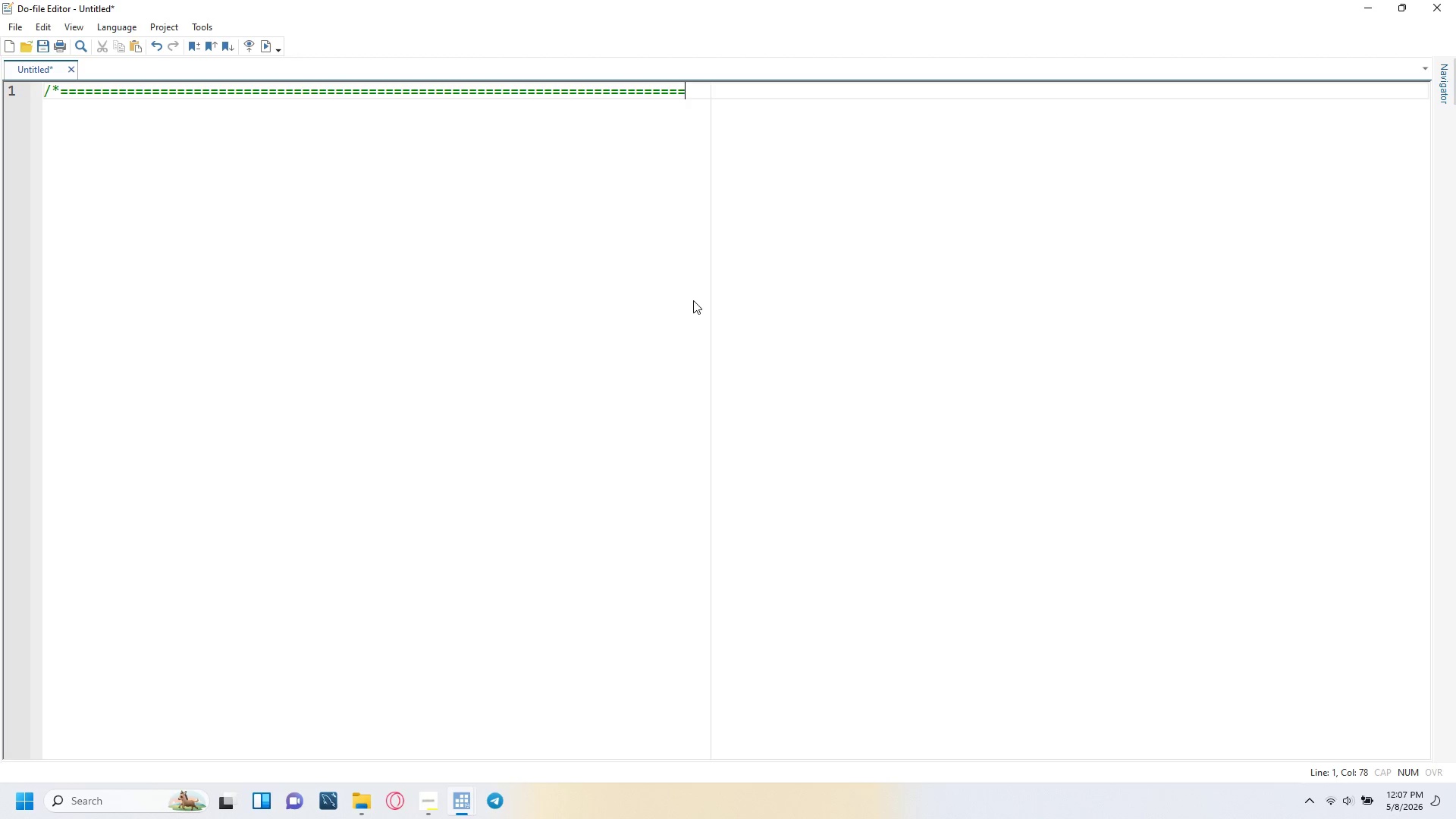 
key(Equal)
 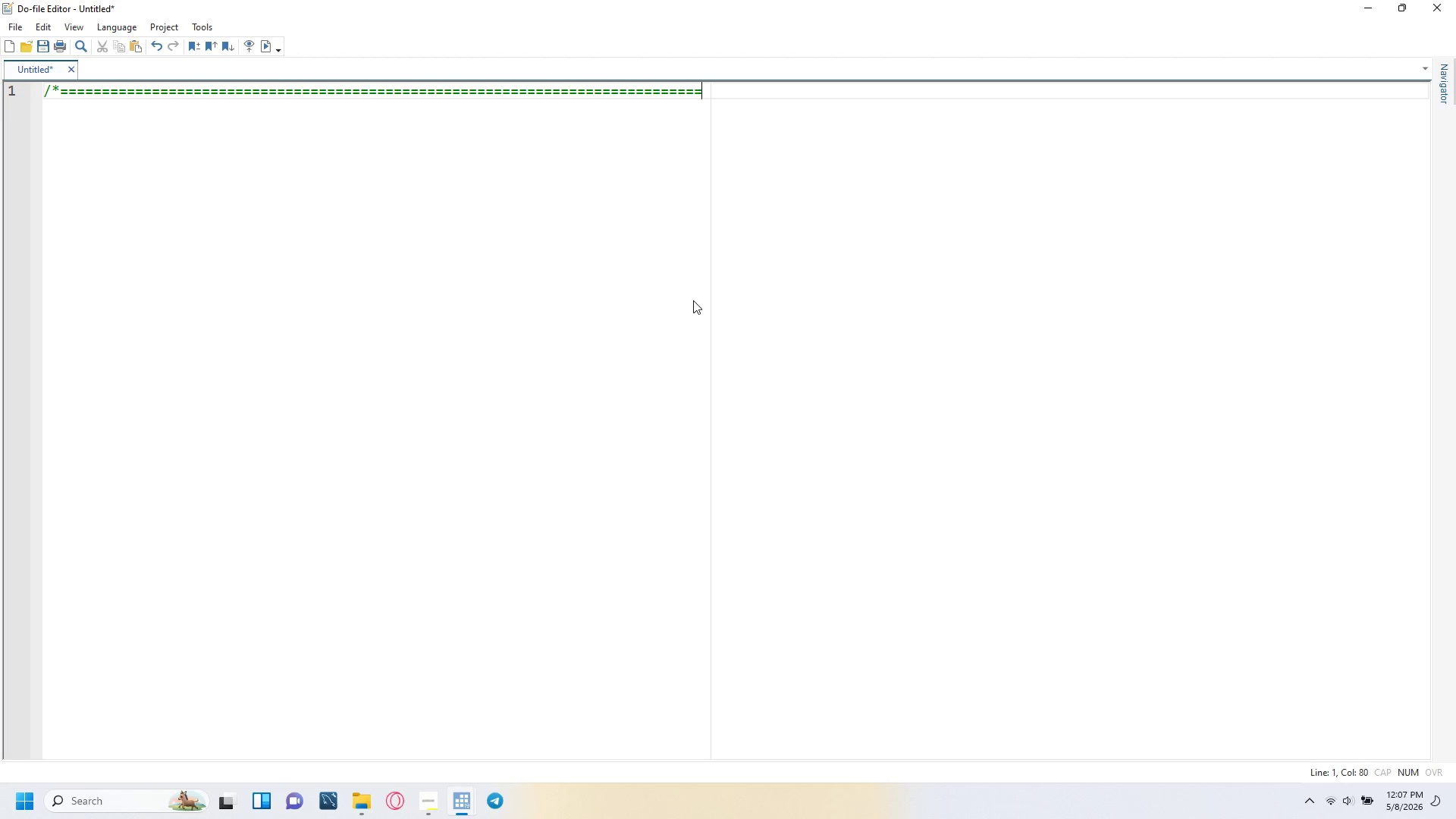 
key(Equal)
 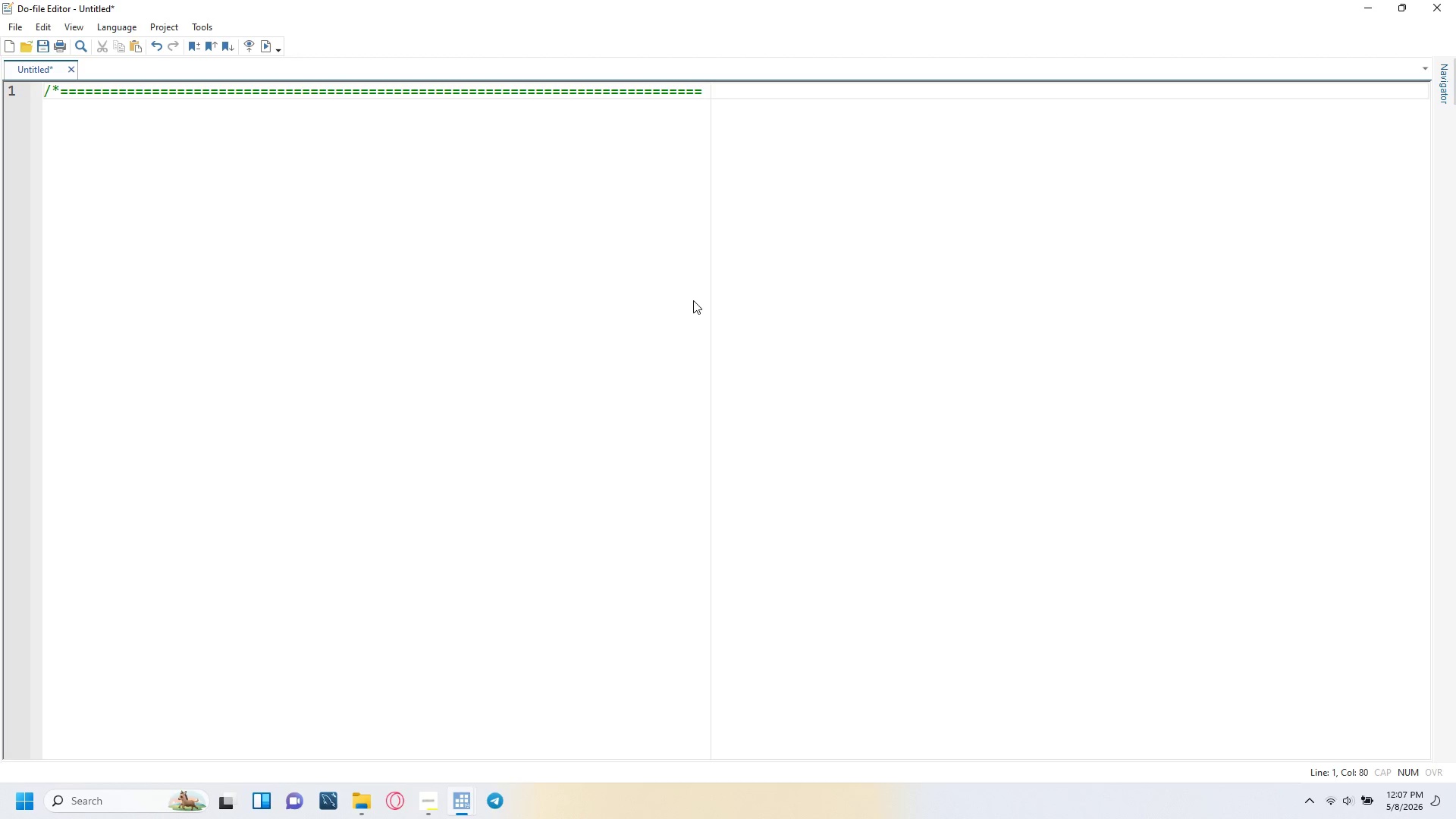 
key(Equal)
 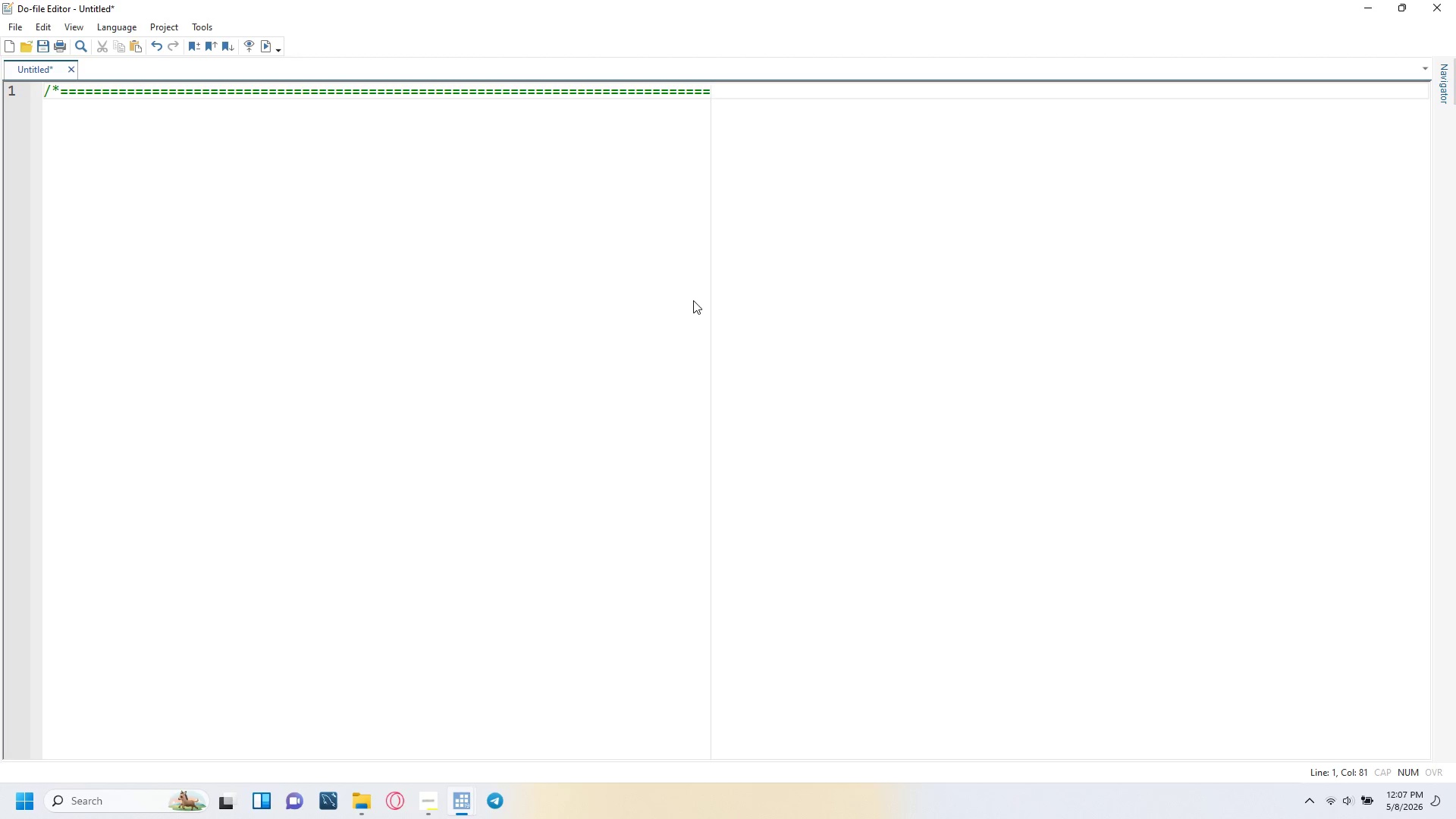 
key(Enter)
 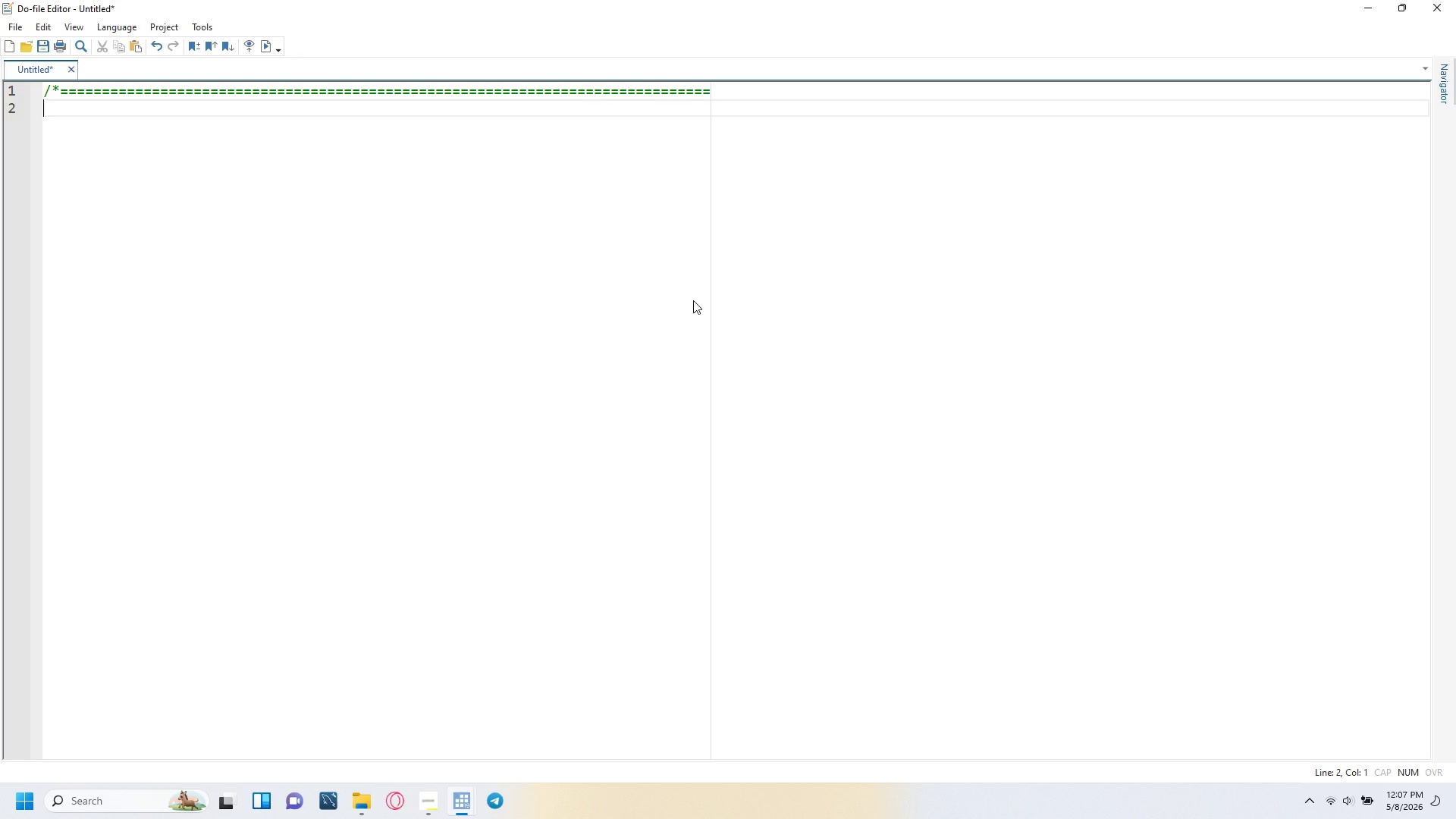 
key(Tab)
type(VaporPath Solutions)
 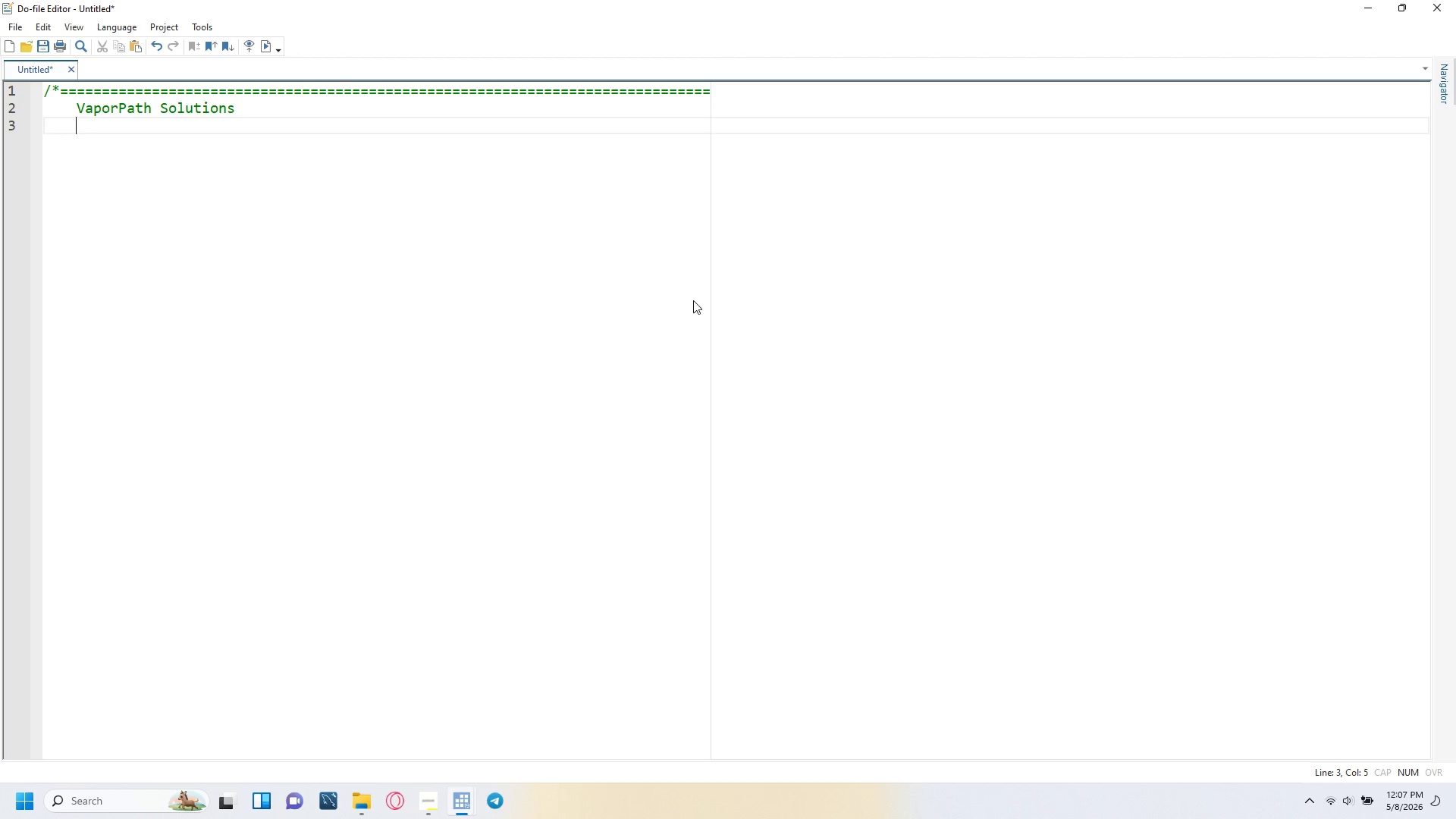 
 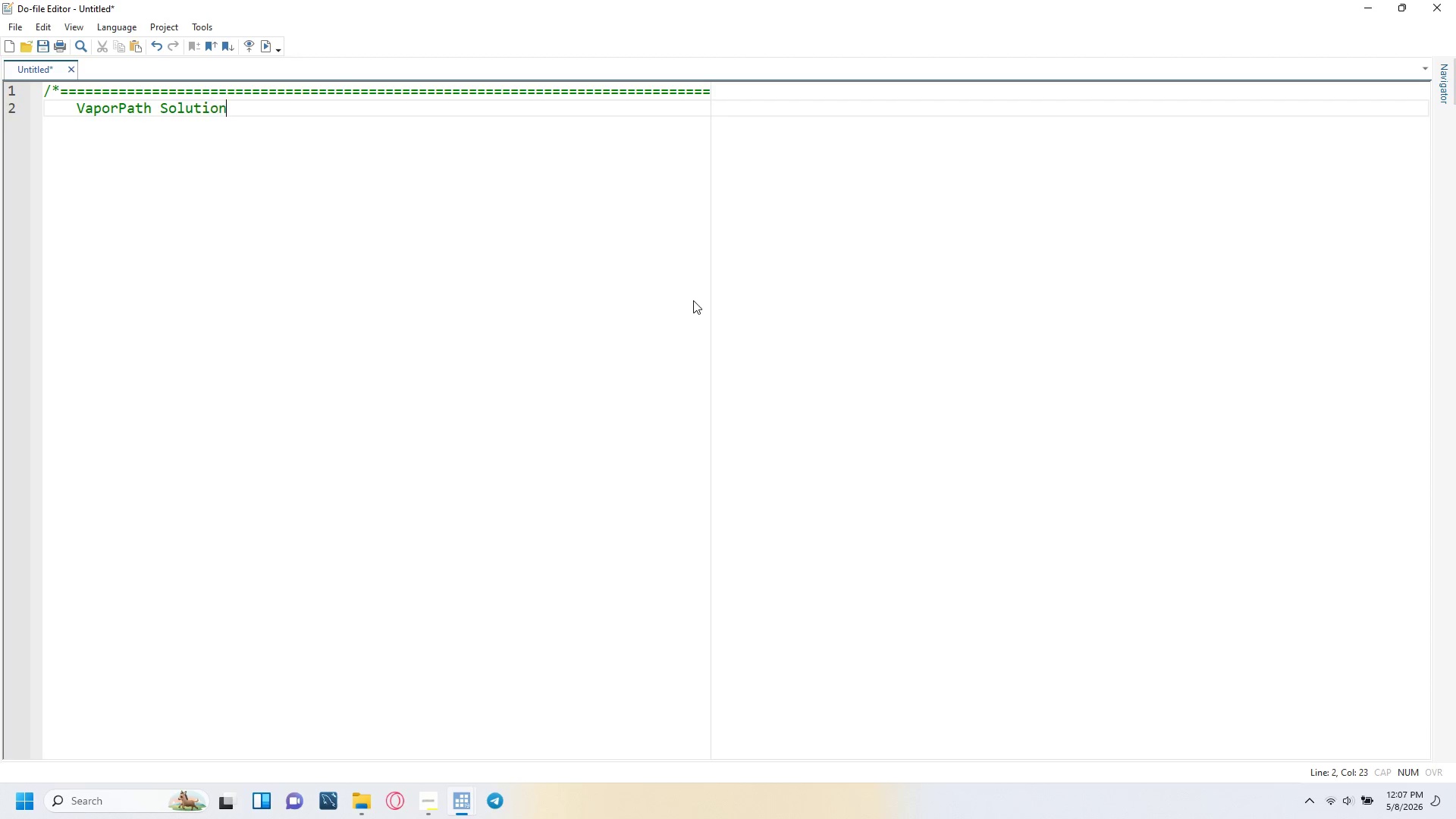 
key(Enter)
 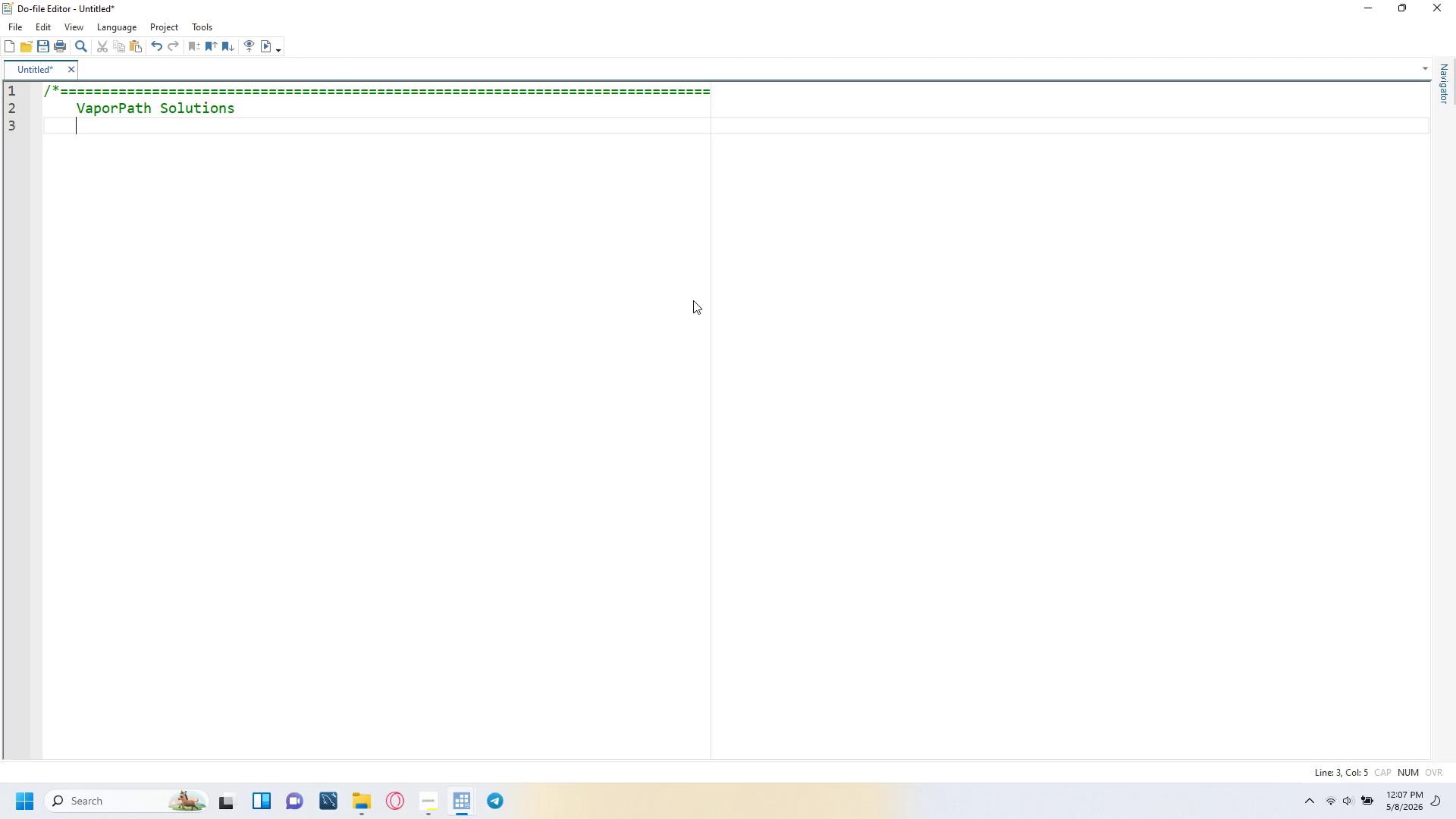 
type(Exploratory Analysis of IT Service Demand Clusters)
 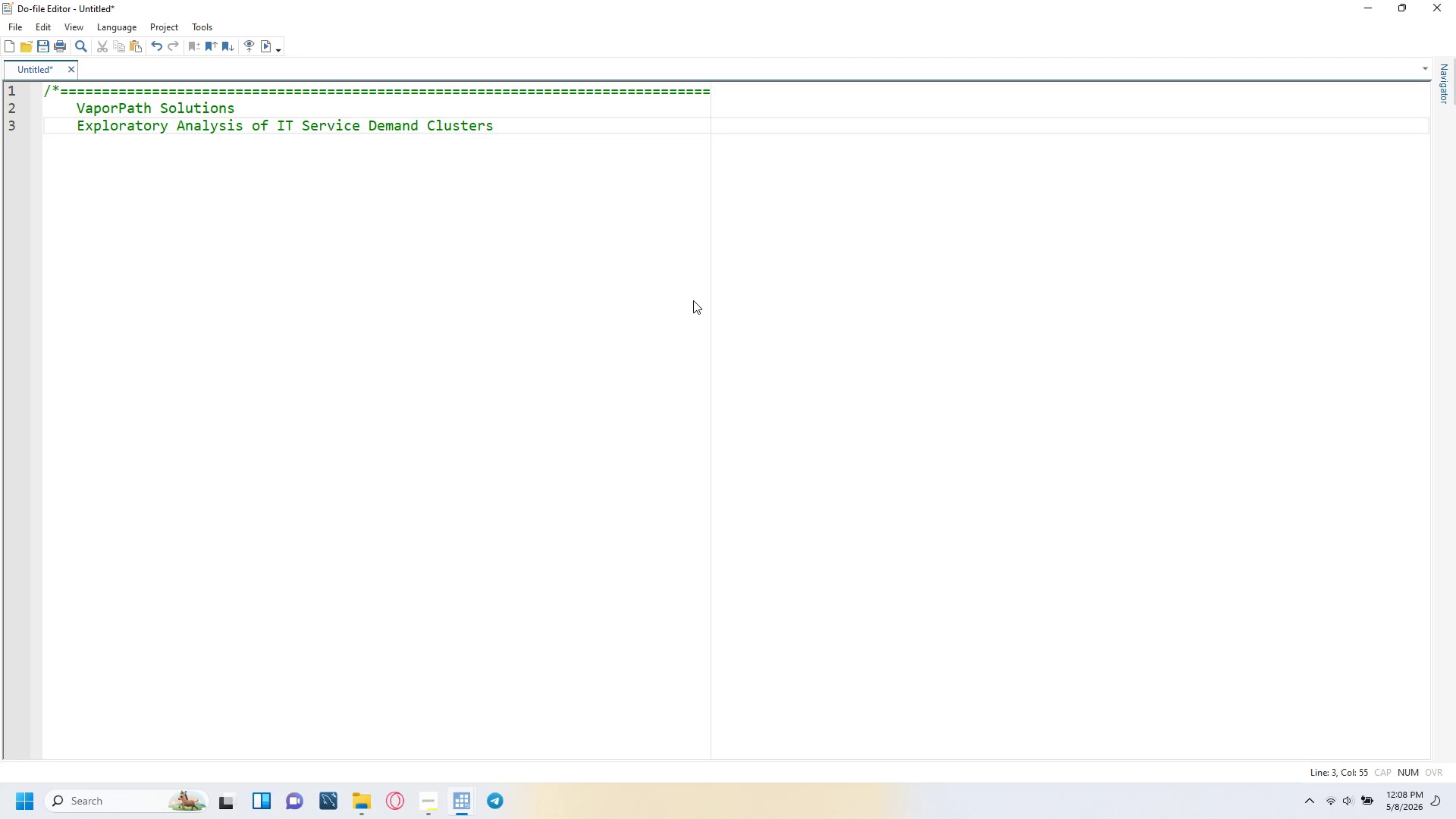 
key(Enter)
 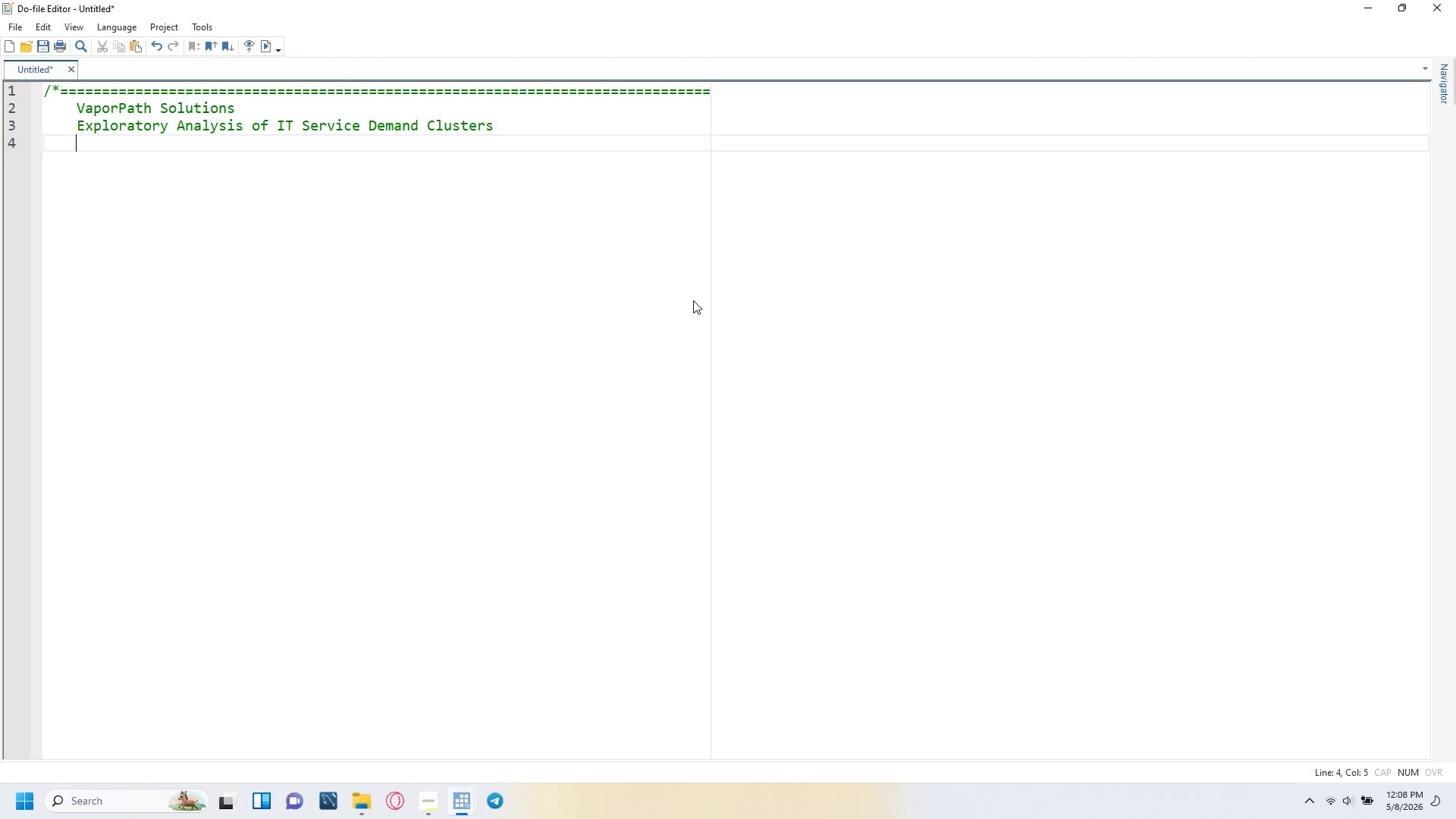 
type(Date)
key(Tab)
key(Tab)
key(Tab)
type(: 2026-05-08)
 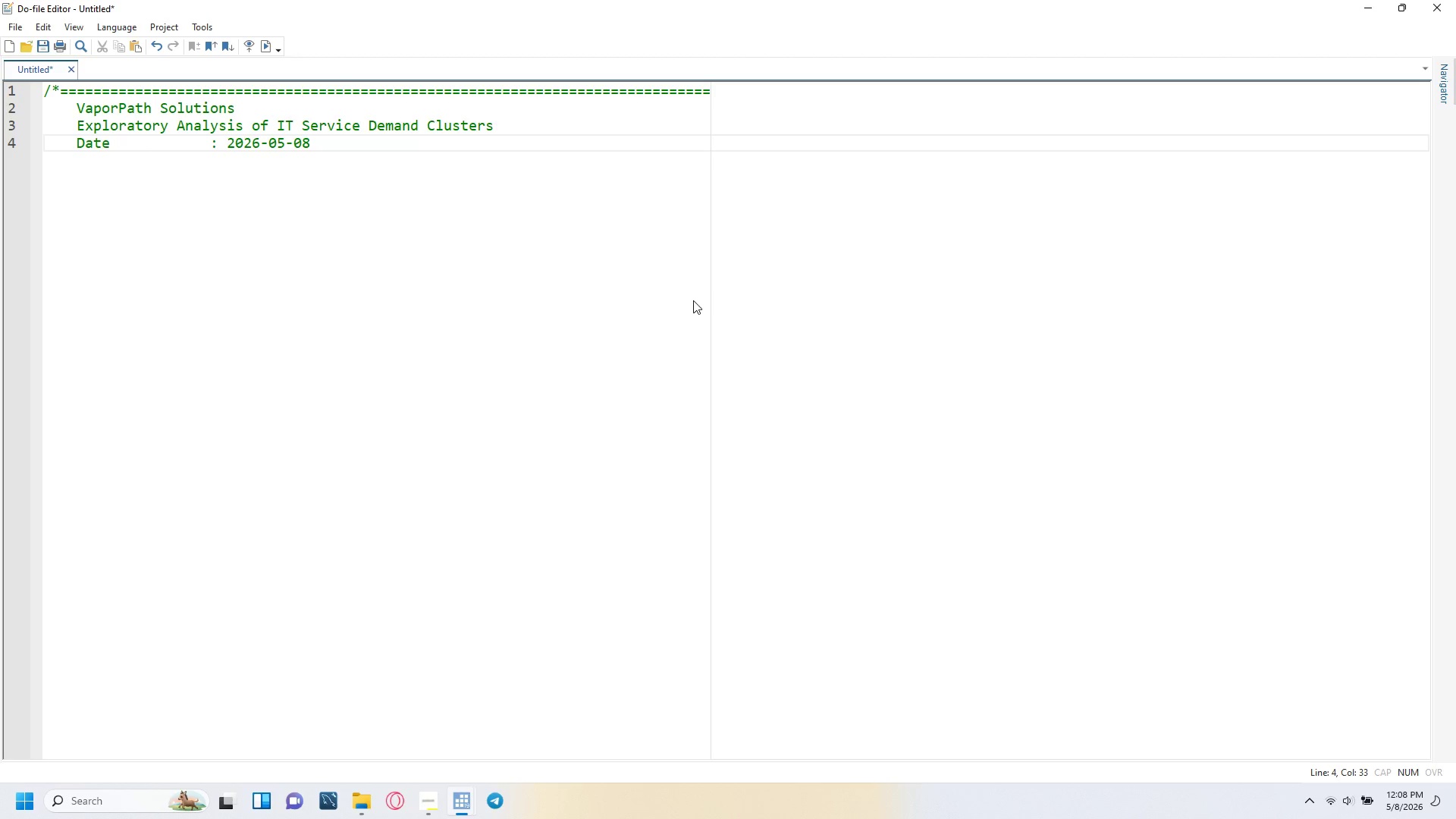 
key(Enter)
 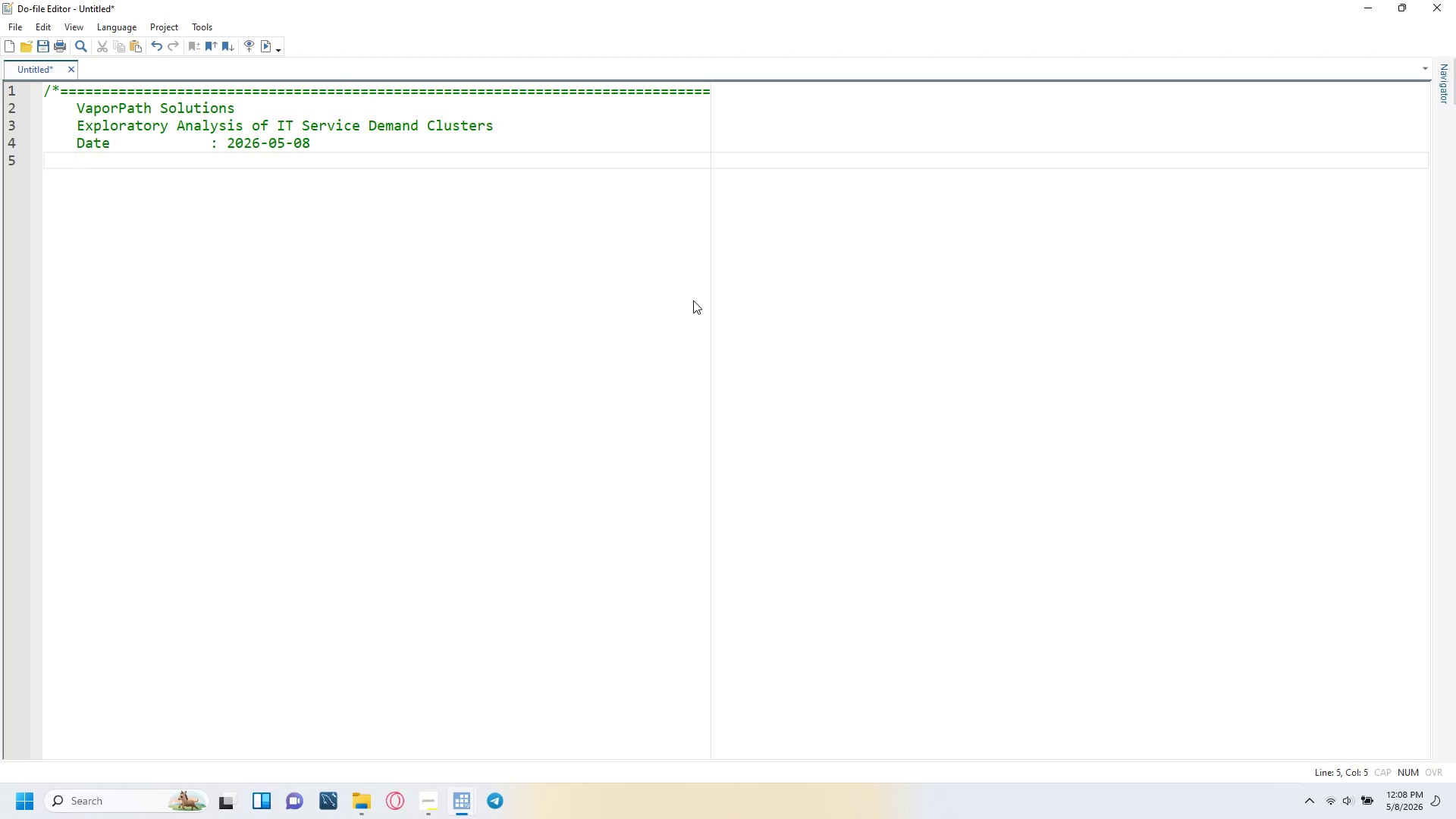 
type(Stata version : )
 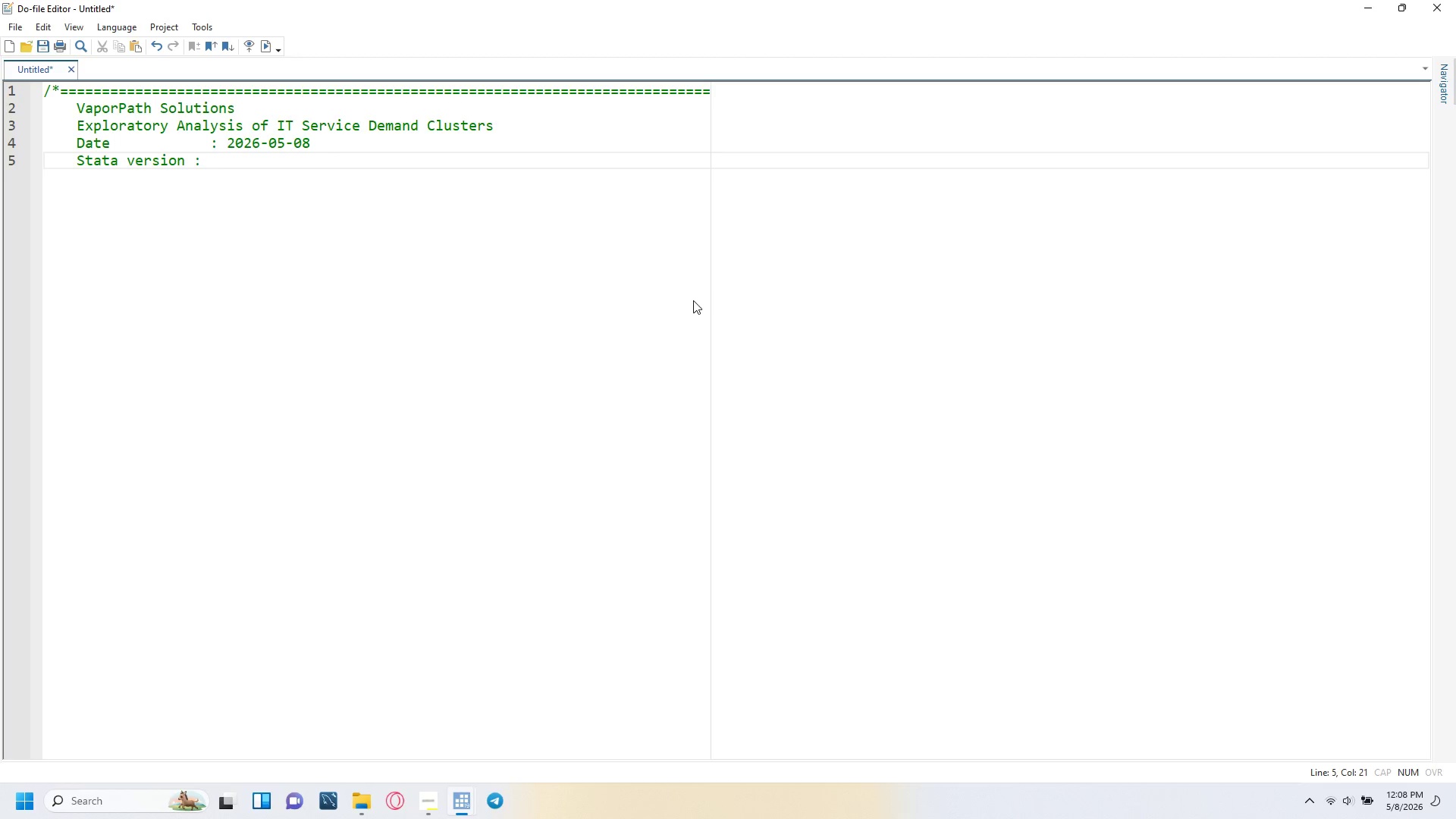 
type(16 or later )
 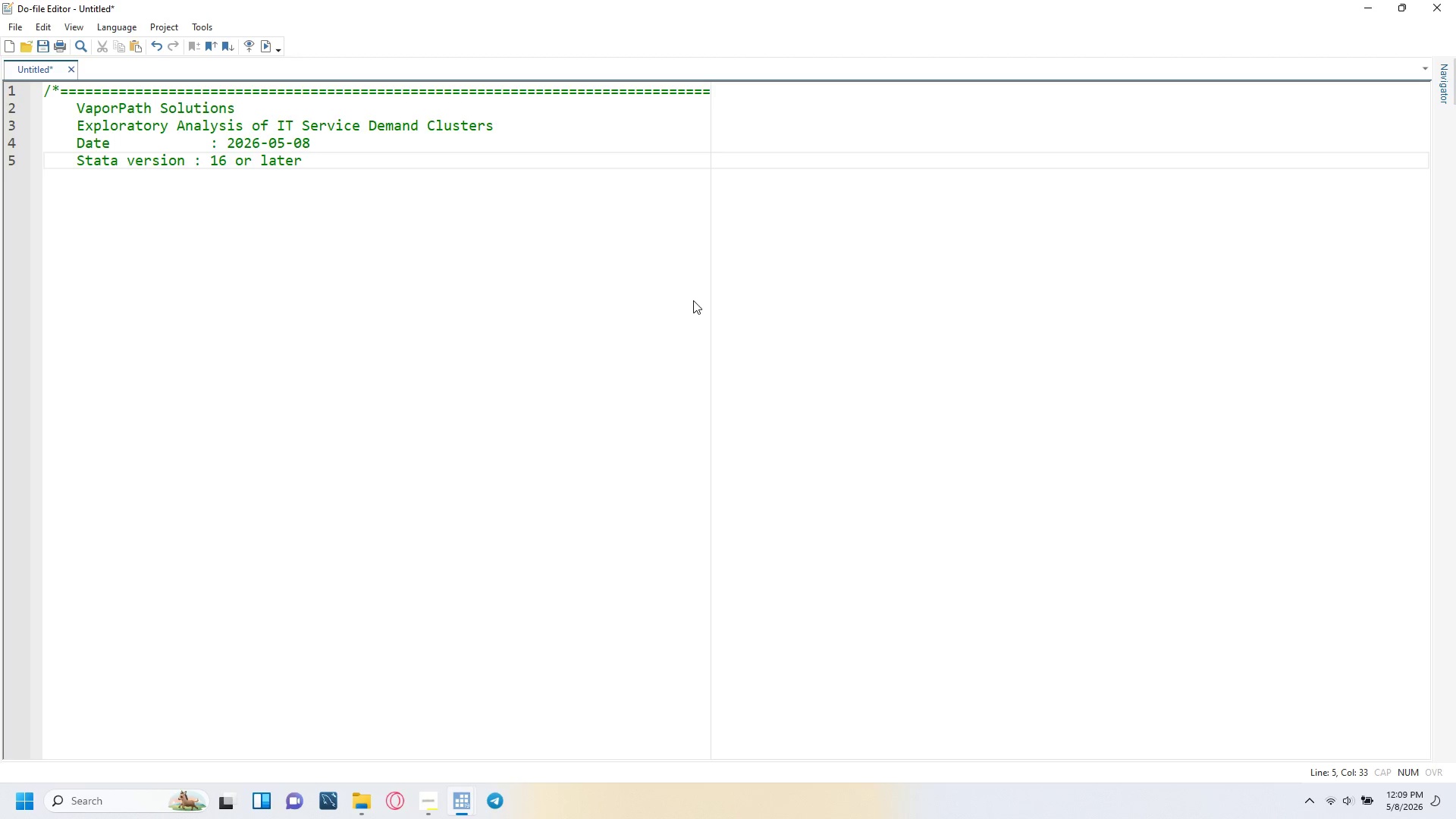 
key(ArrowUp)
 